 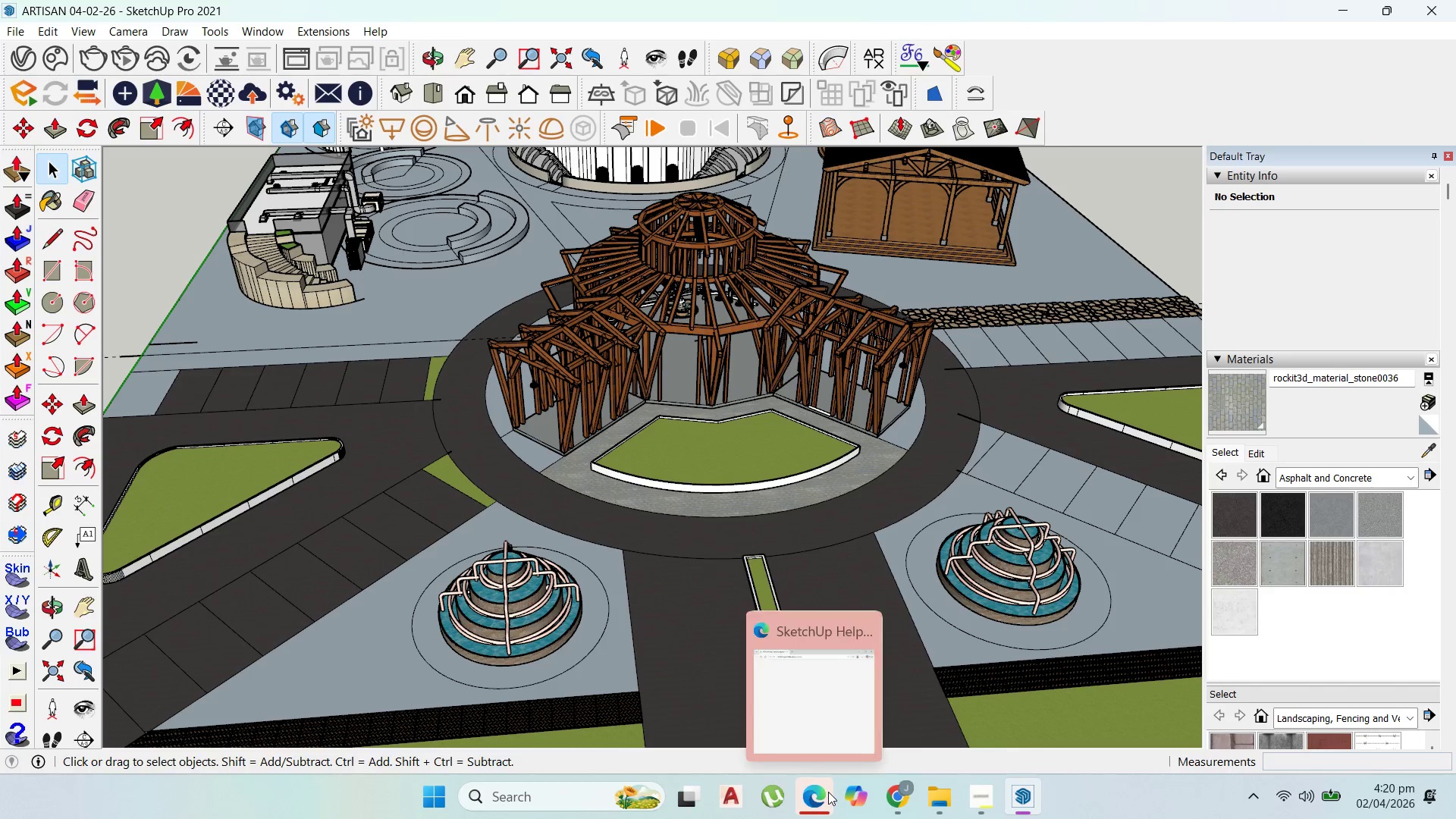 
scroll: coordinate [830, 450], scroll_direction: down, amount: 2.0
 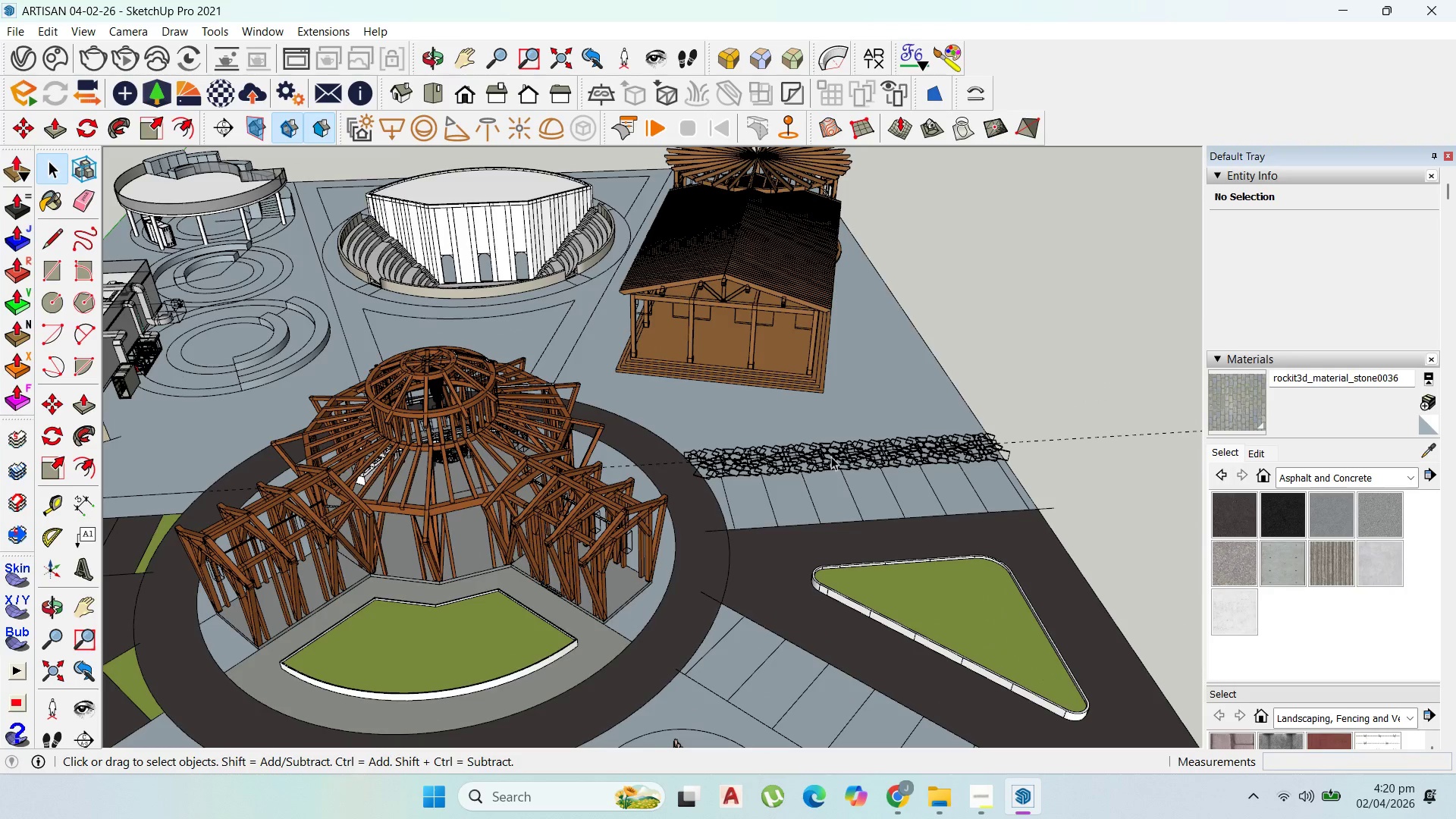 
double_click([852, 457])
 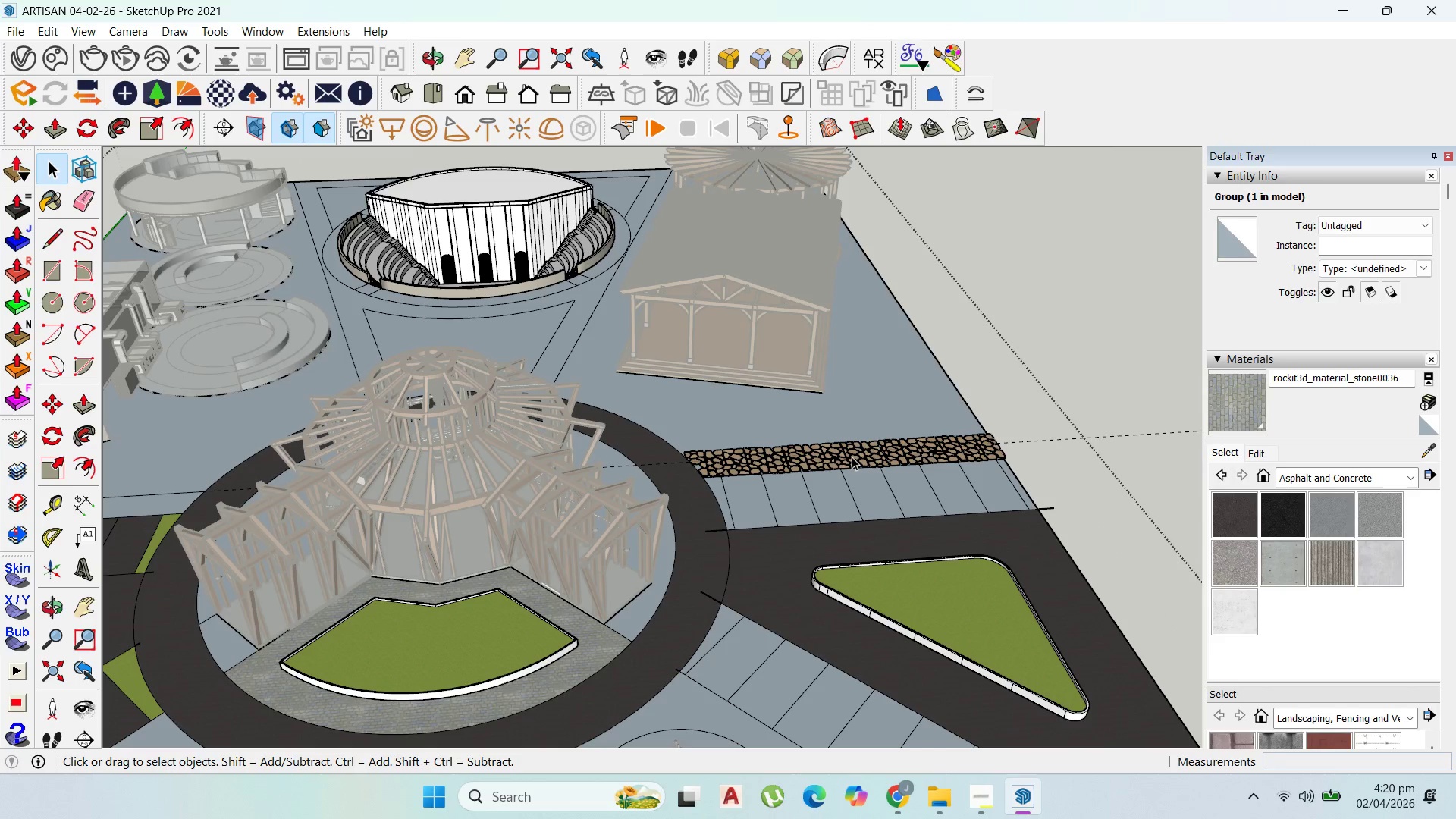 
left_click([852, 457])
 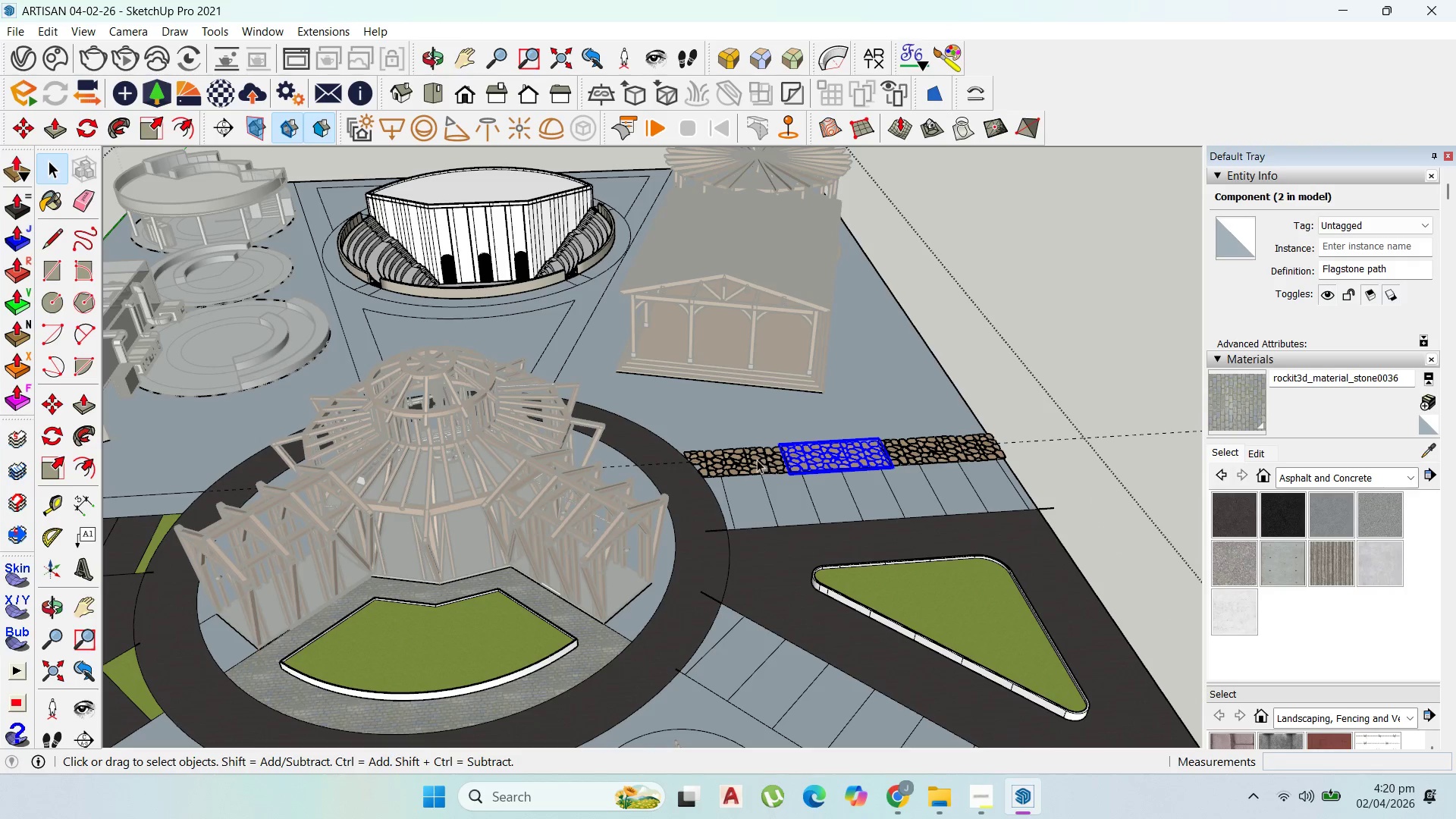 
hold_key(key=ShiftLeft, duration=1.36)
left_click([757, 460])
 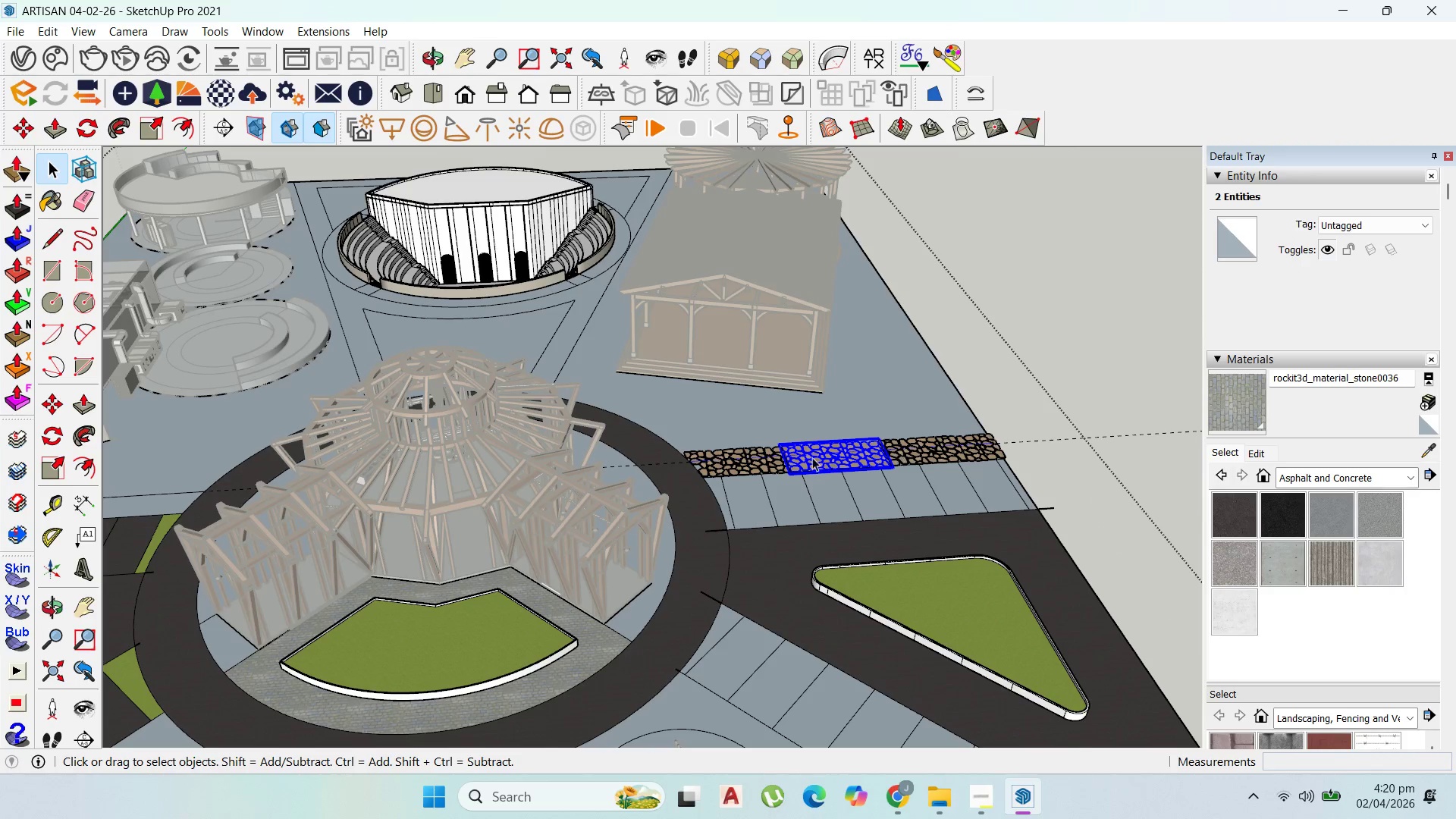 
hold_key(key=ShiftLeft, duration=1.5)
left_click([775, 462])
 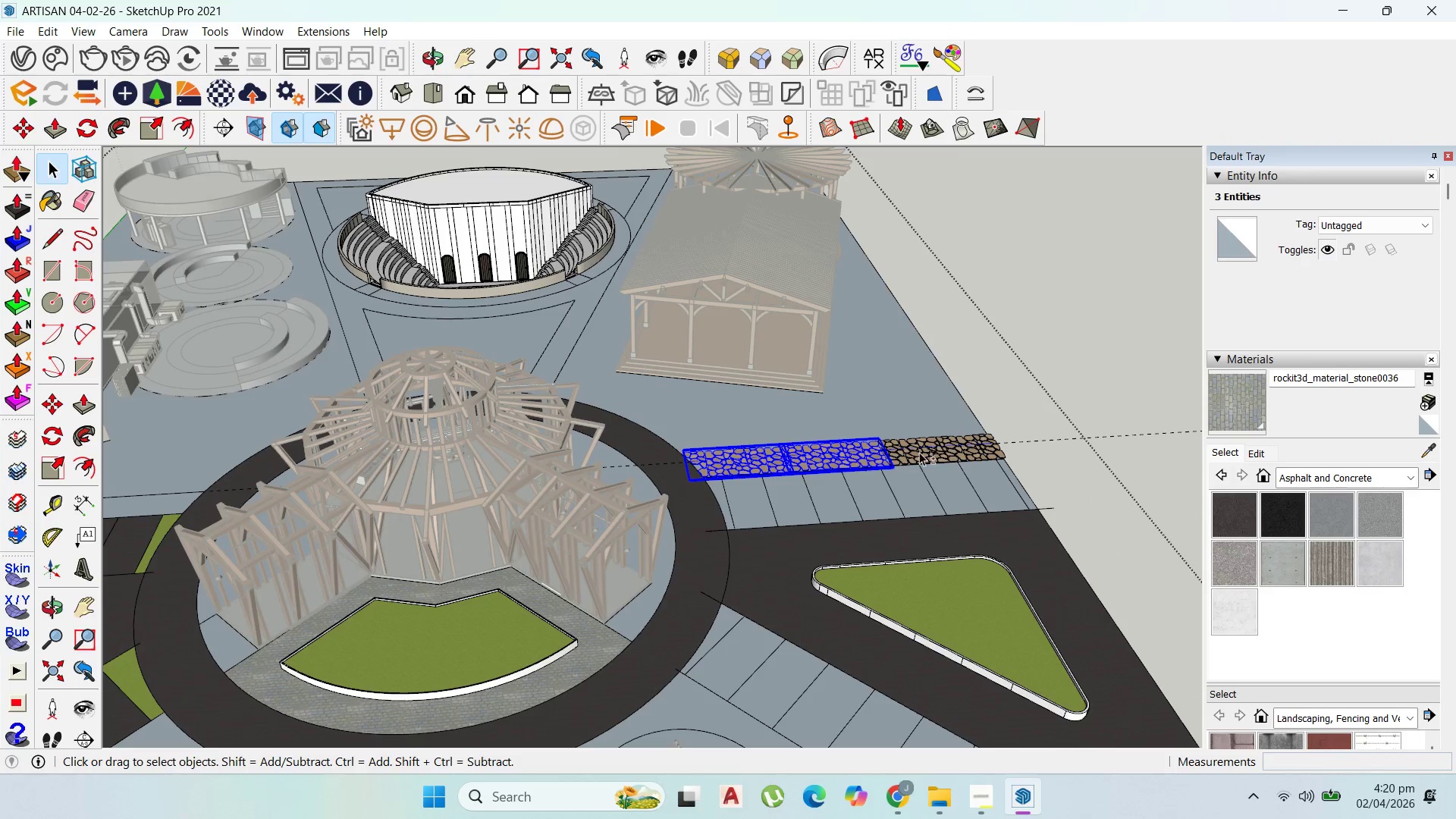 
left_click([943, 445])
 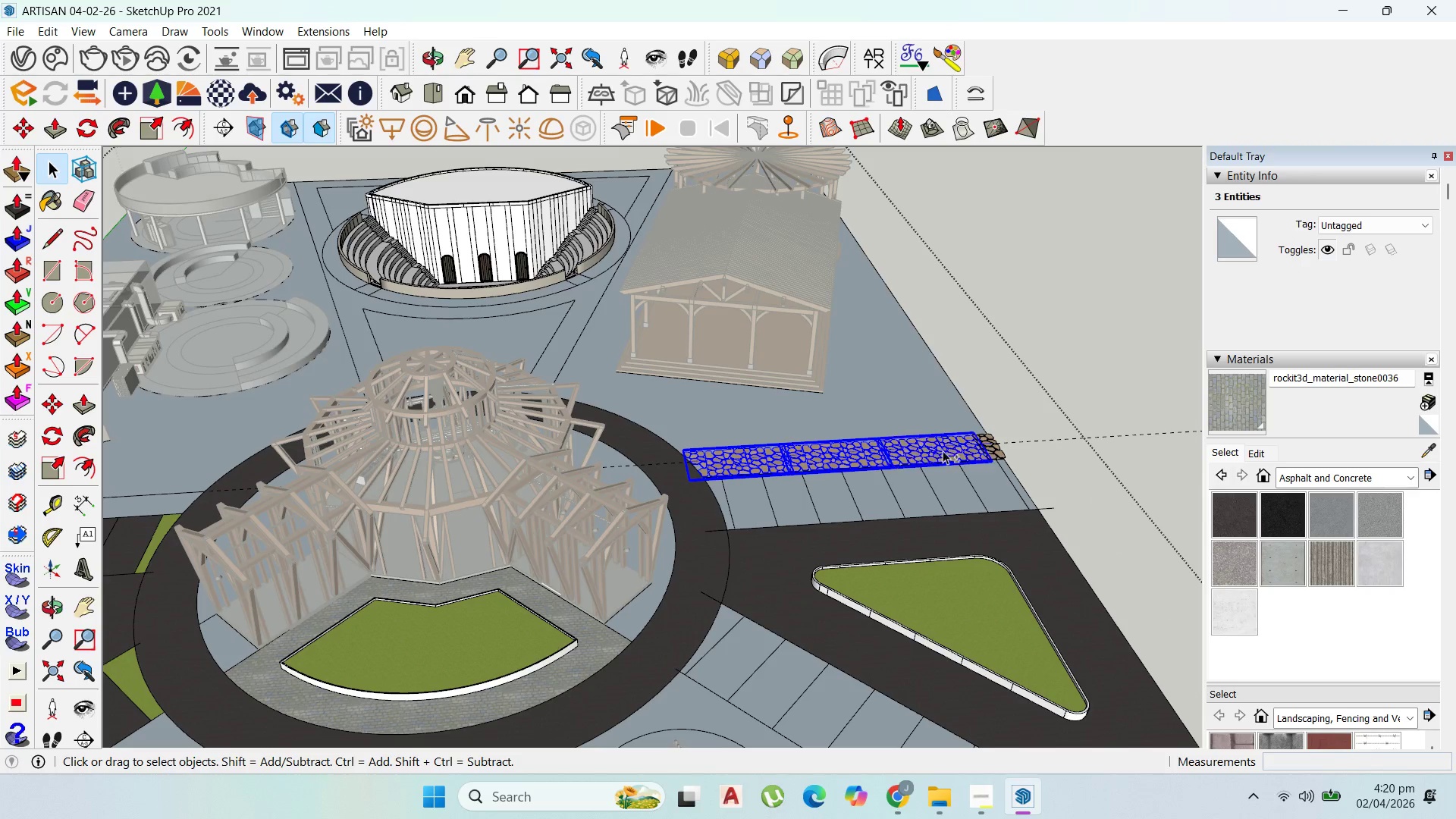 
hold_key(key=ShiftLeft, duration=1.34)
left_click([992, 450])
 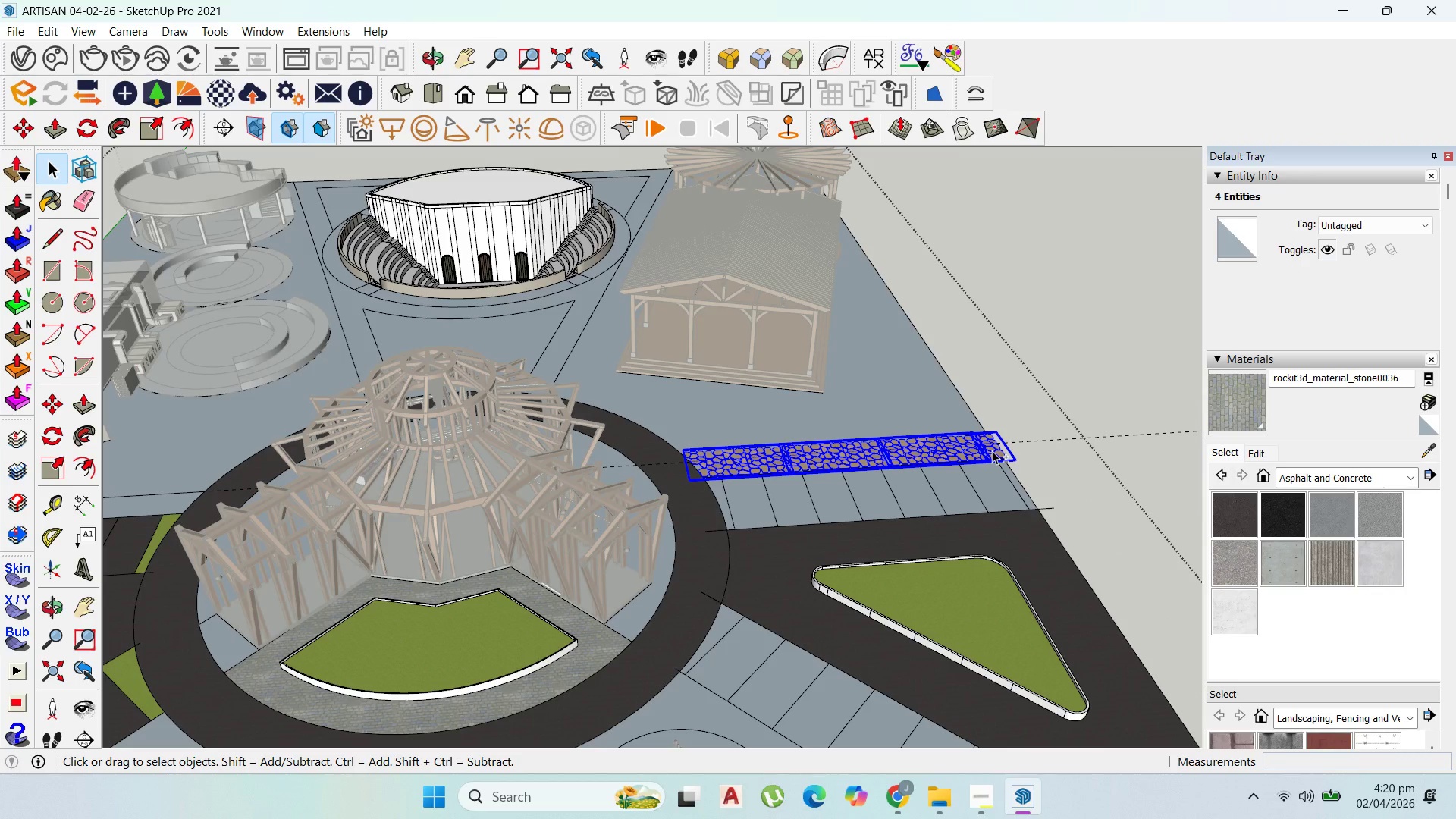 
right_click([992, 450])
 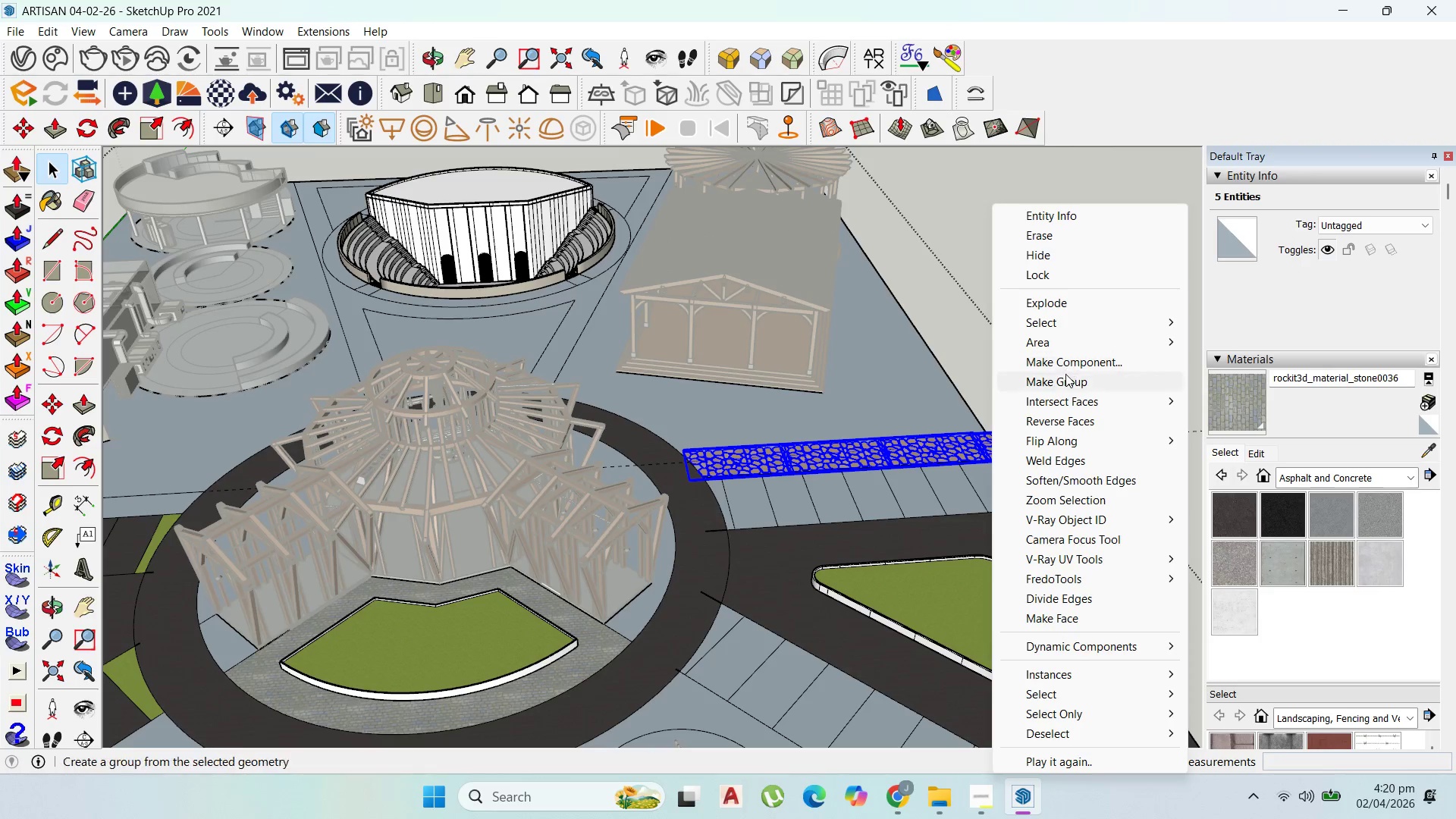 
left_click([1066, 378])
 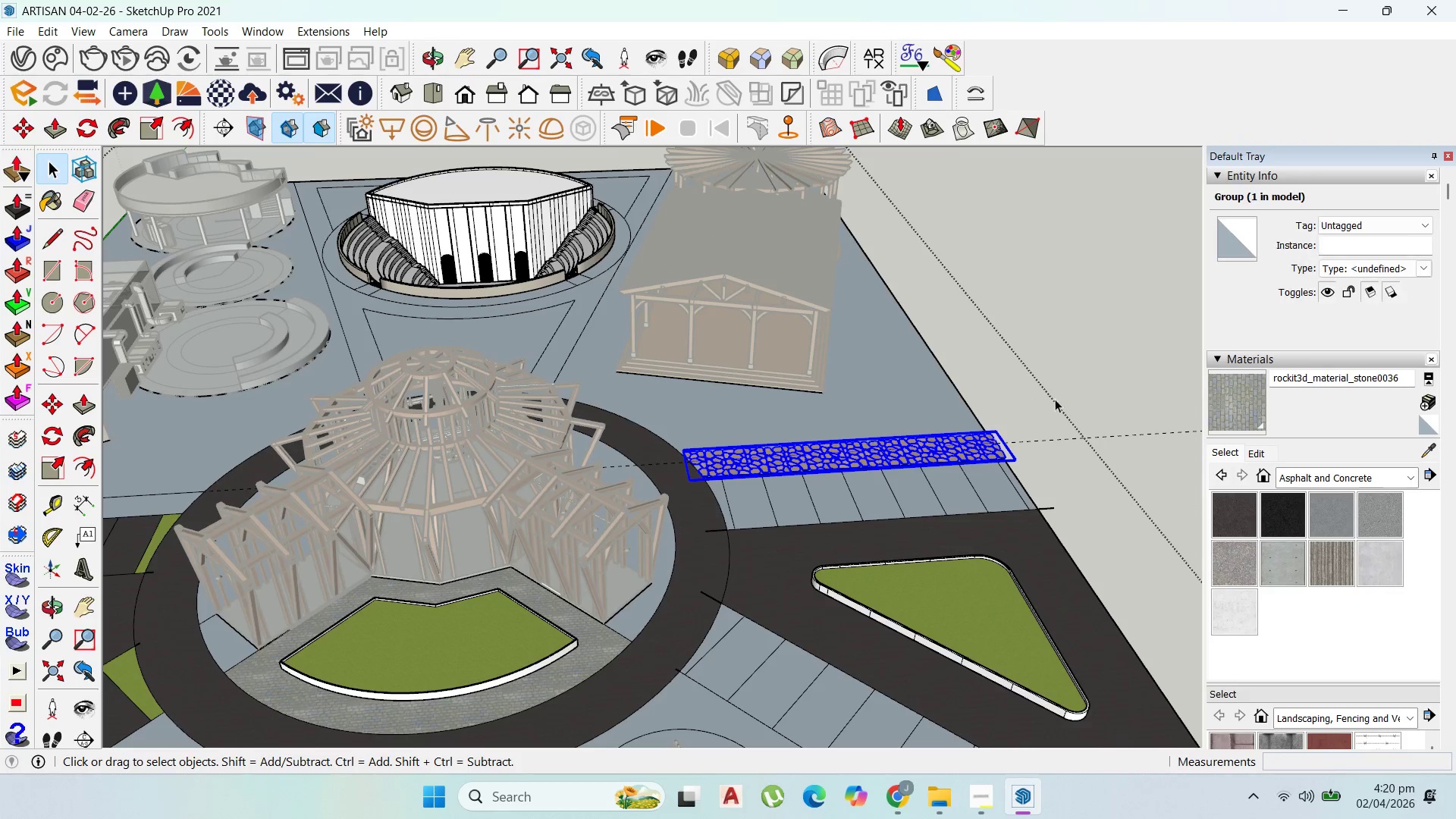 
scroll: coordinate [1043, 415], scroll_direction: down, amount: 13.0
 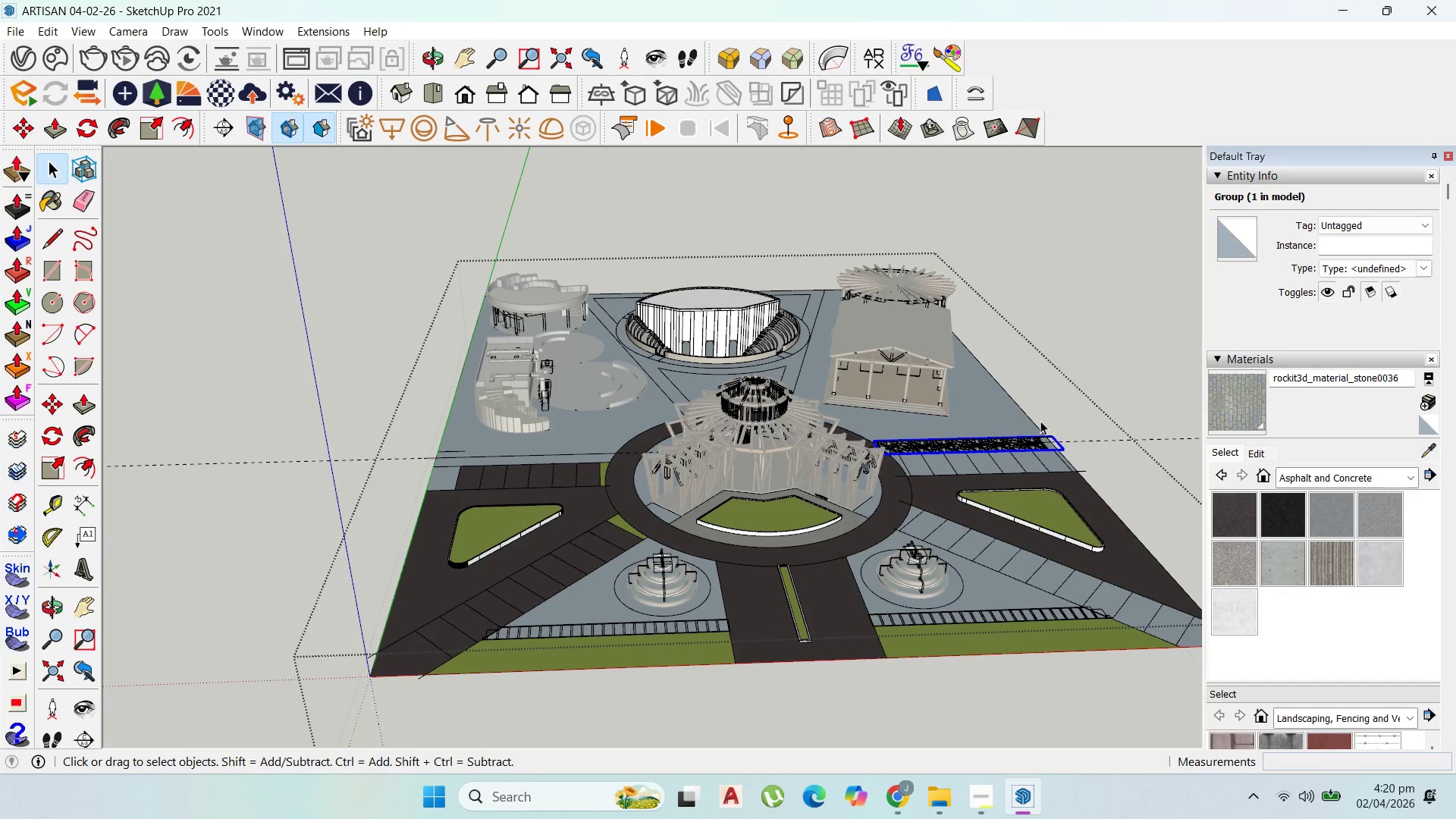 
scroll: coordinate [937, 557], scroll_direction: up, amount: 4.0
 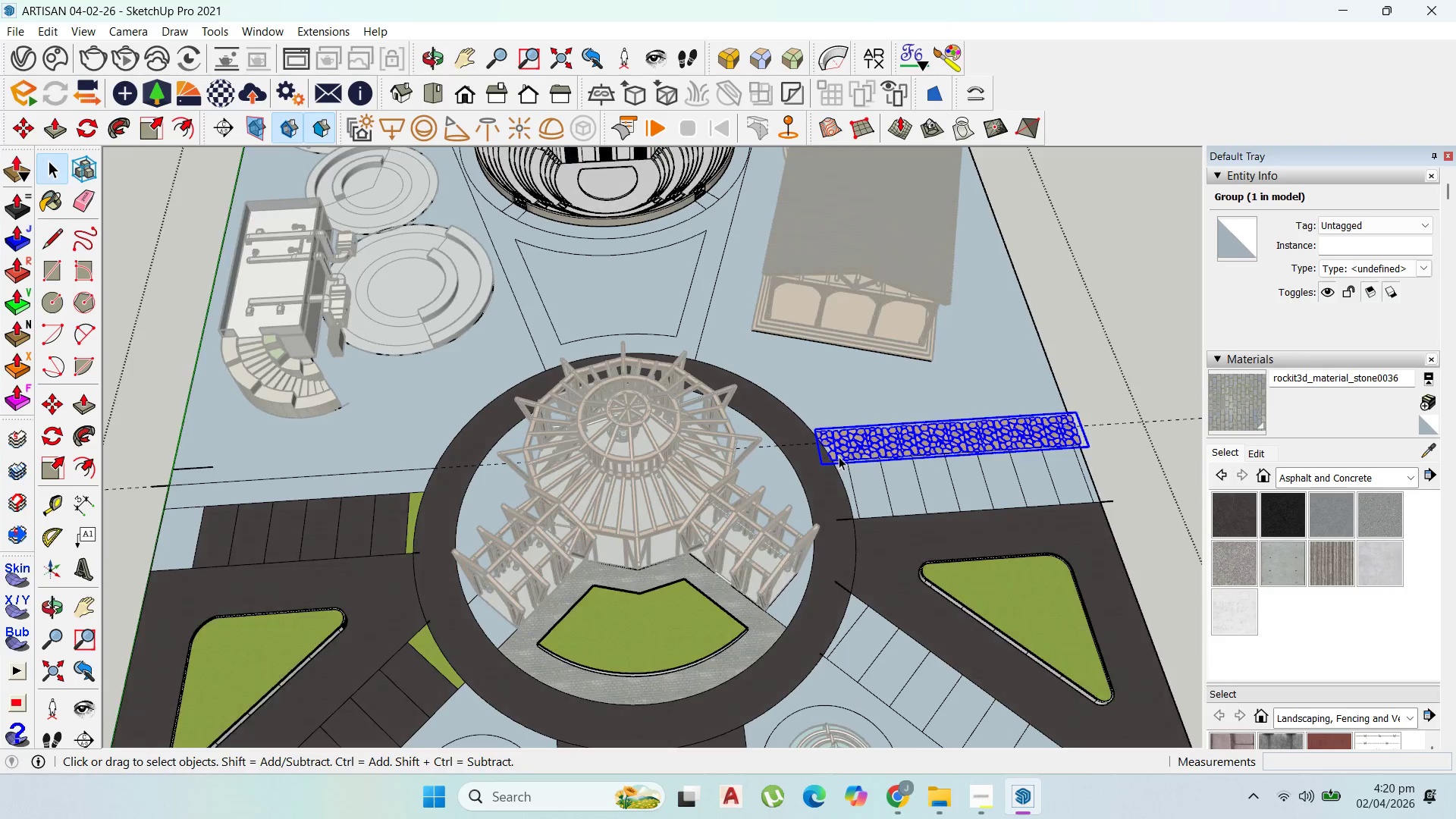 
key(M)
 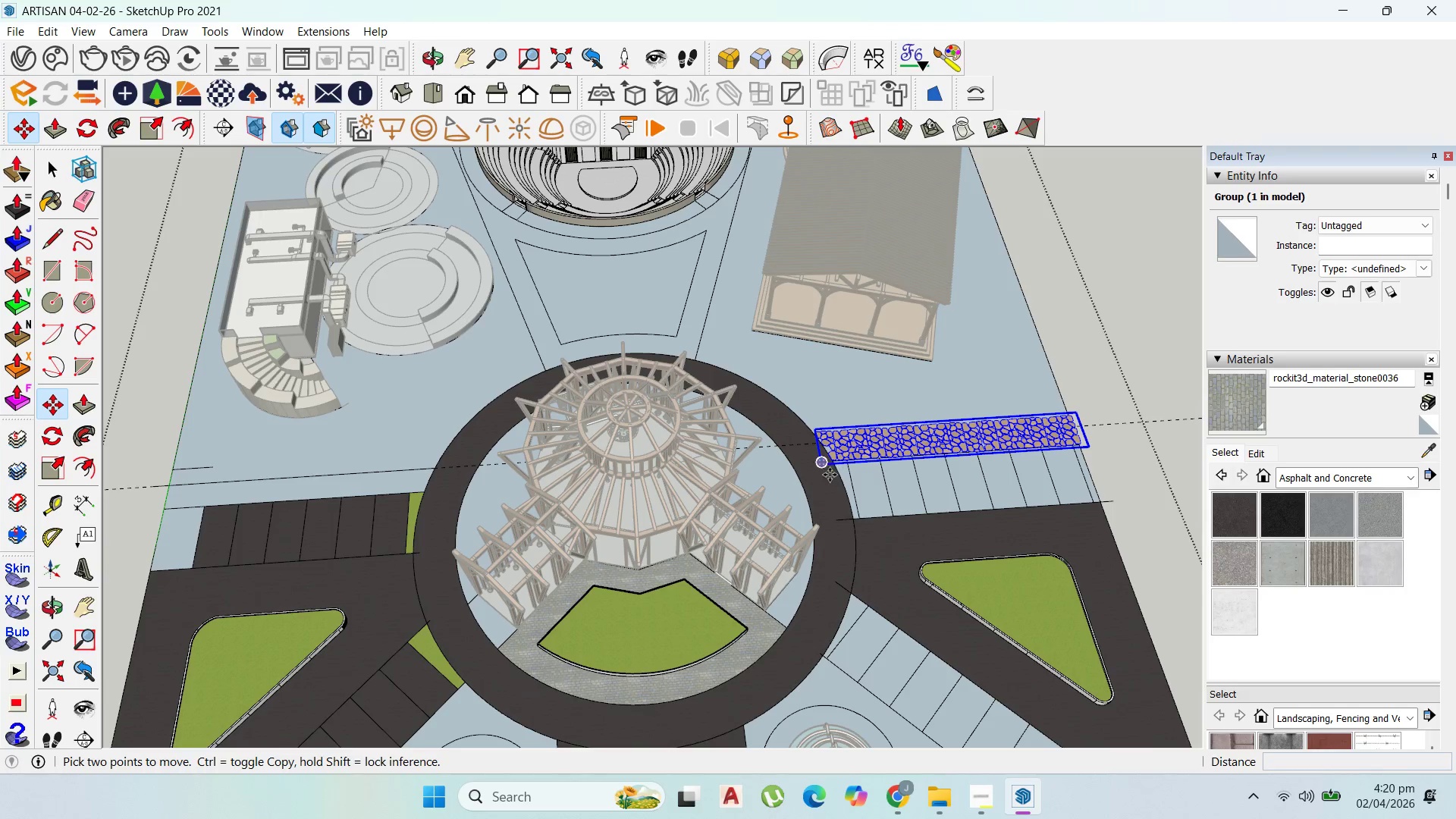 
left_click([830, 476])
 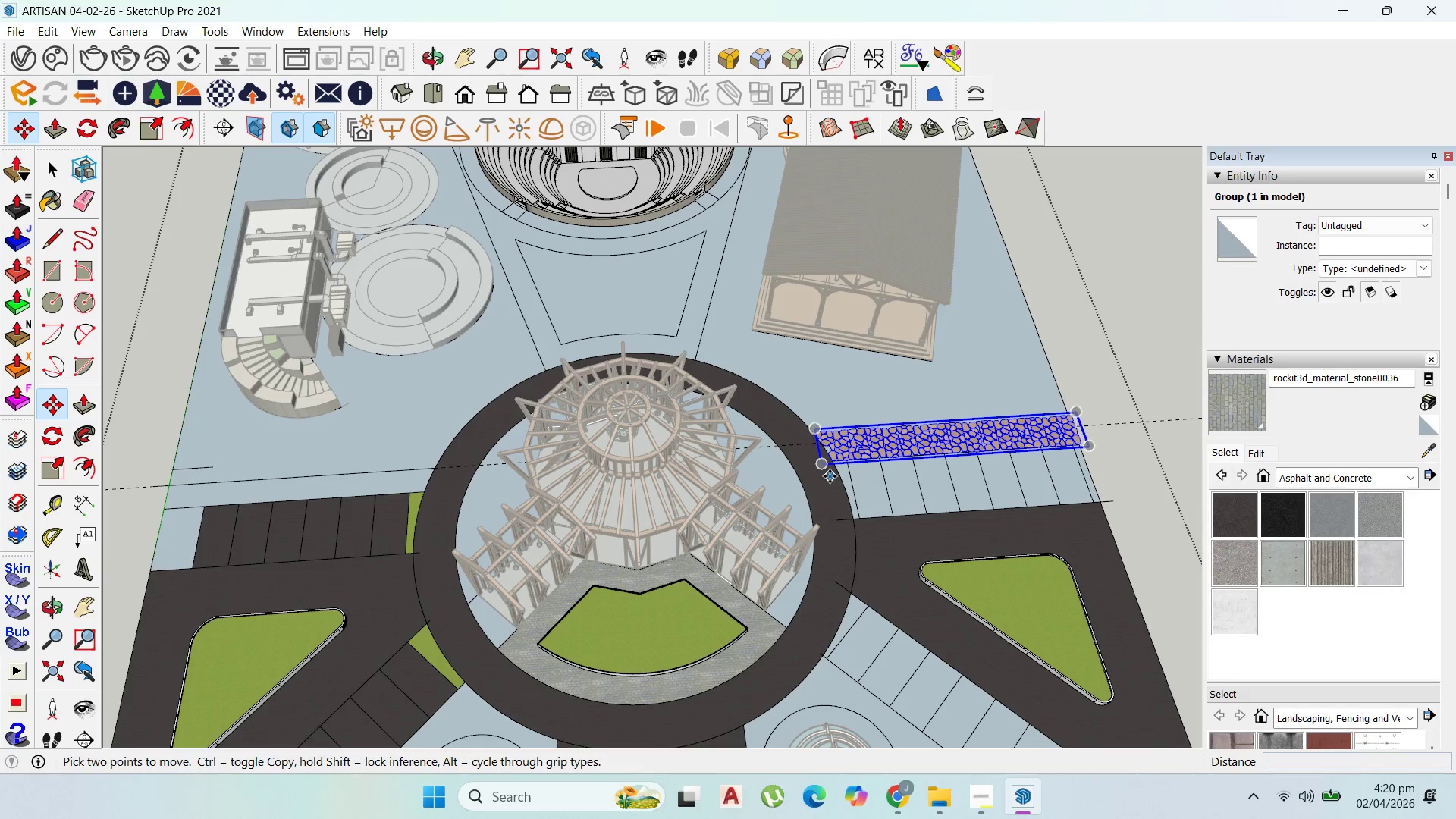 
key(Control+ControlLeft)
 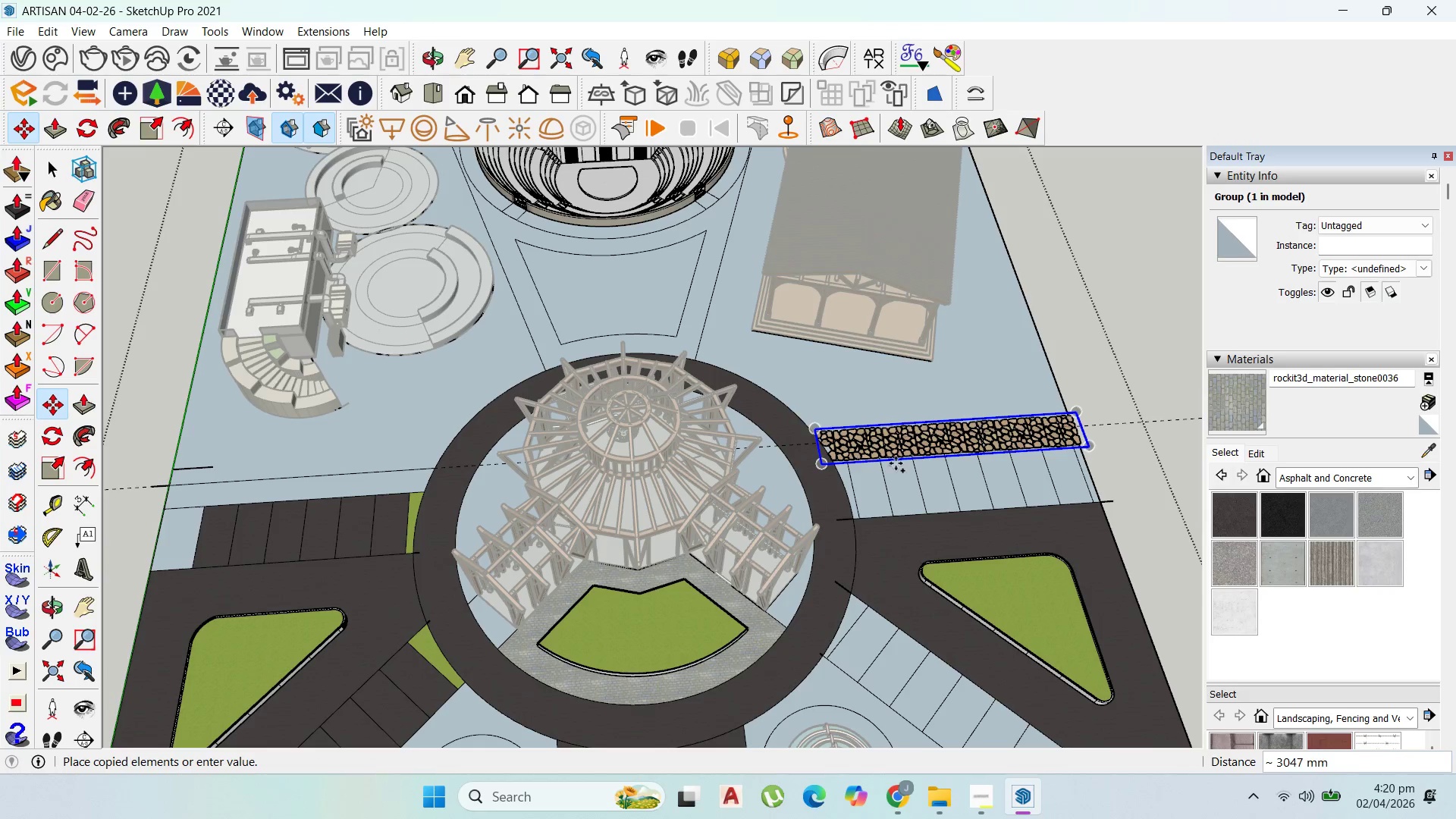 
scroll: coordinate [997, 474], scroll_direction: down, amount: 3.0
 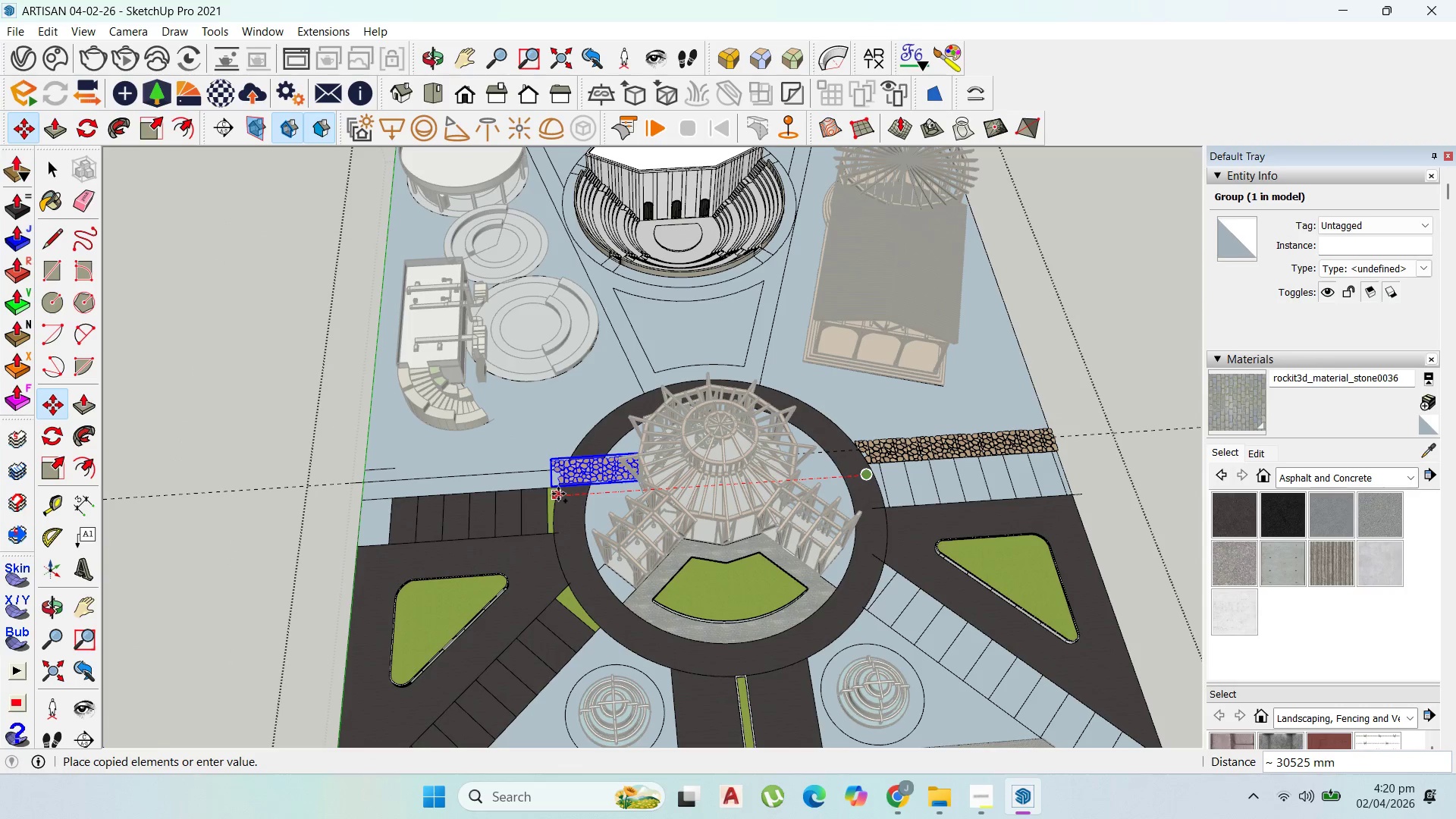 
scroll: coordinate [573, 482], scroll_direction: up, amount: 3.0
 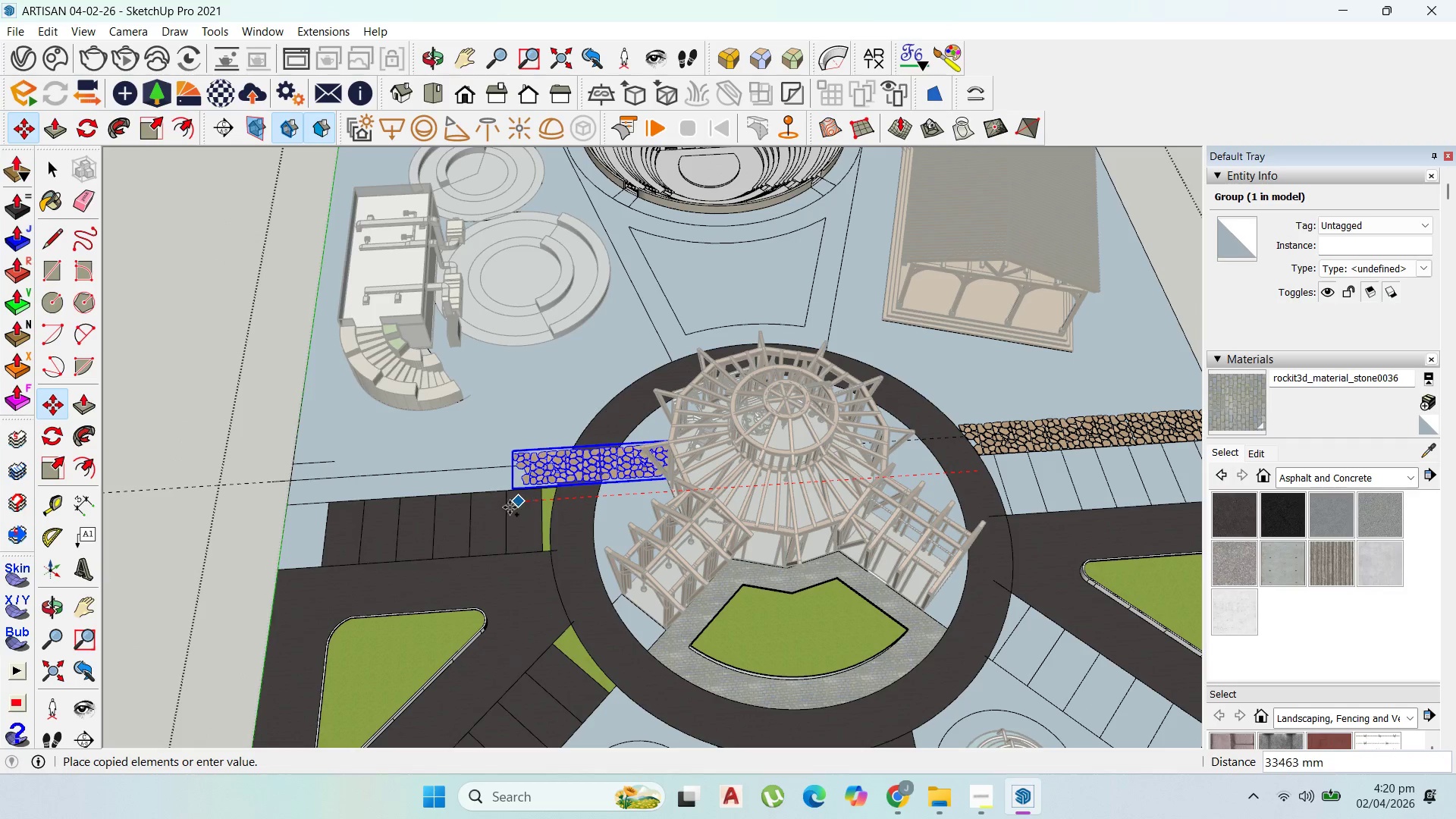 
left_click([488, 510])
 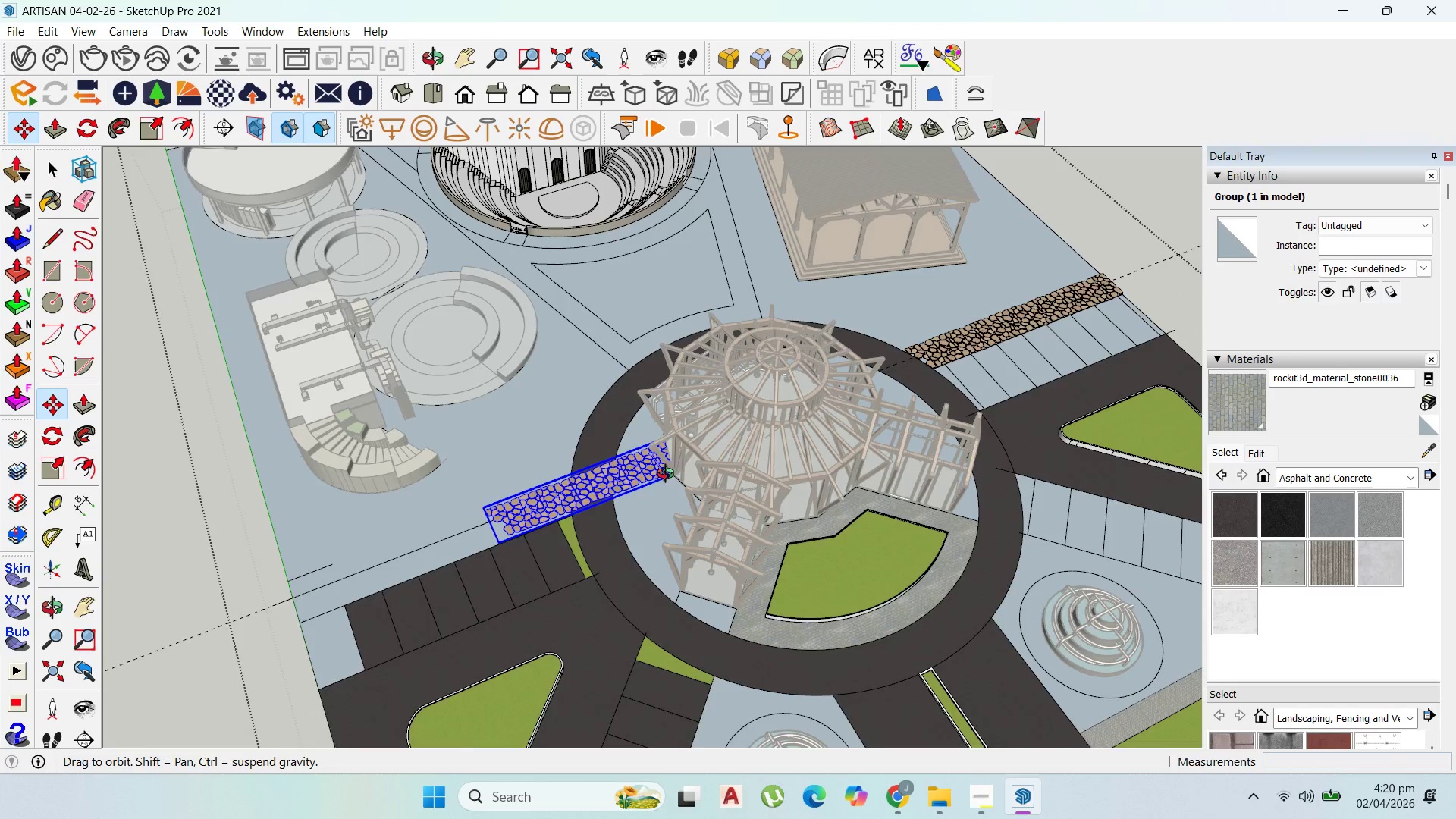 
scroll: coordinate [749, 466], scroll_direction: down, amount: 4.0
 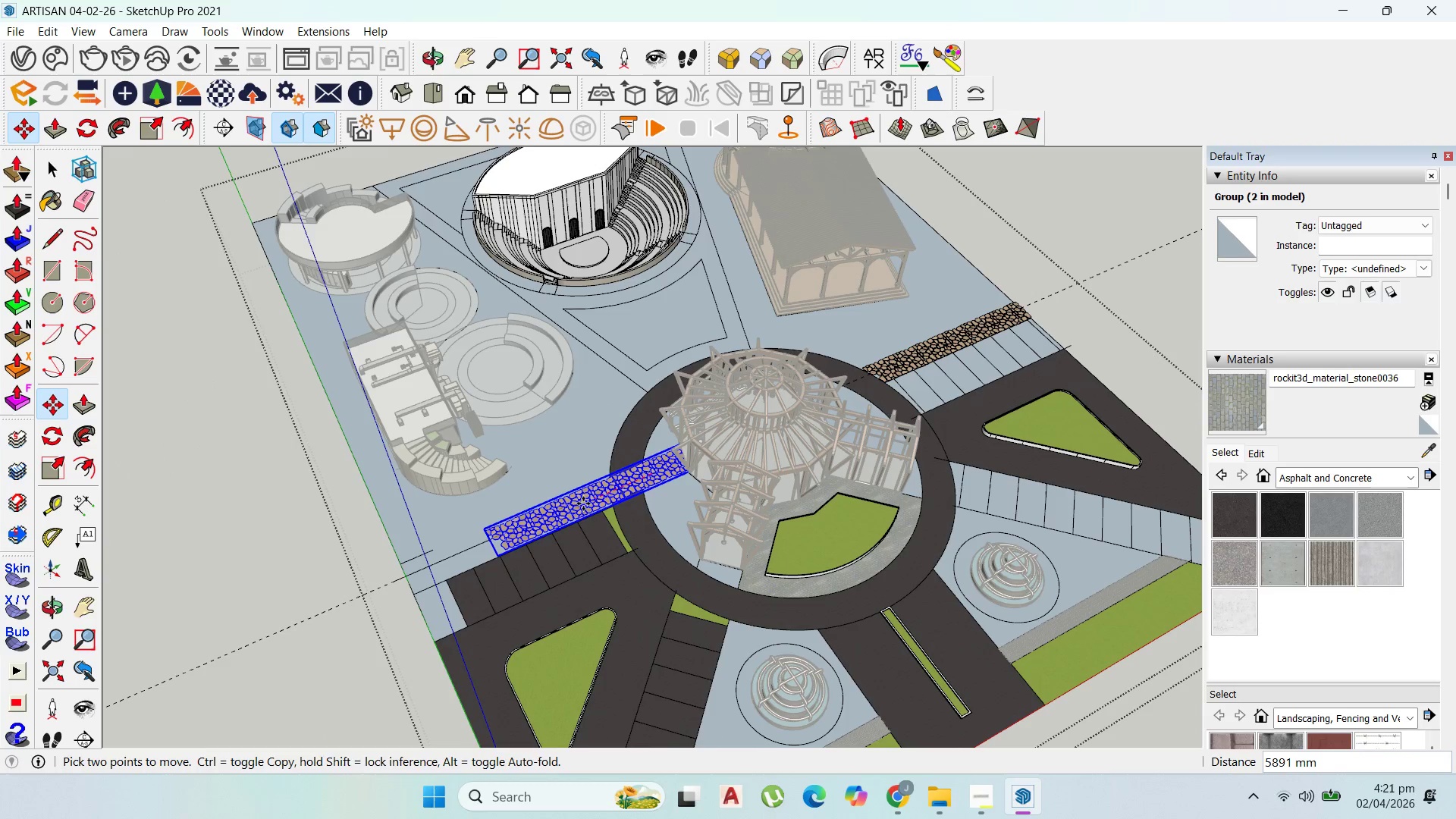 
wait(6.62)
 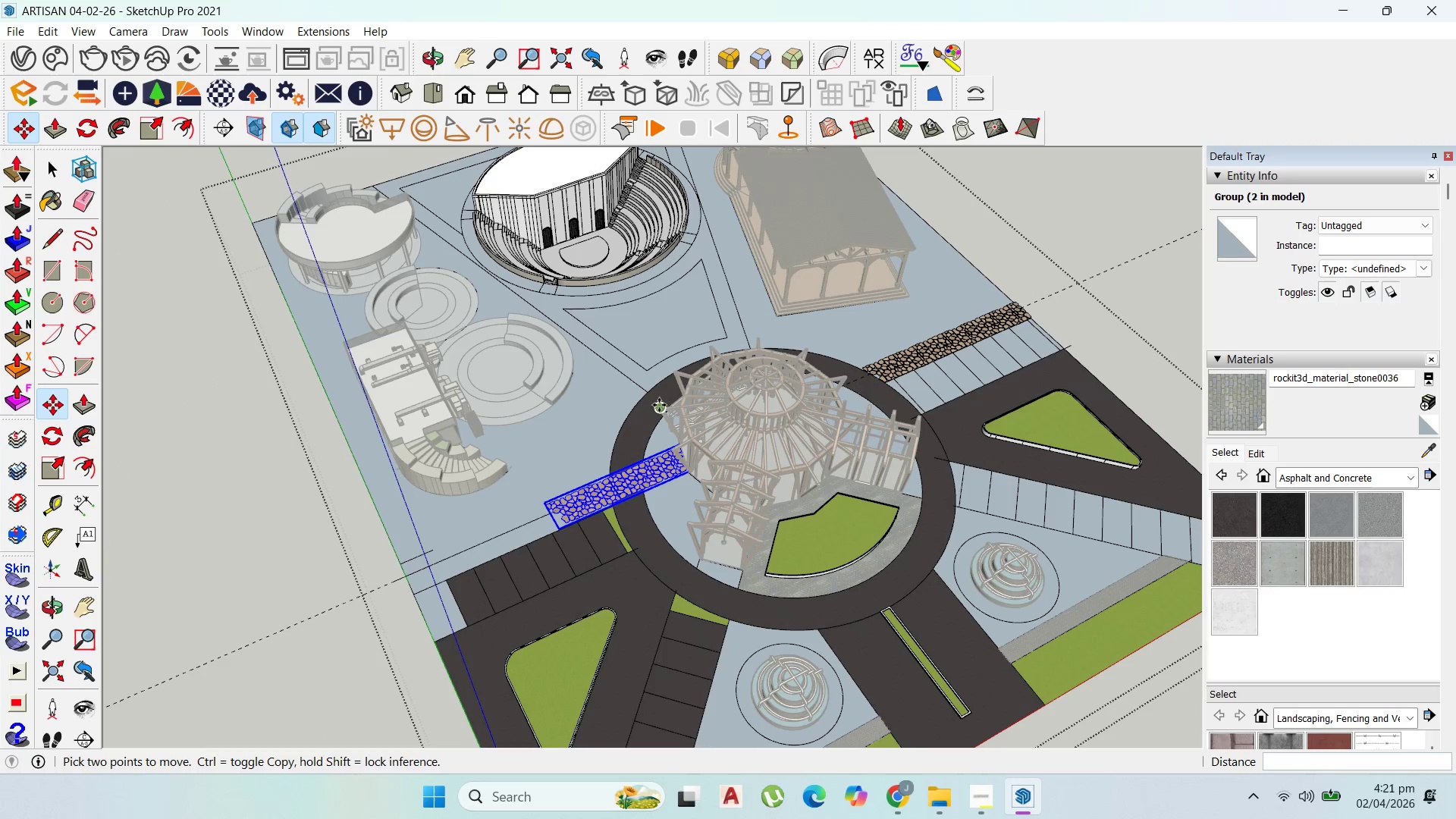 
left_click([567, 517])
 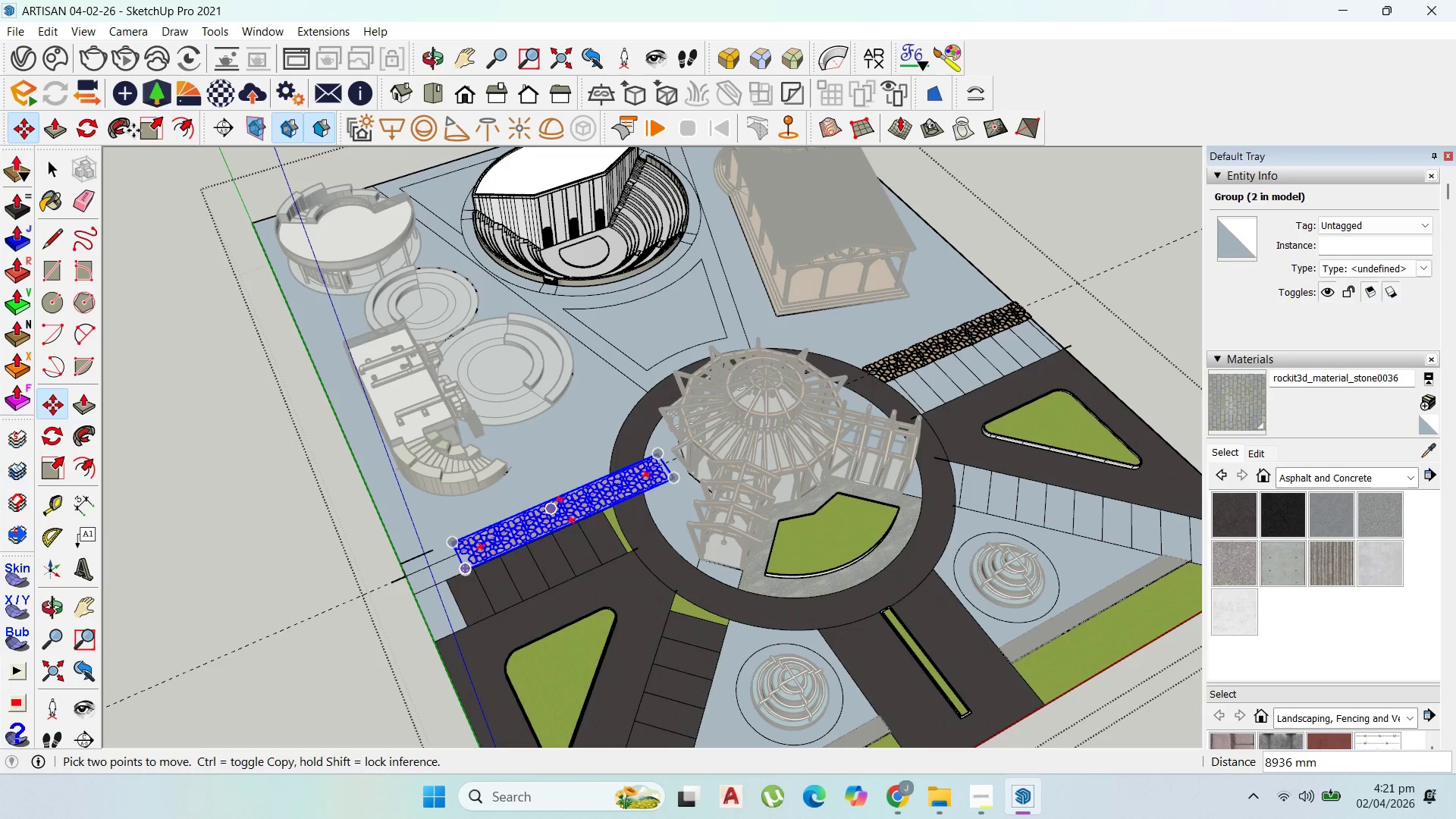 
left_click([155, 125])
 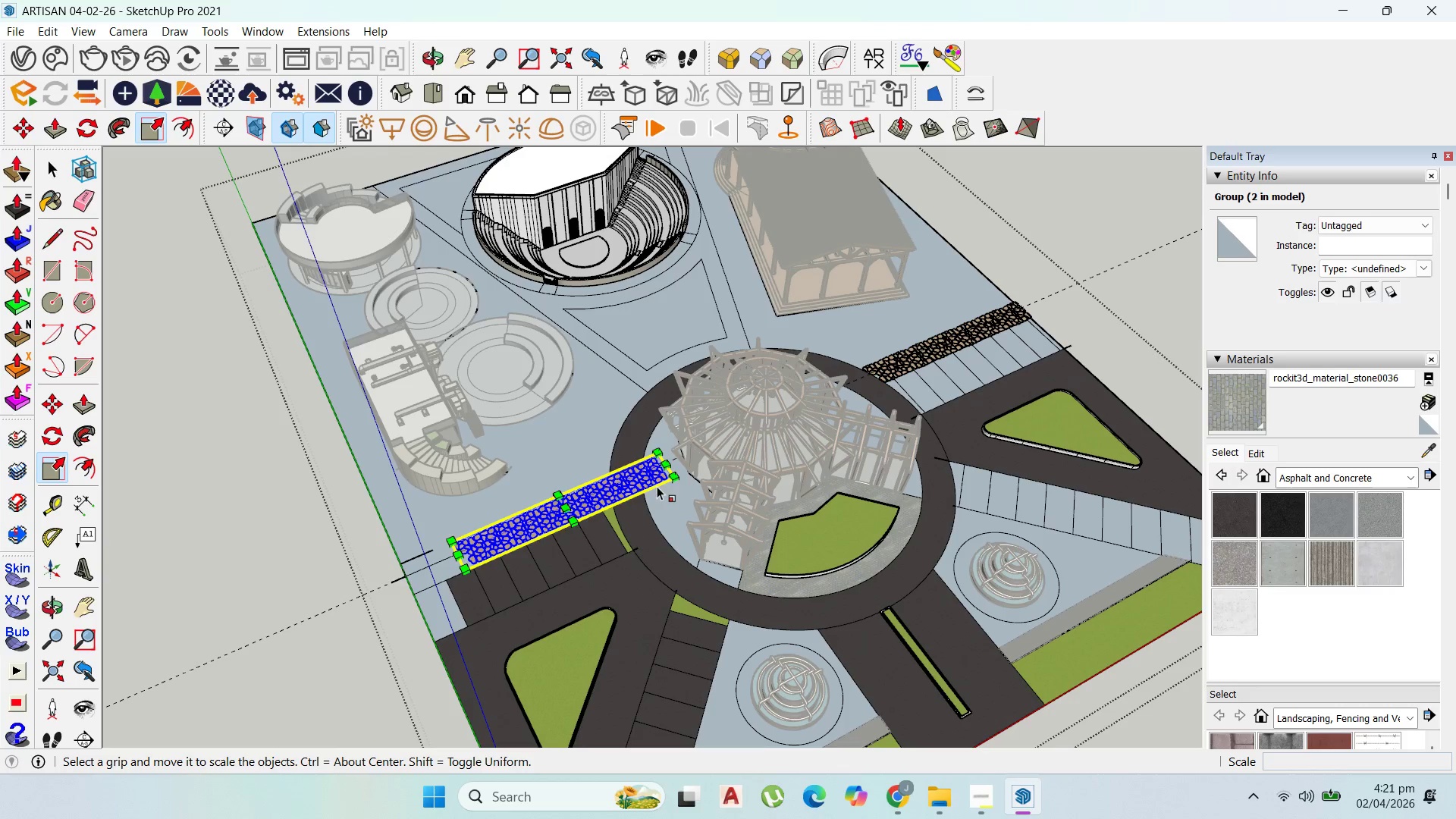 
scroll: coordinate [629, 444], scroll_direction: up, amount: 49.0
 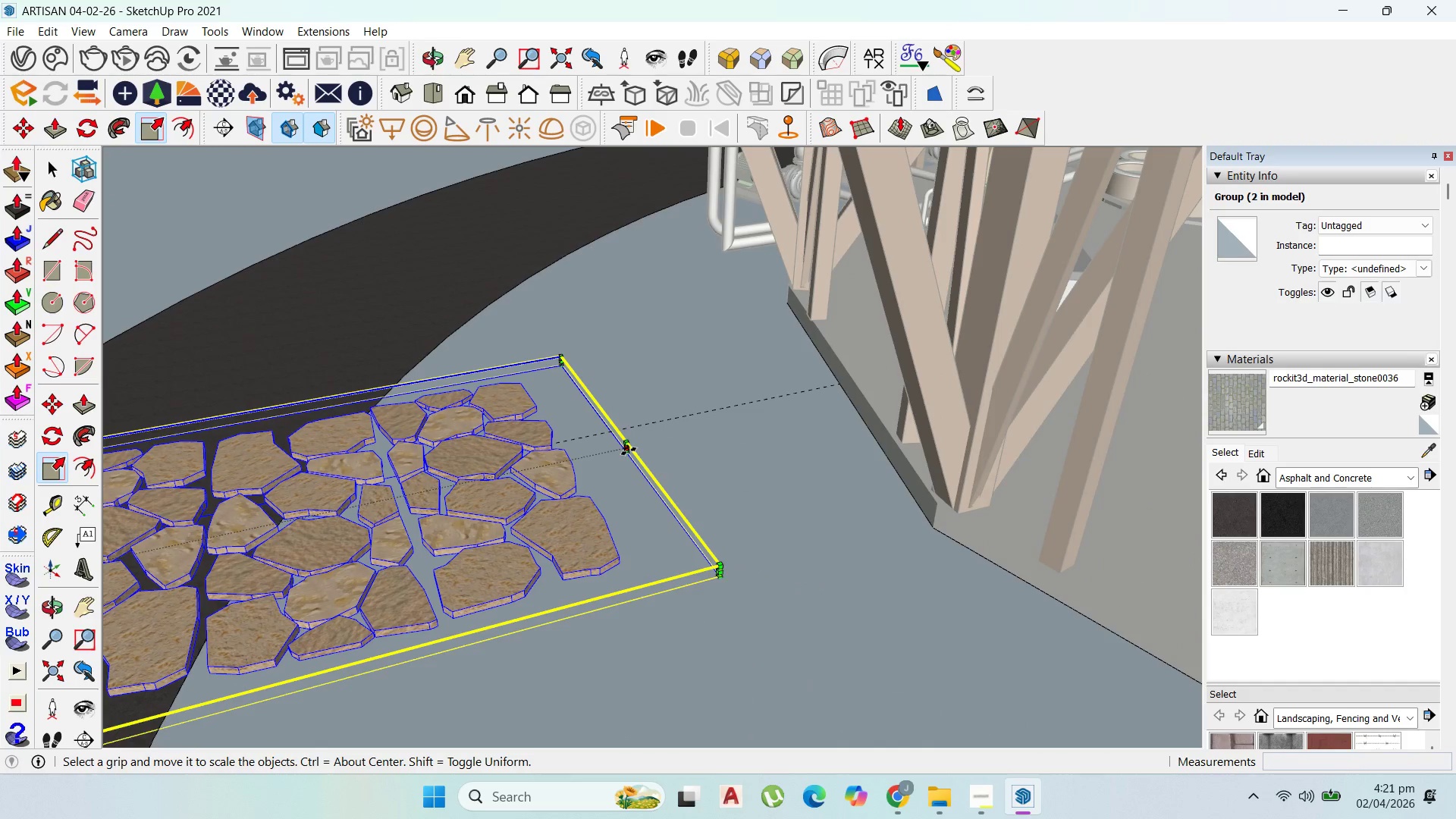 
left_click([629, 451])
 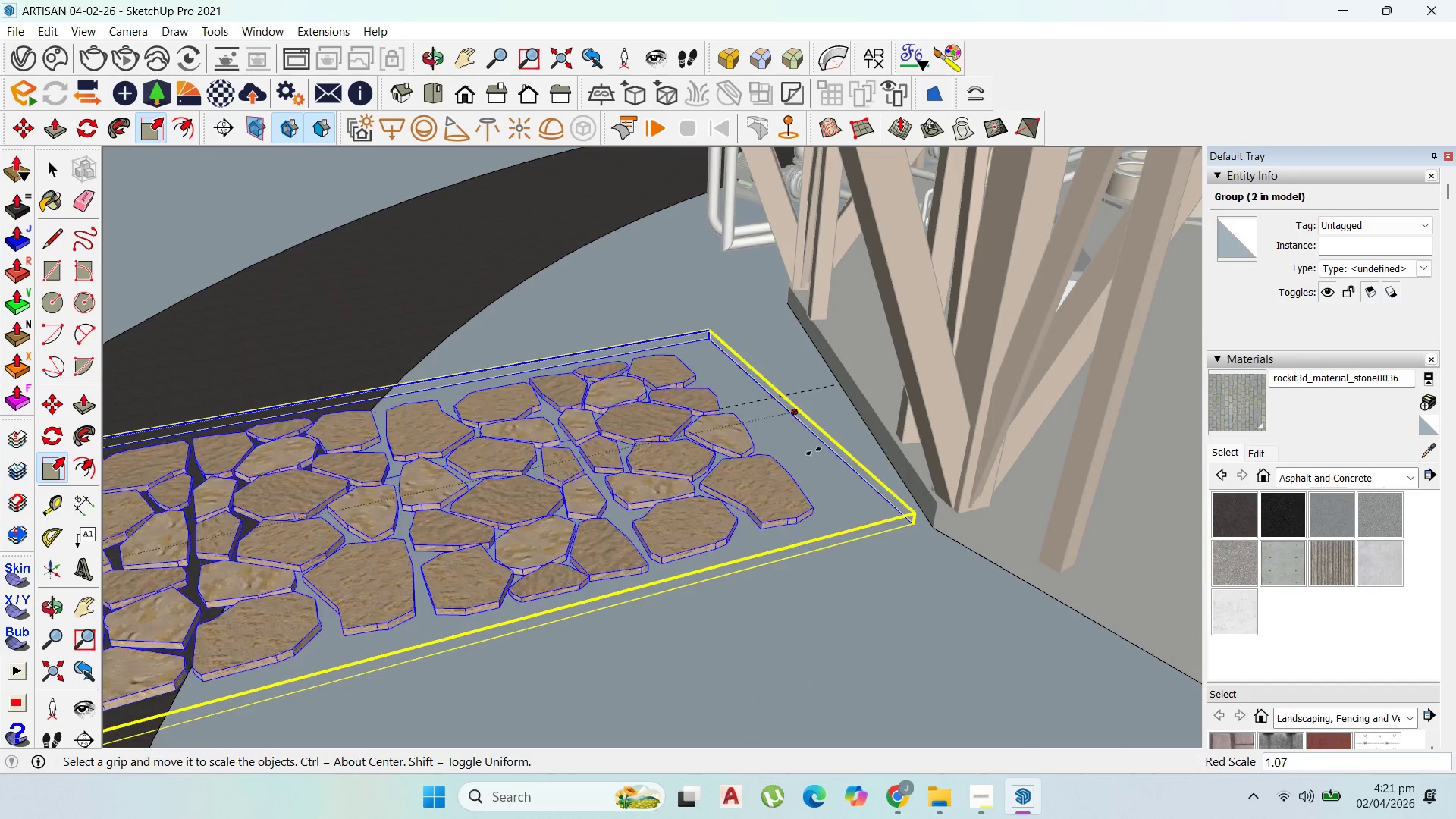 
scroll: coordinate [990, 415], scroll_direction: down, amount: 54.0
 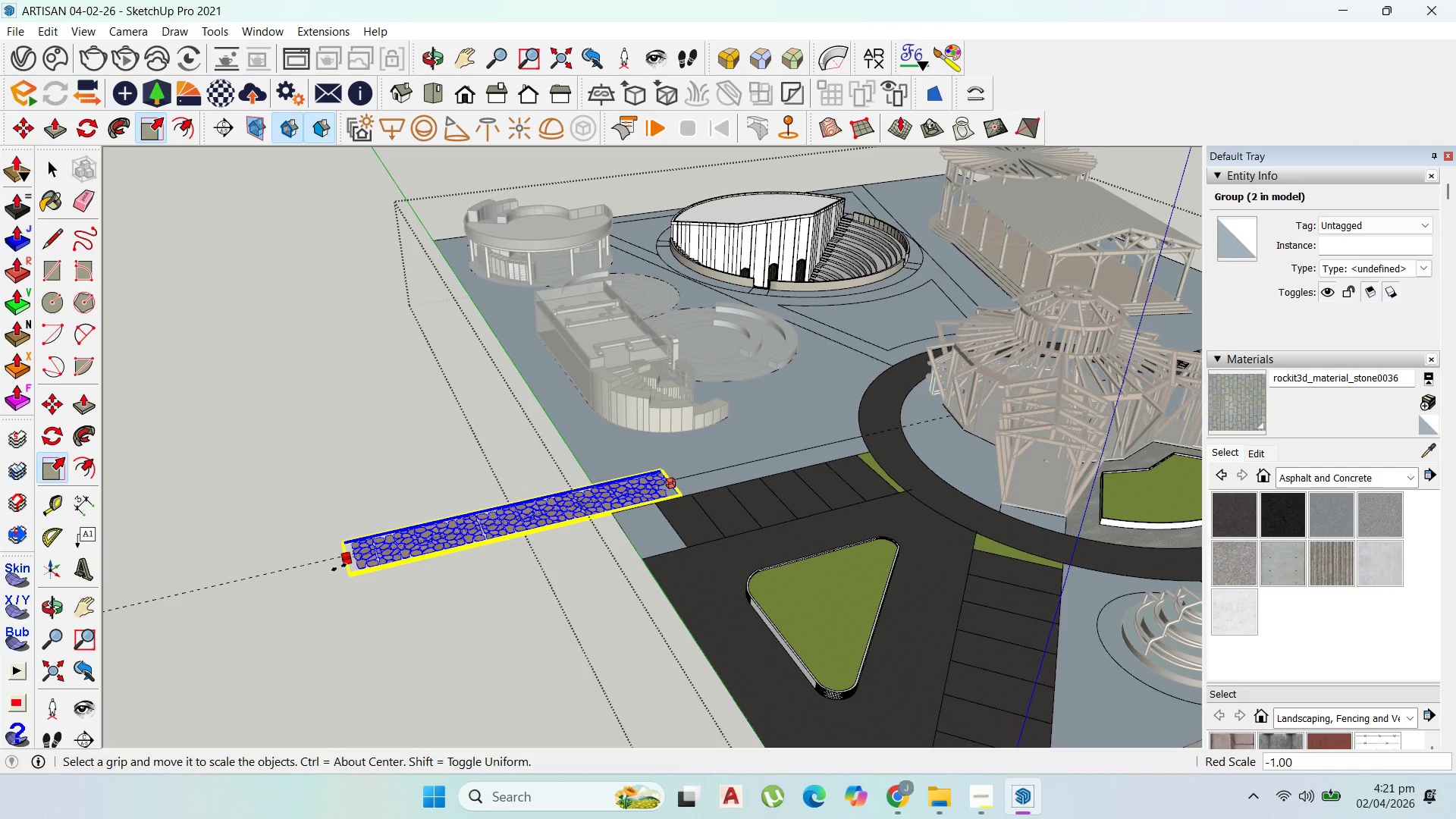 
wait(5.69)
 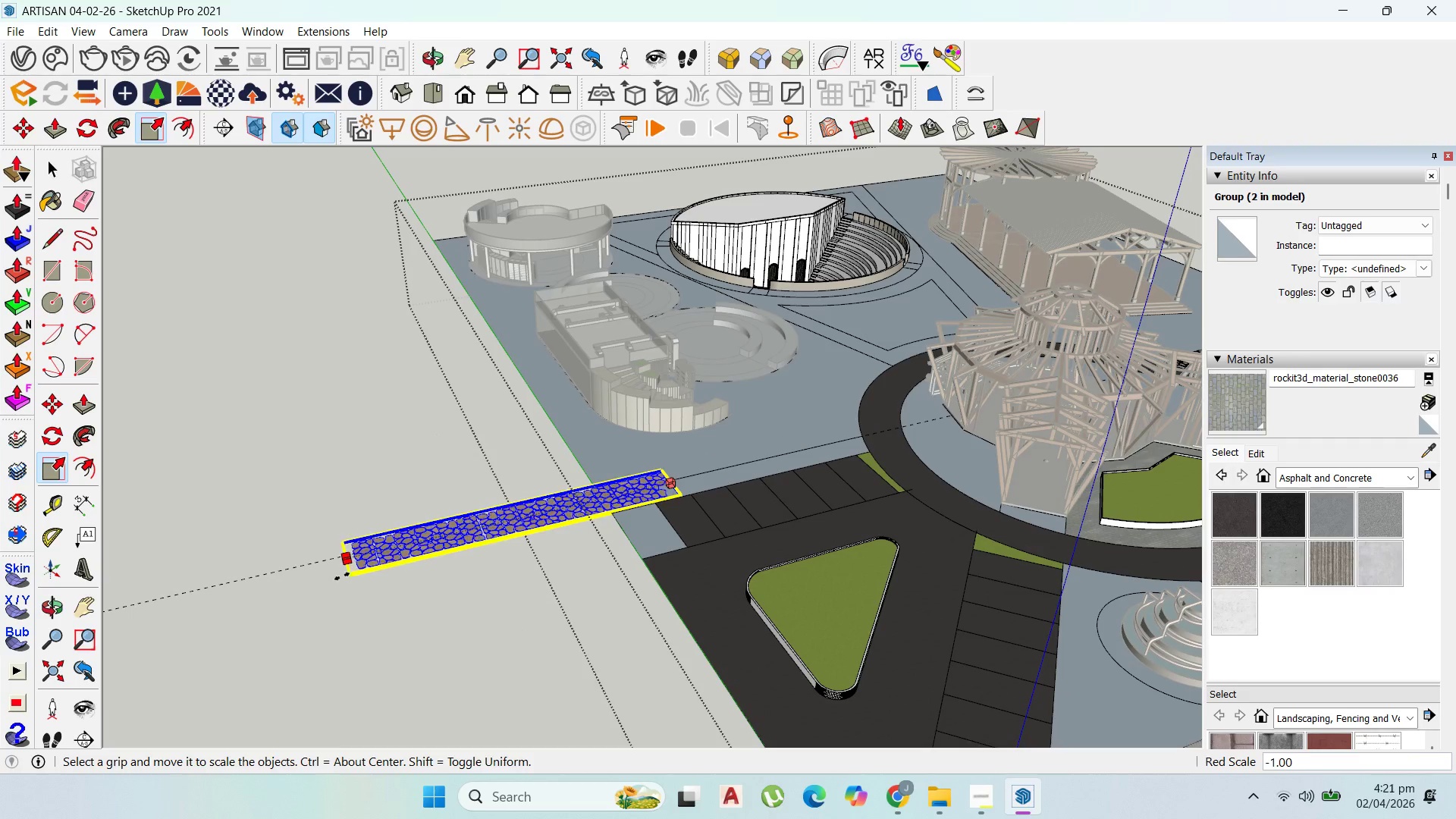 
left_click([81, 124])
 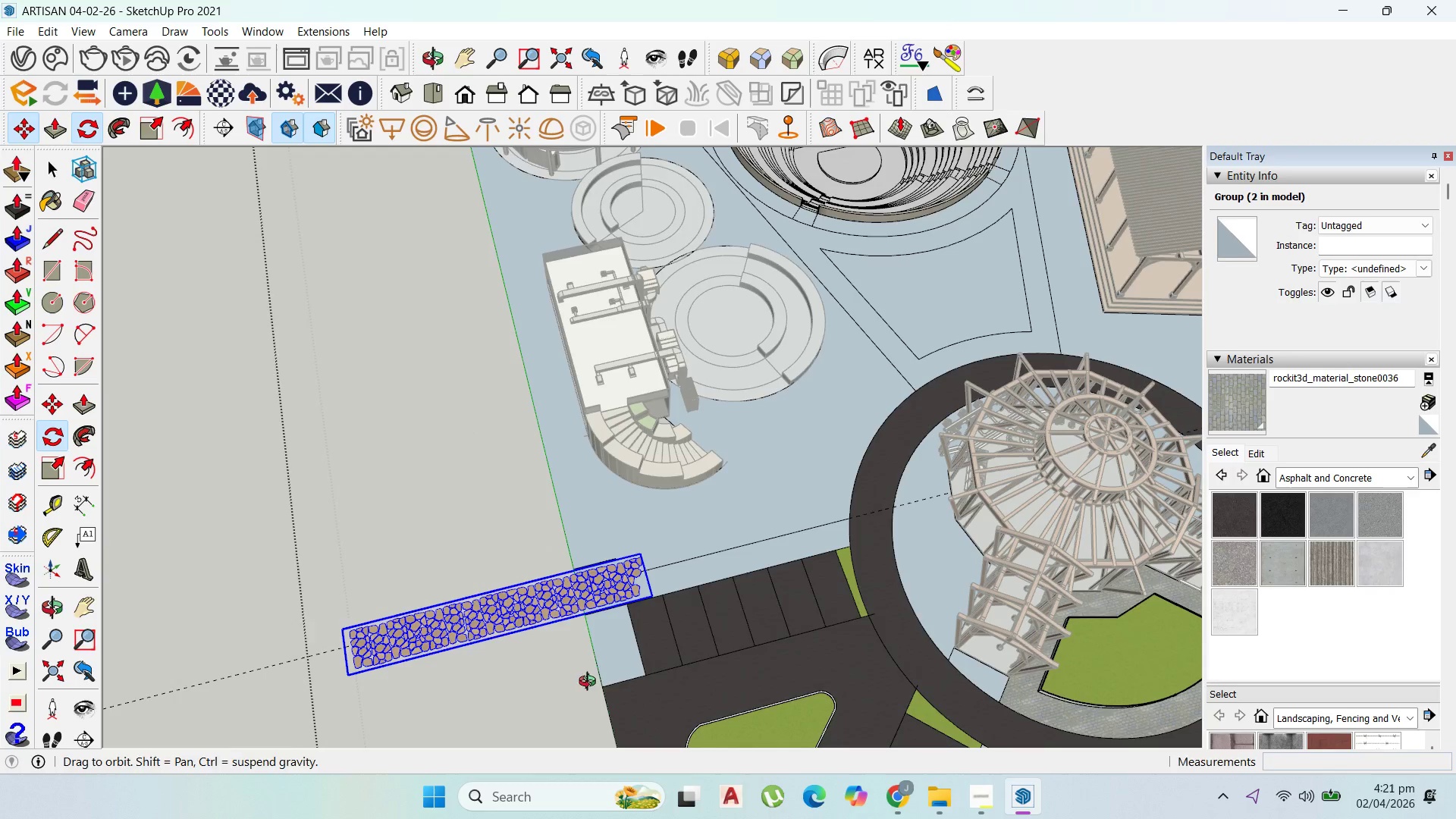 
left_click([589, 598])
 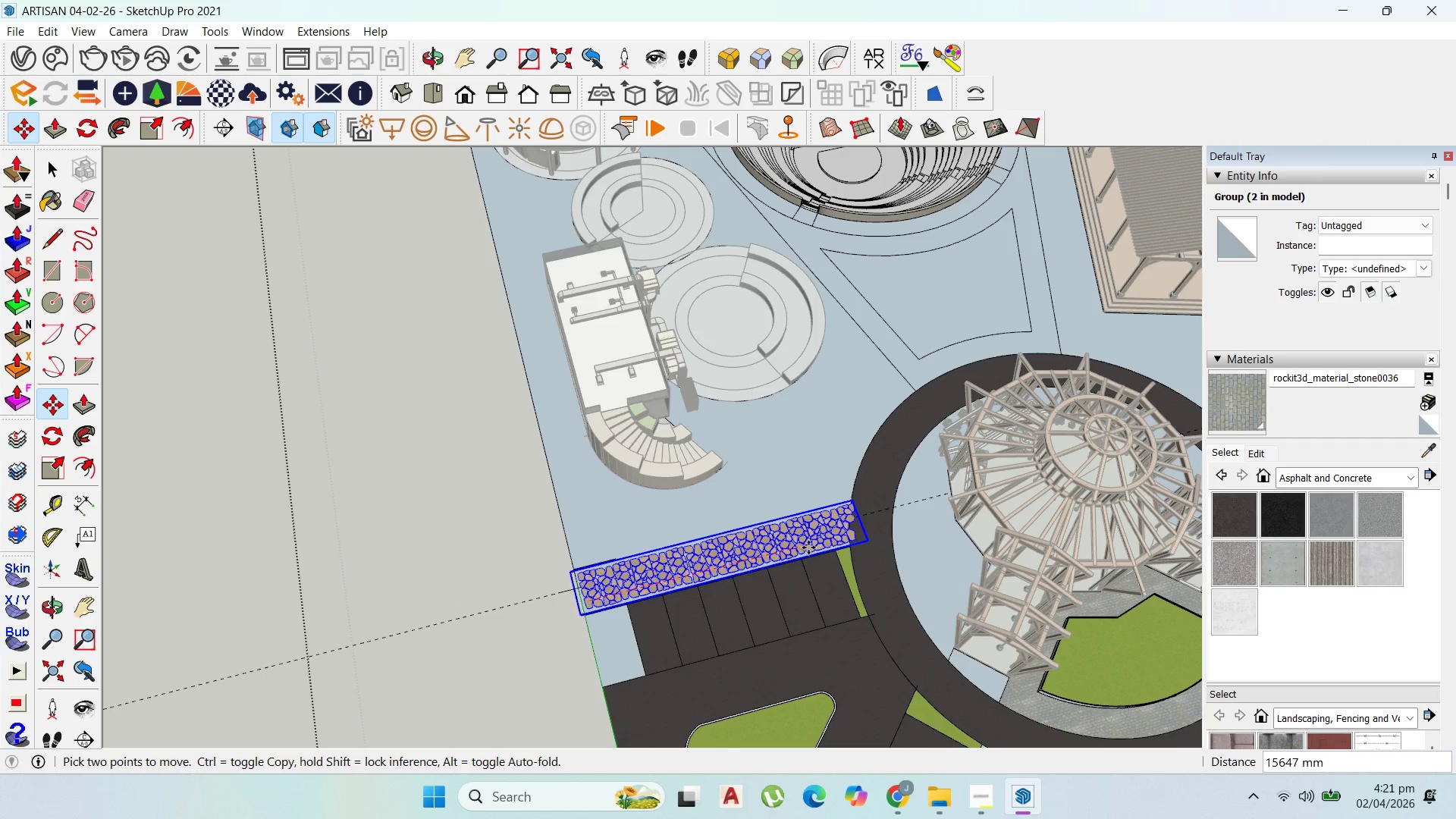 
wait(7.33)
 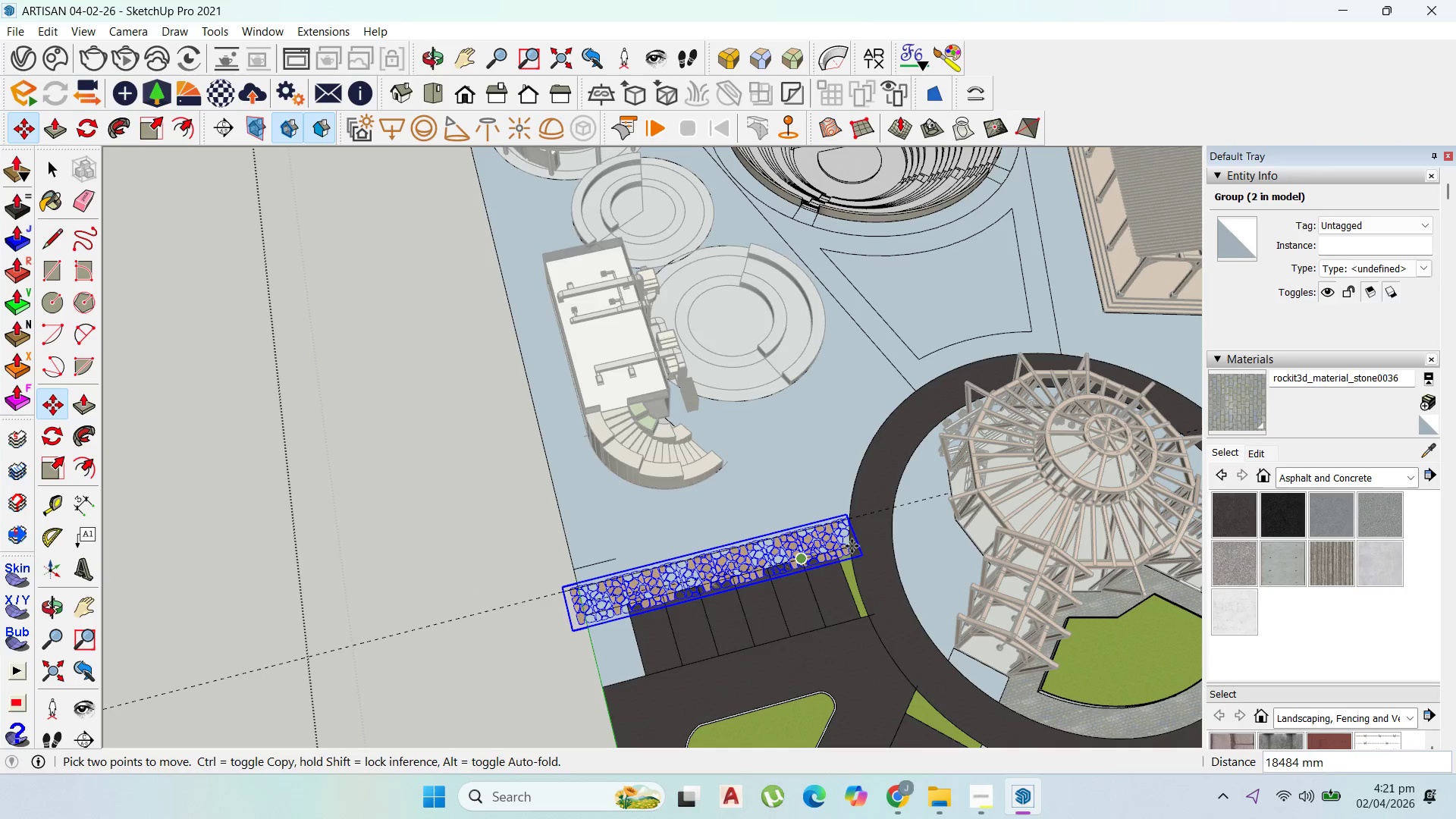 
left_click([805, 548])
 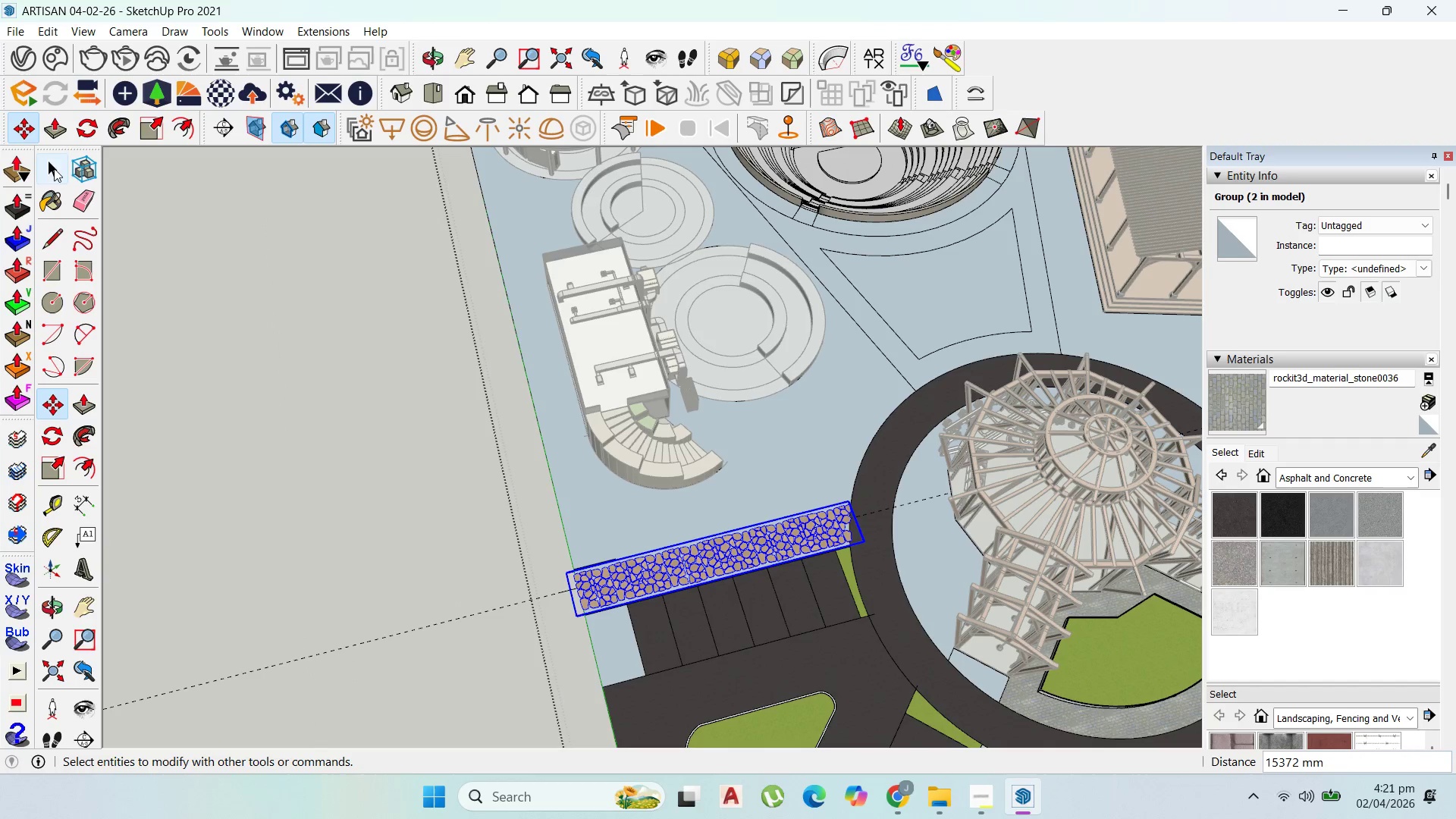 
double_click([309, 375])
 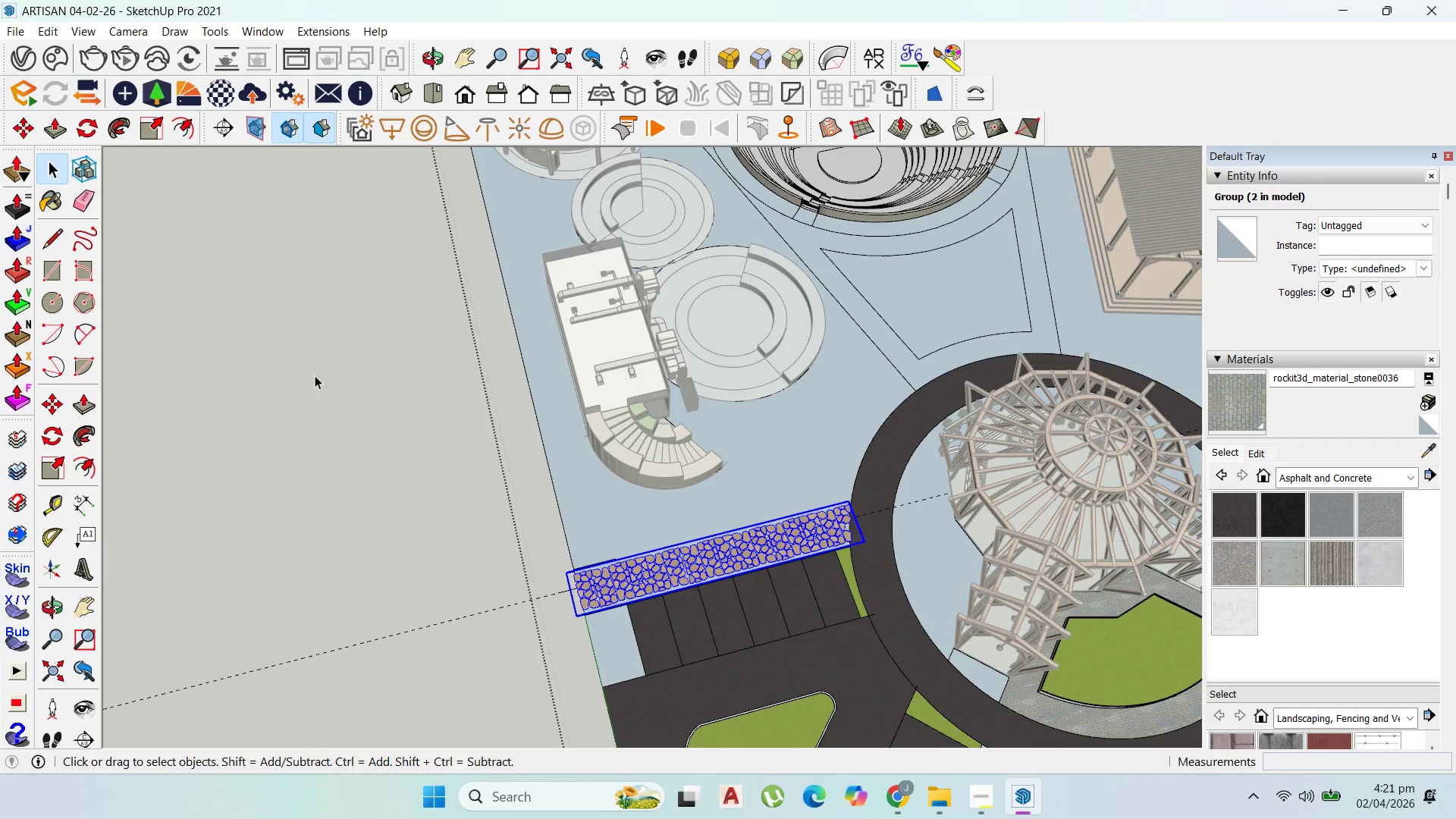 
scroll: coordinate [947, 529], scroll_direction: down, amount: 3.0
 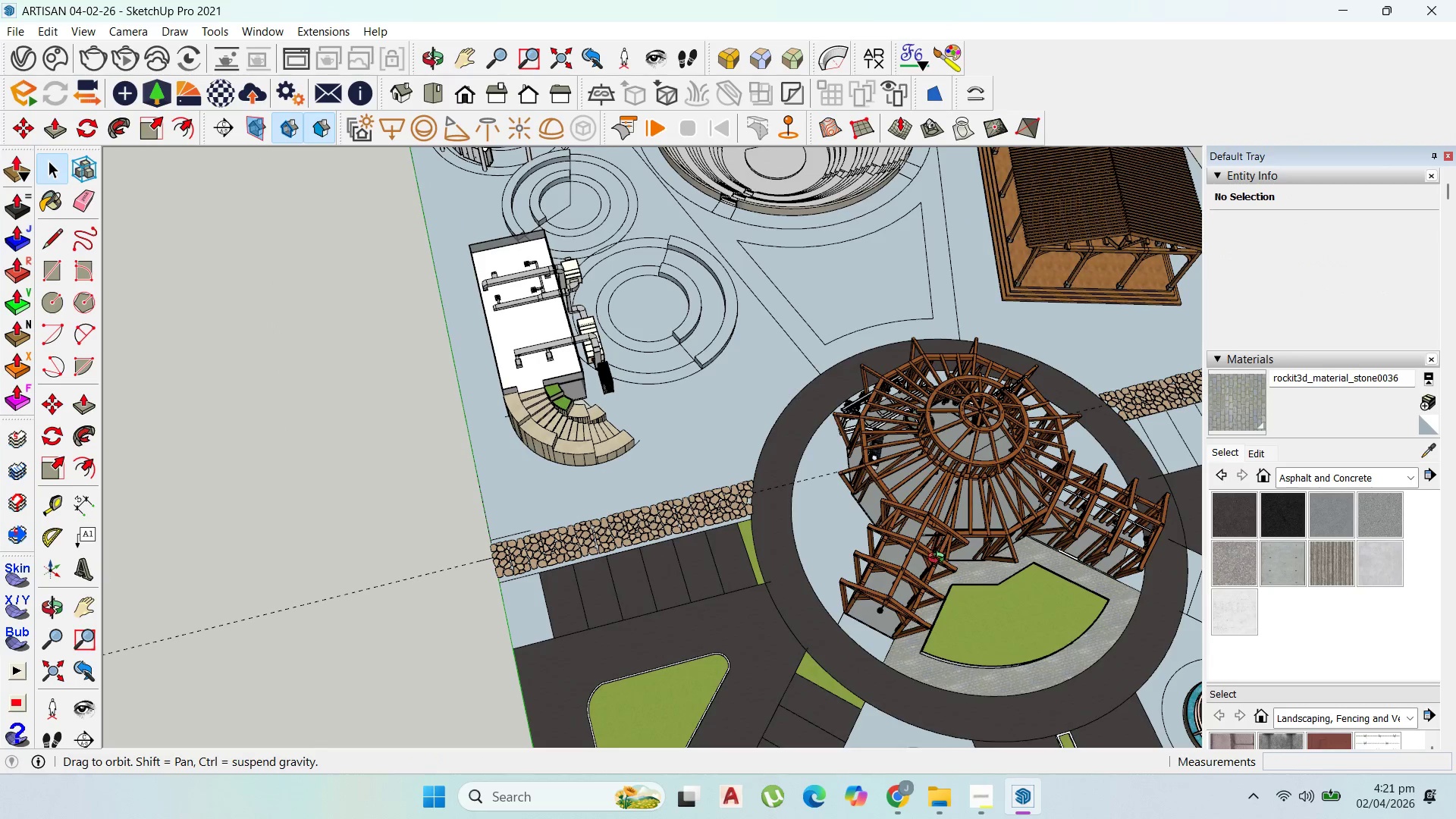 
left_click([762, 526])
 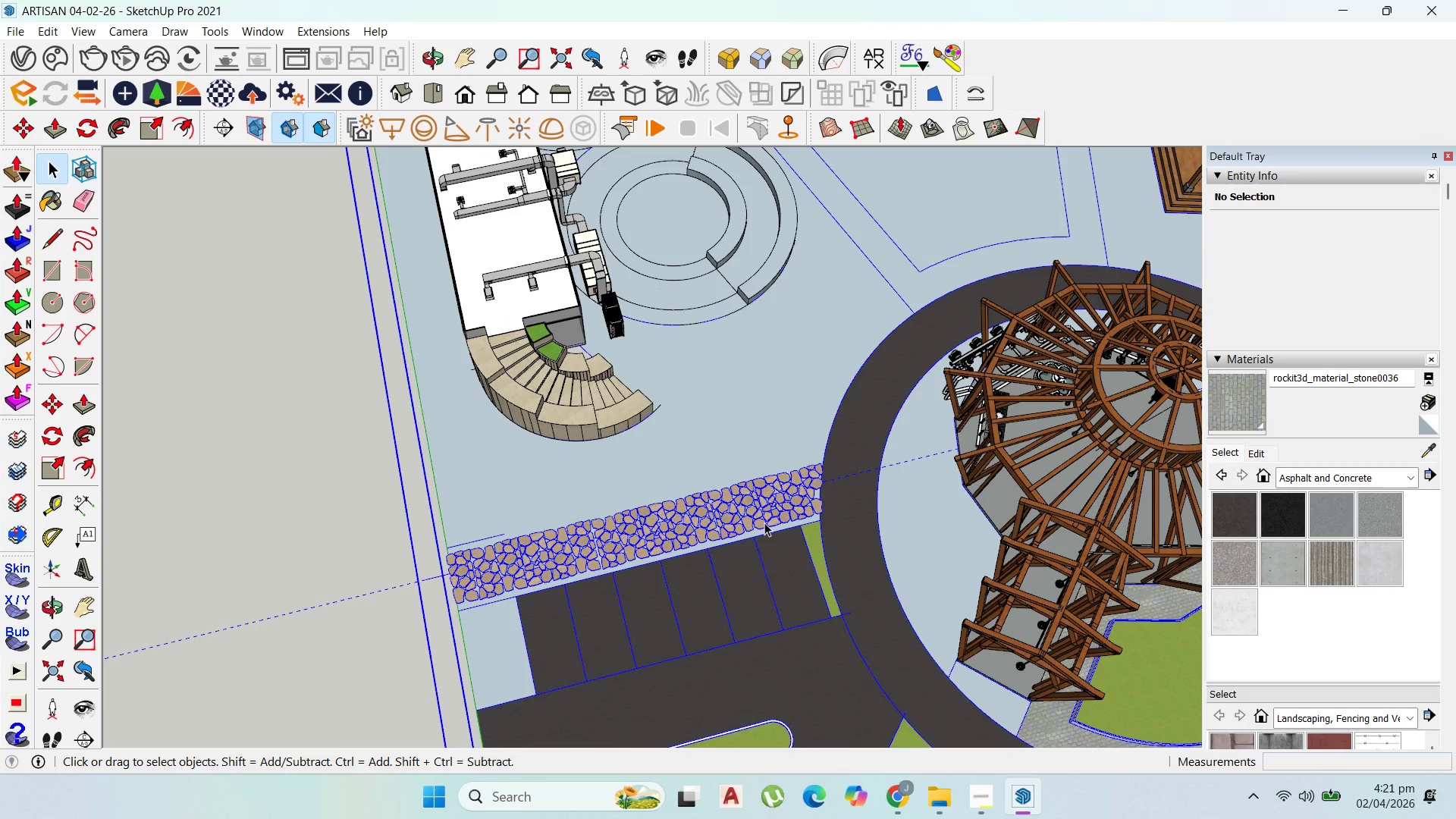 
scroll: coordinate [748, 527], scroll_direction: up, amount: 7.0
 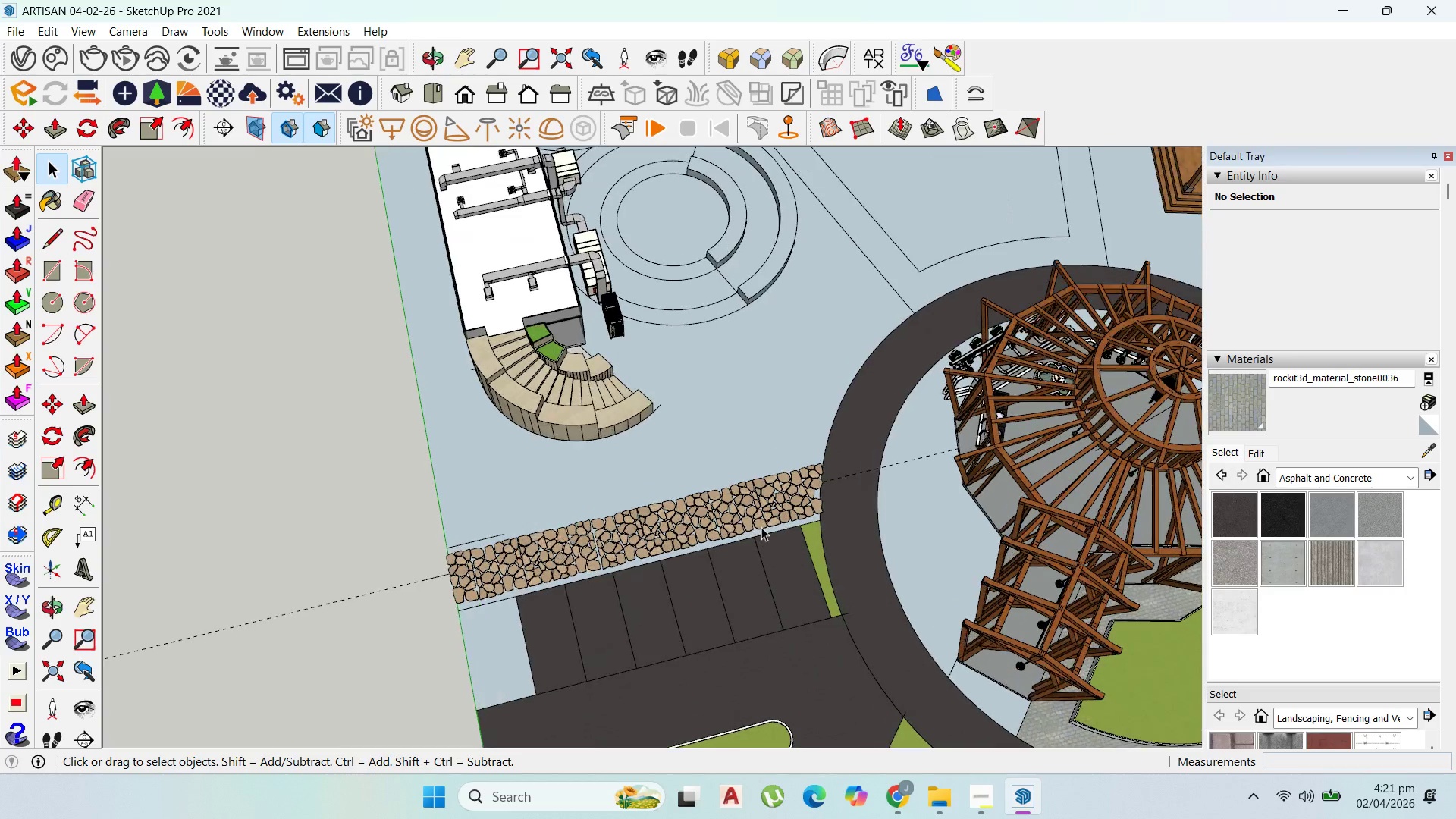 
double_click([748, 519])
 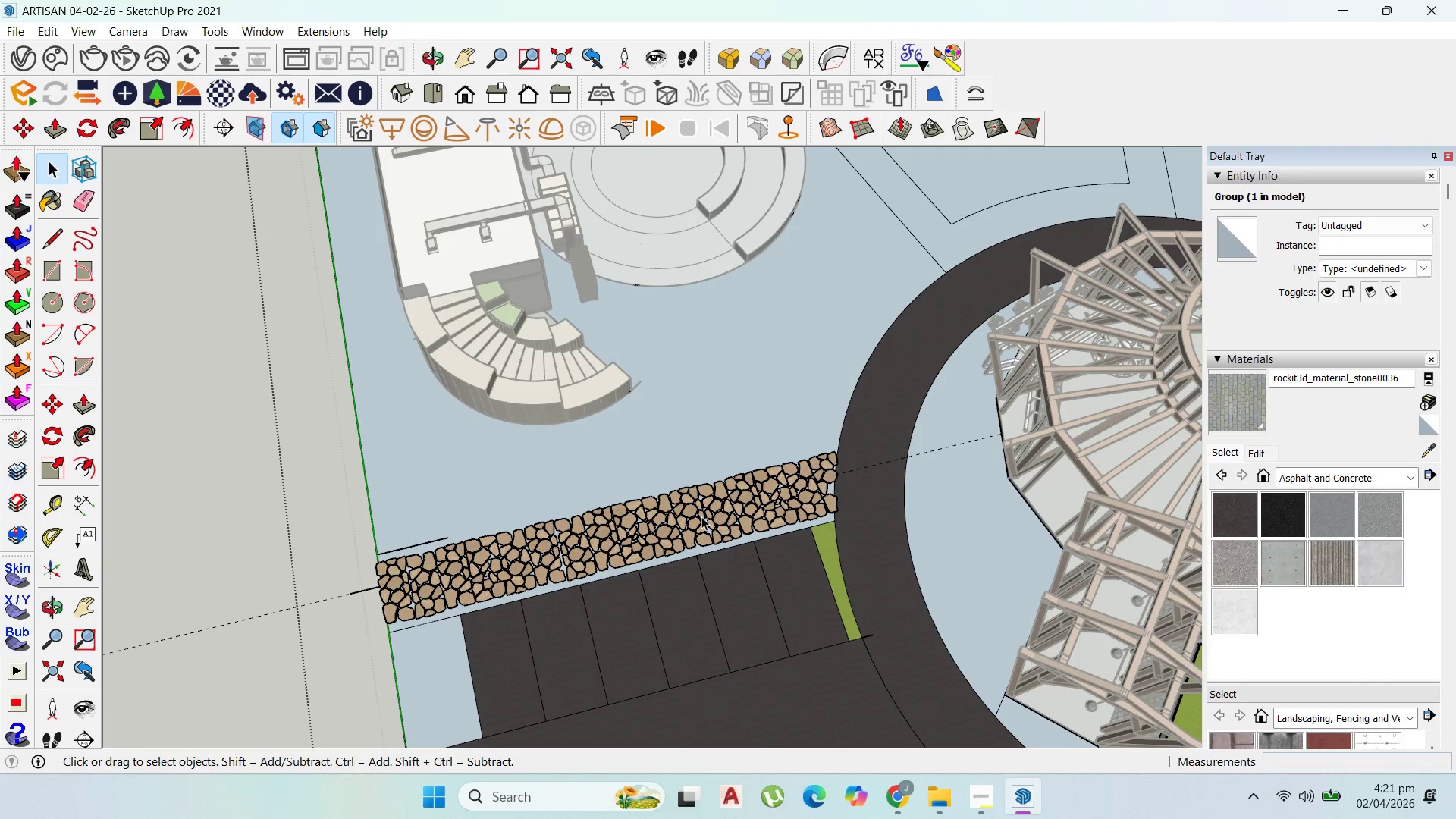 
scroll: coordinate [755, 518], scroll_direction: up, amount: 2.0
 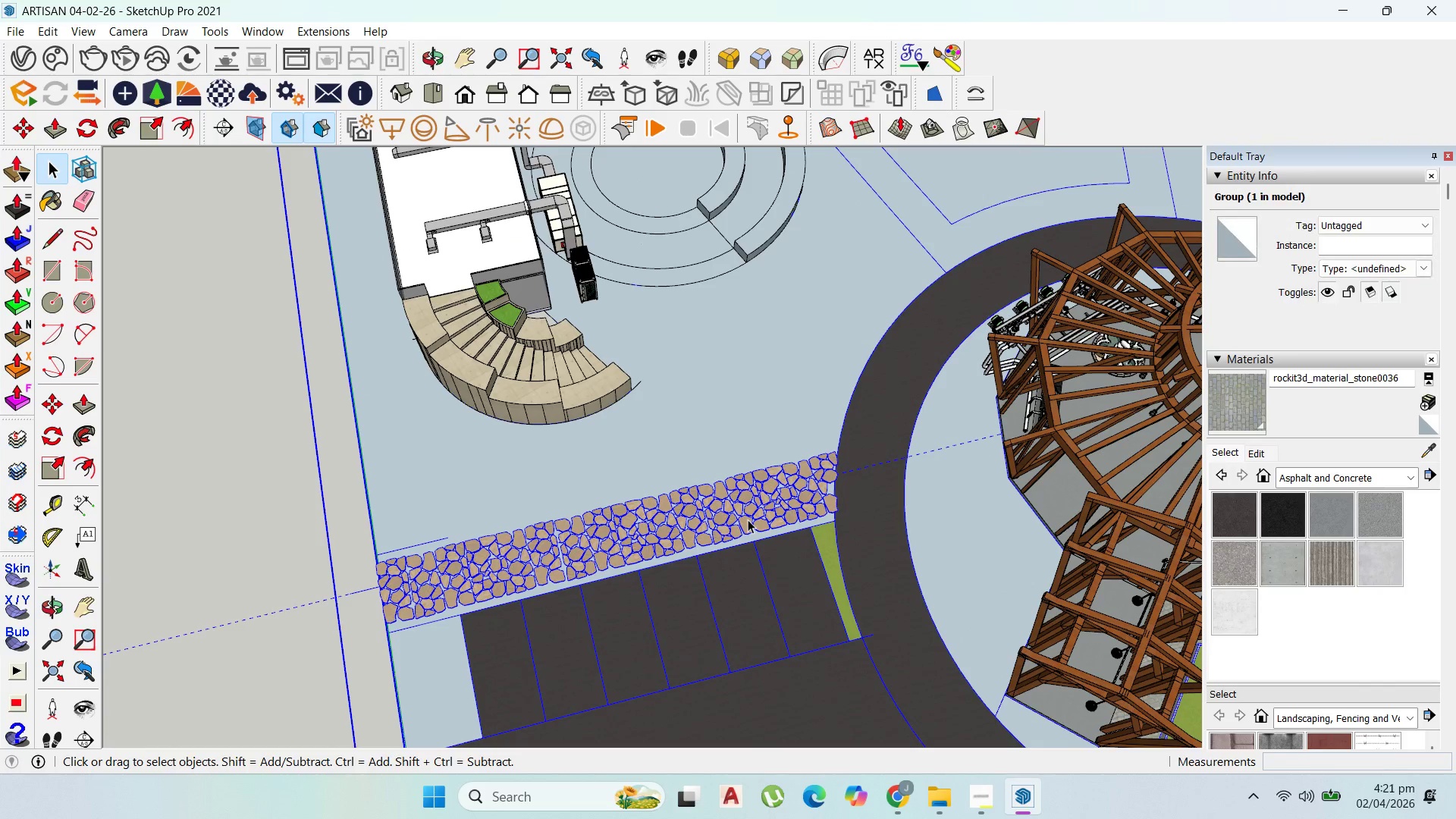 
left_click([700, 516])
 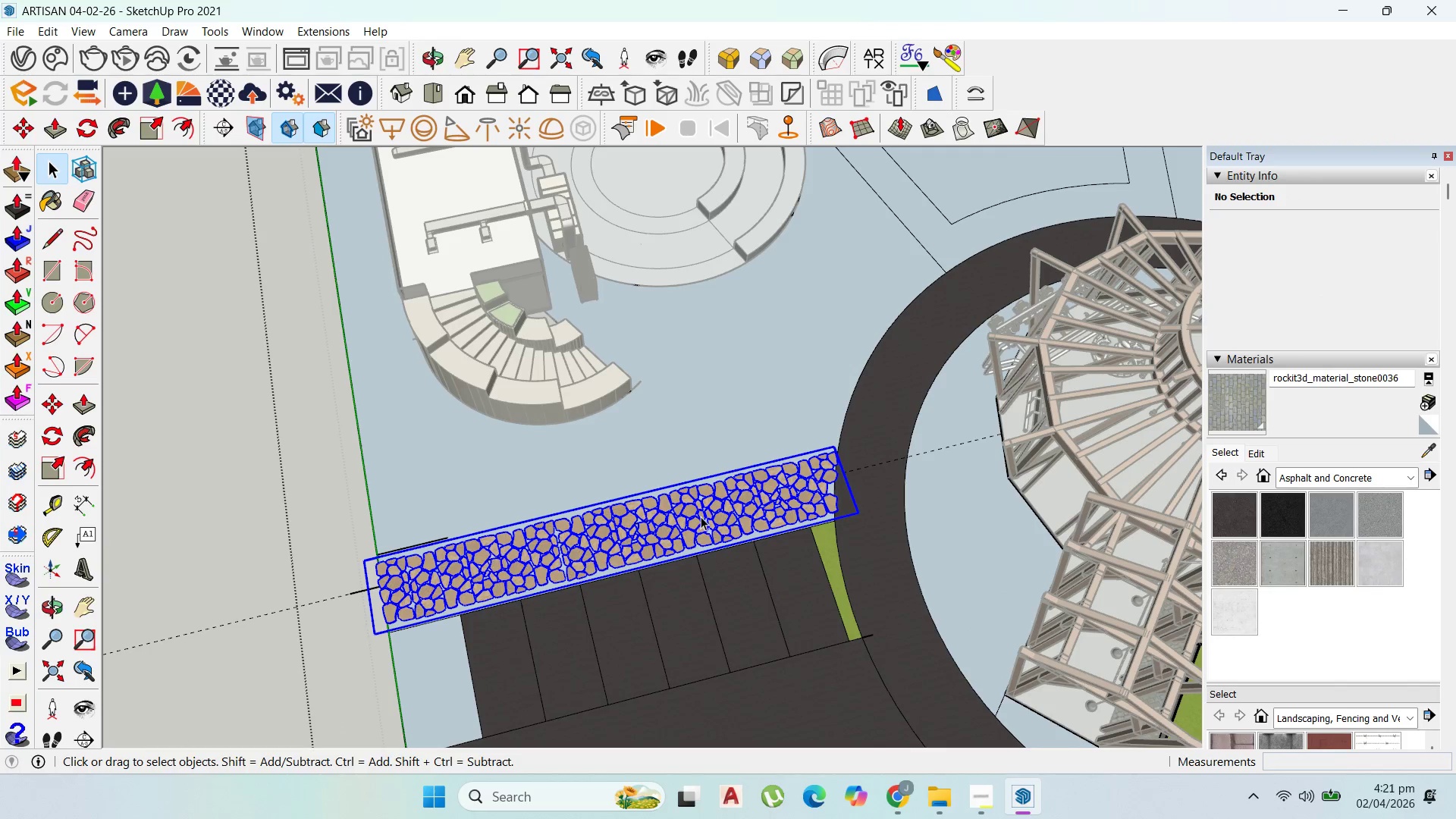 
key(M)
 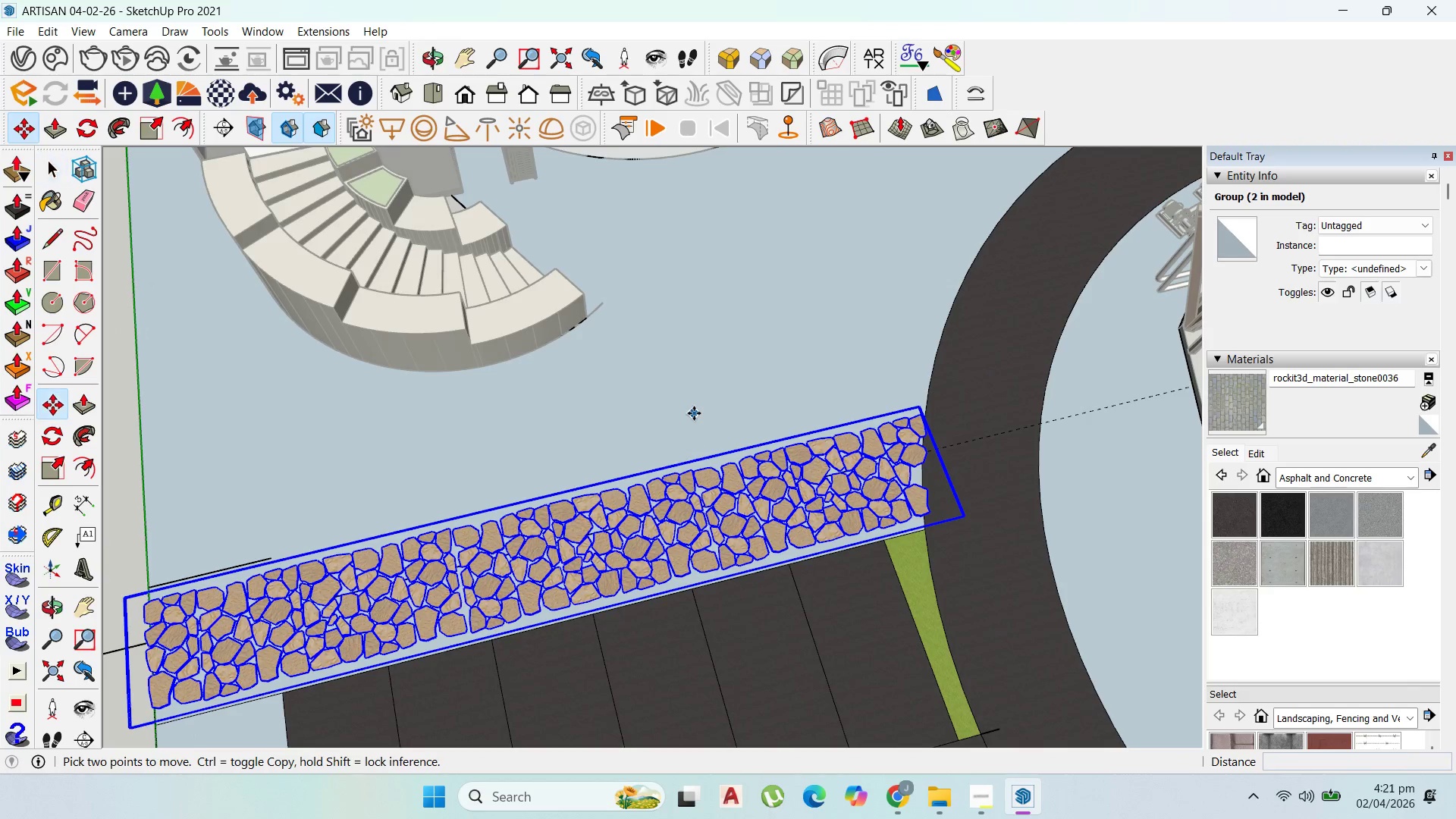 
scroll: coordinate [702, 489], scroll_direction: up, amount: 5.0
 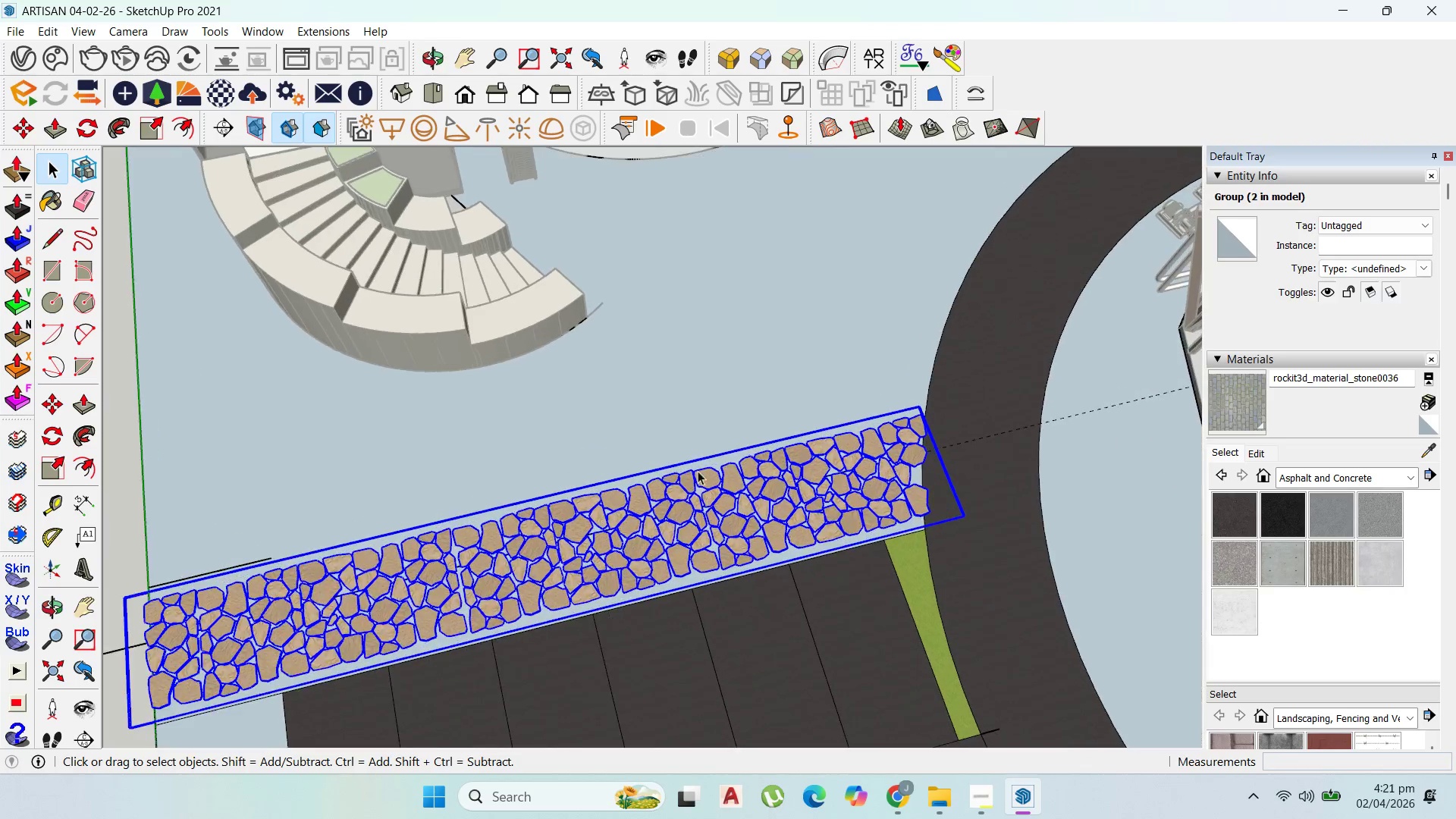 
left_click([694, 413])
 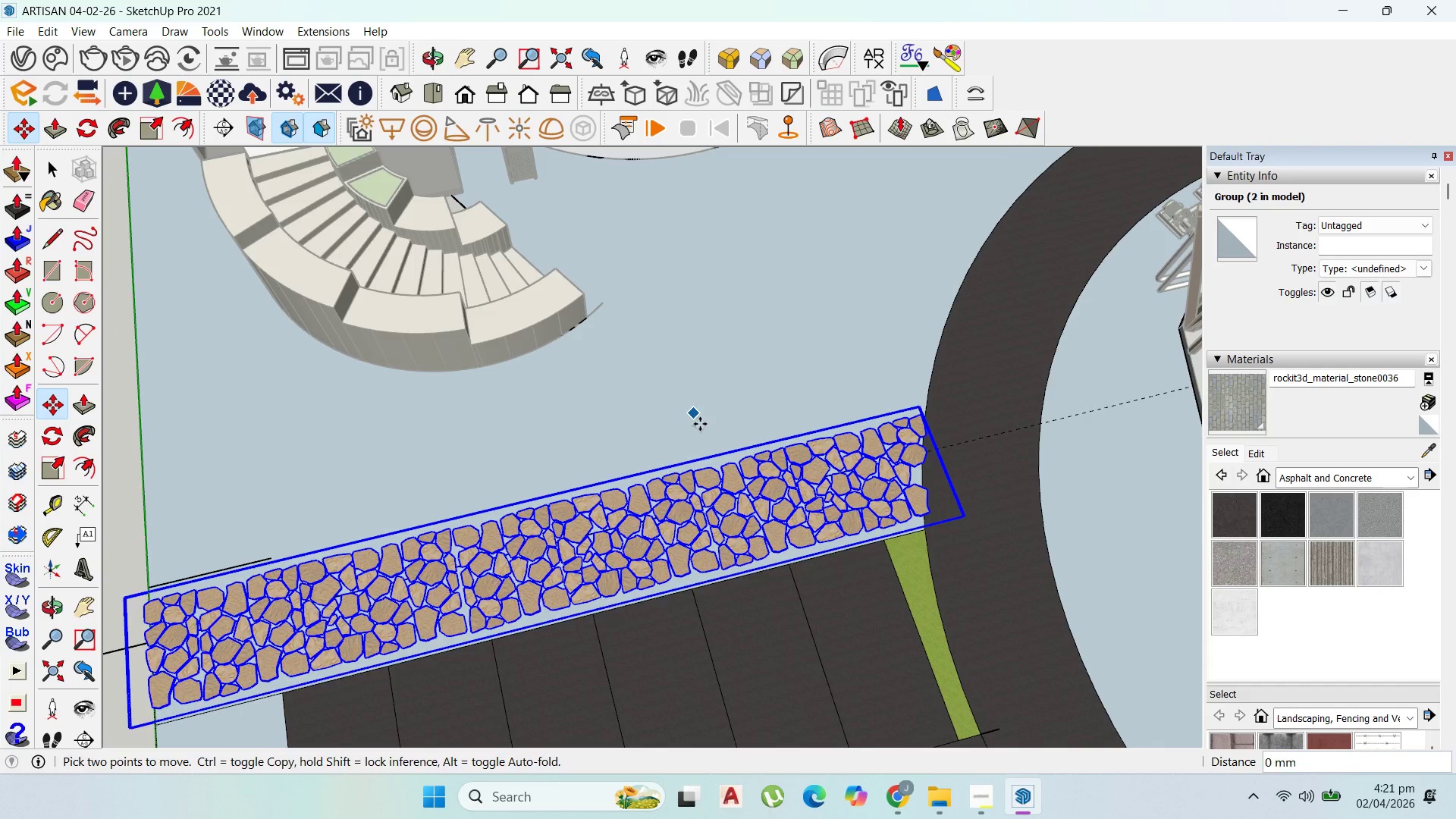 
left_click([700, 425])
 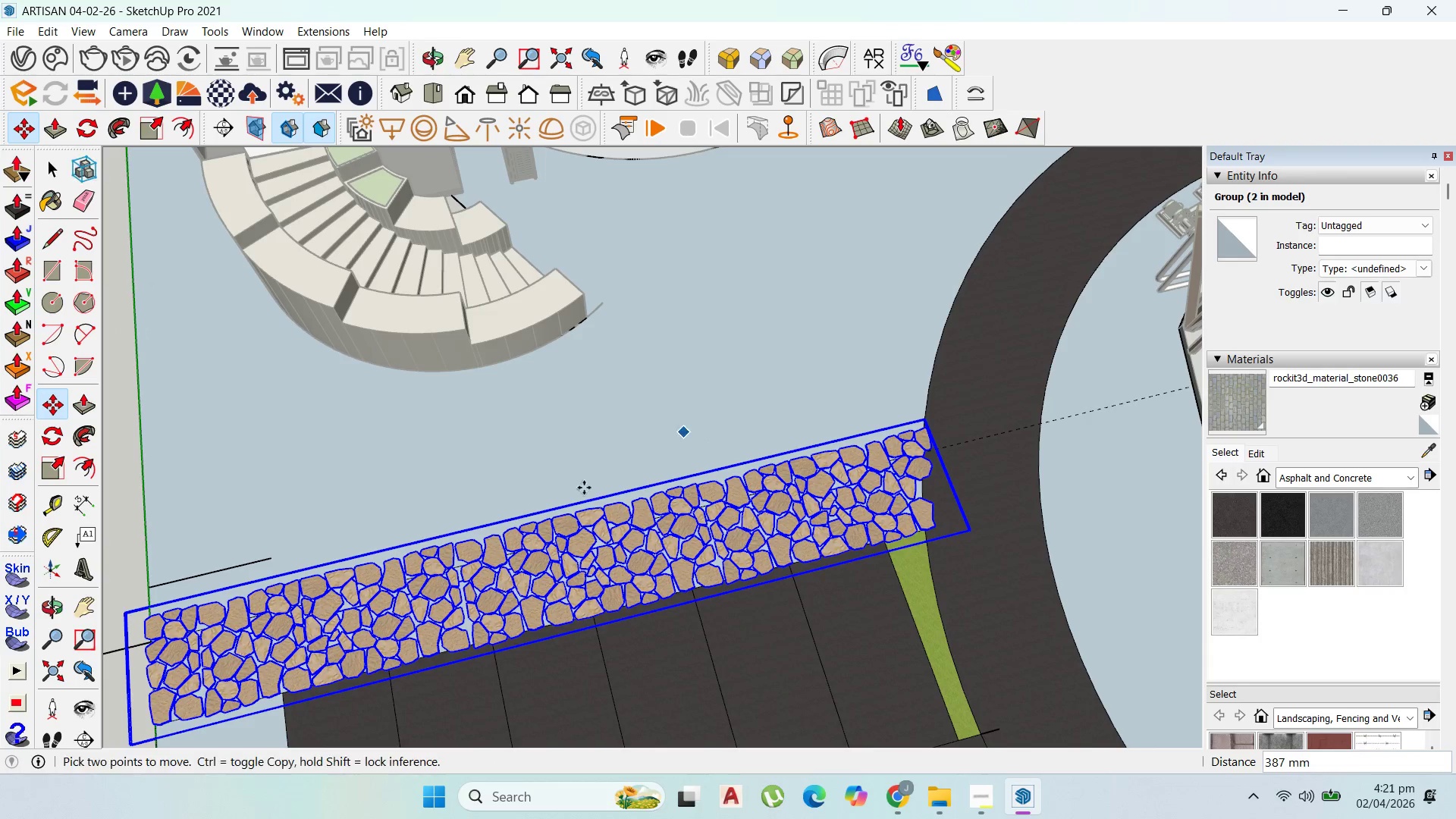 
scroll: coordinate [792, 543], scroll_direction: up, amount: 18.0
 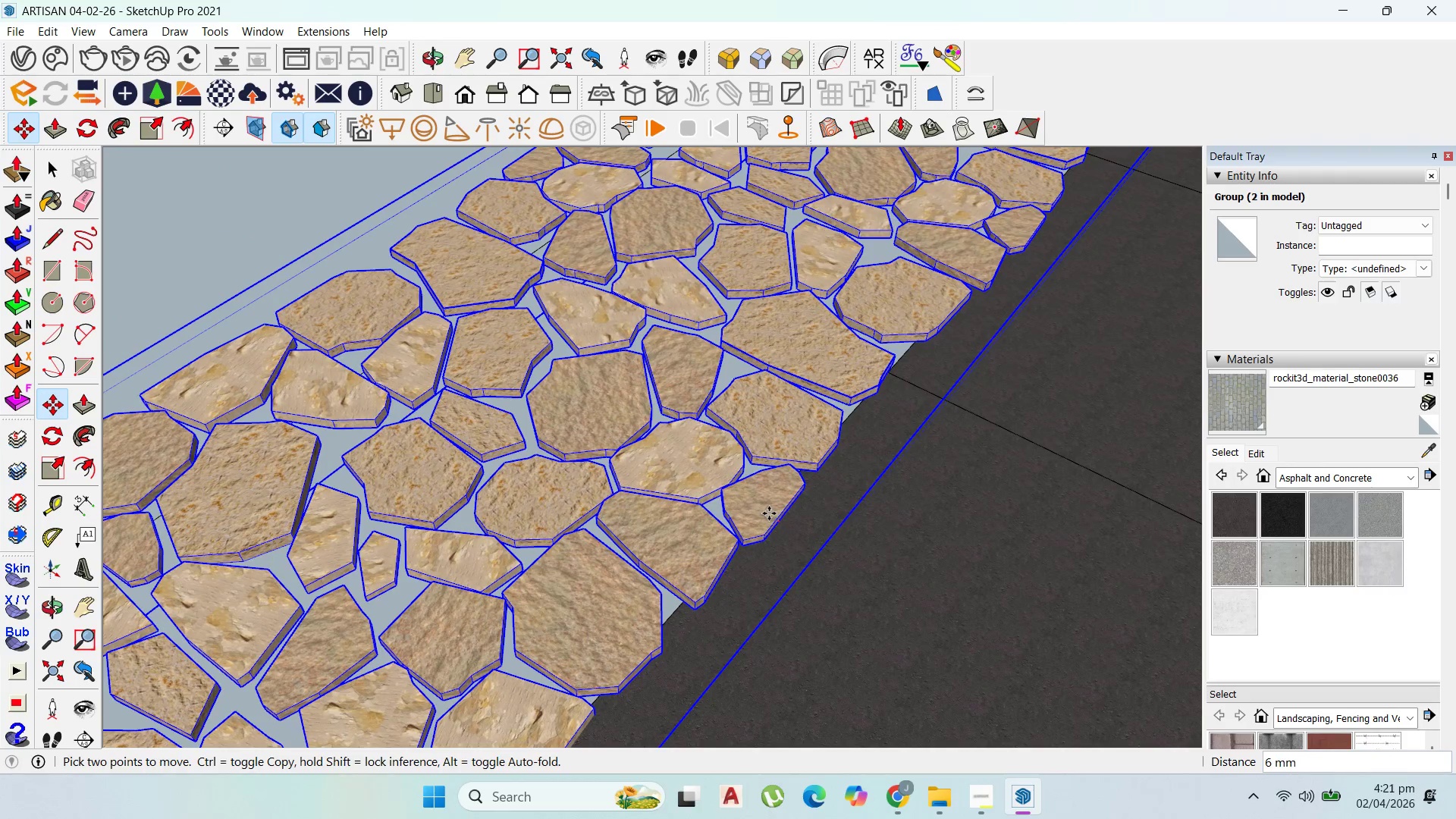 
left_click([765, 509])
 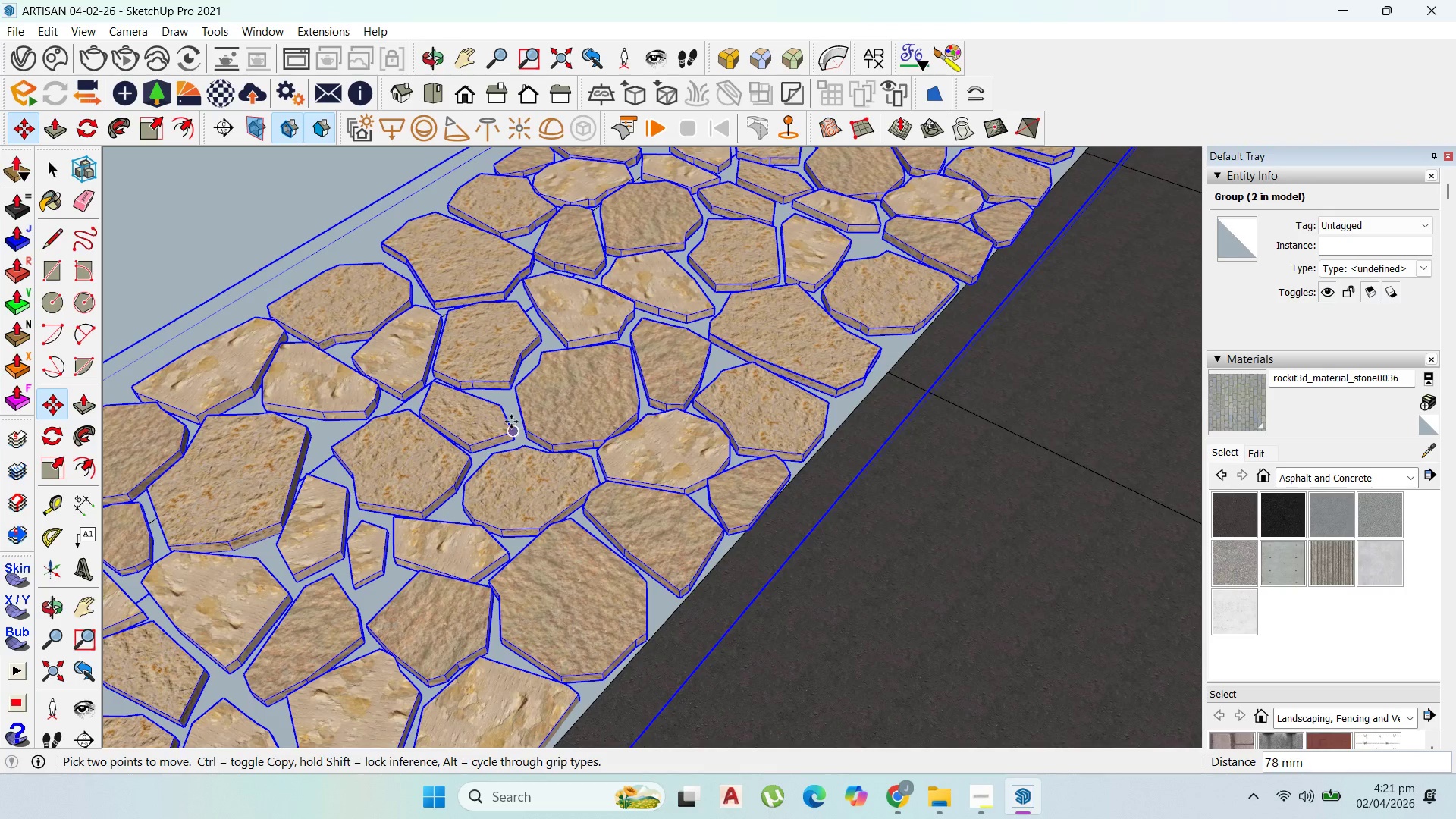 
scroll: coordinate [645, 318], scroll_direction: down, amount: 20.0
 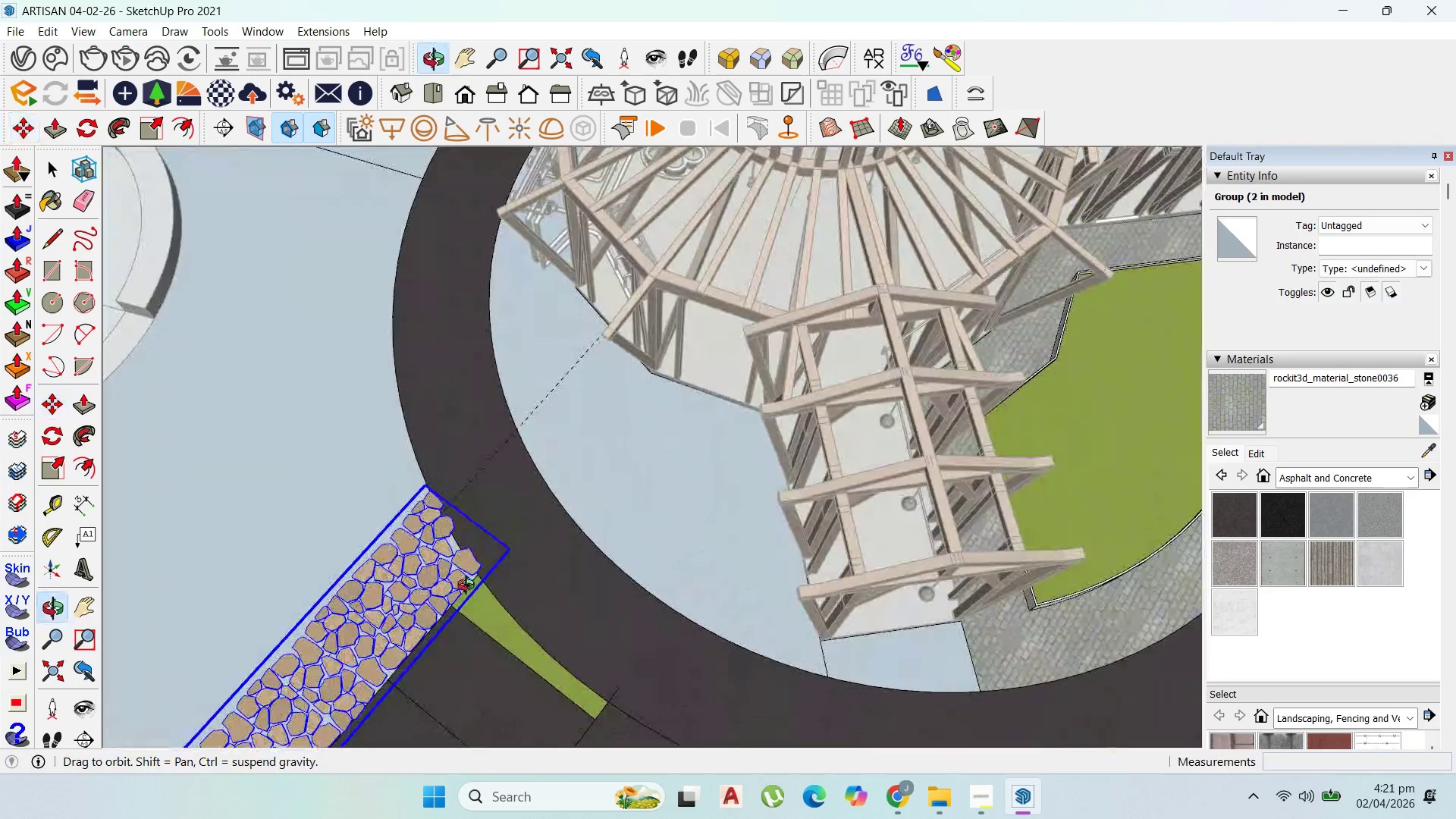 
scroll: coordinate [482, 549], scroll_direction: up, amount: 10.0
 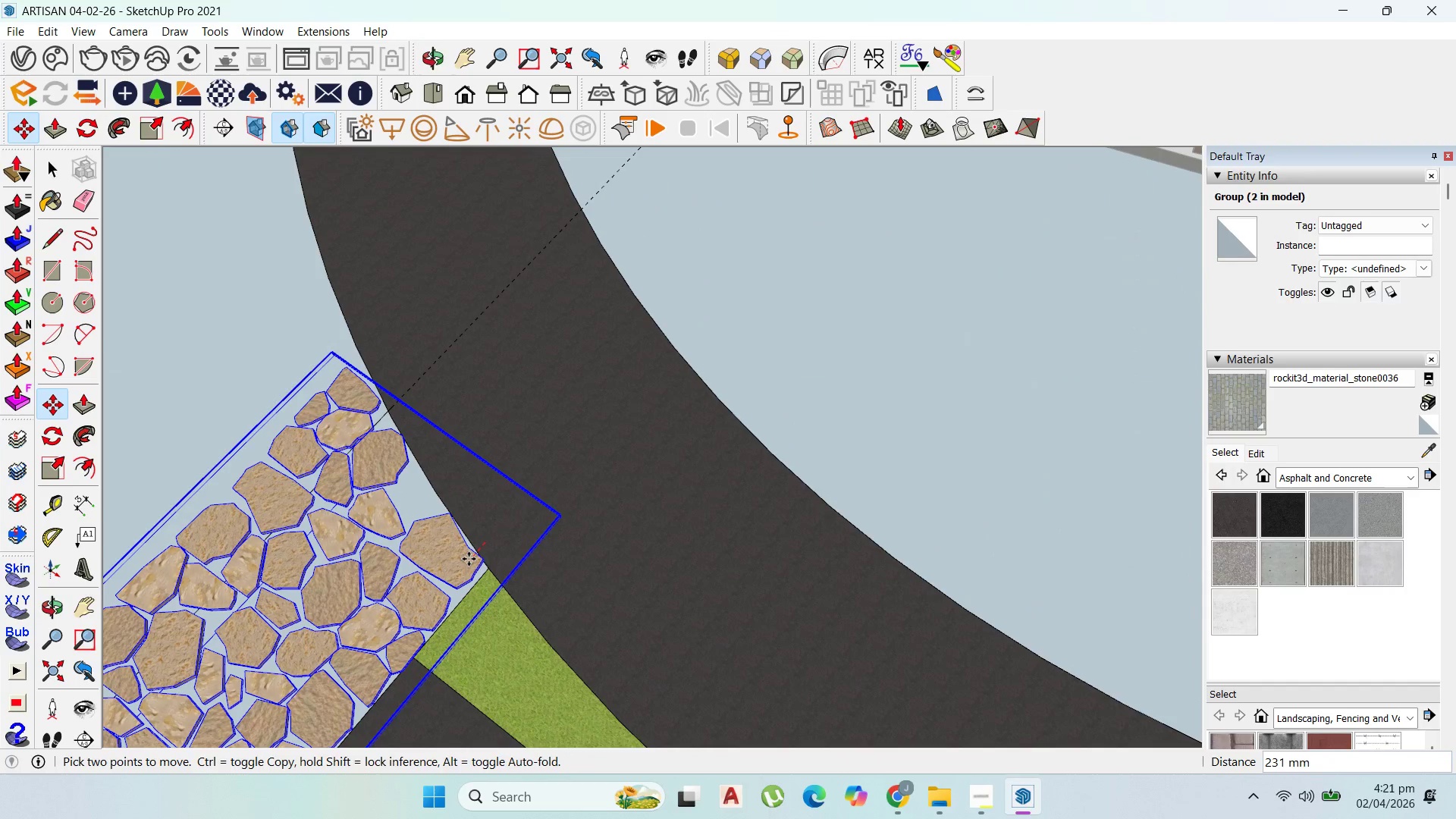 
left_click([469, 559])
 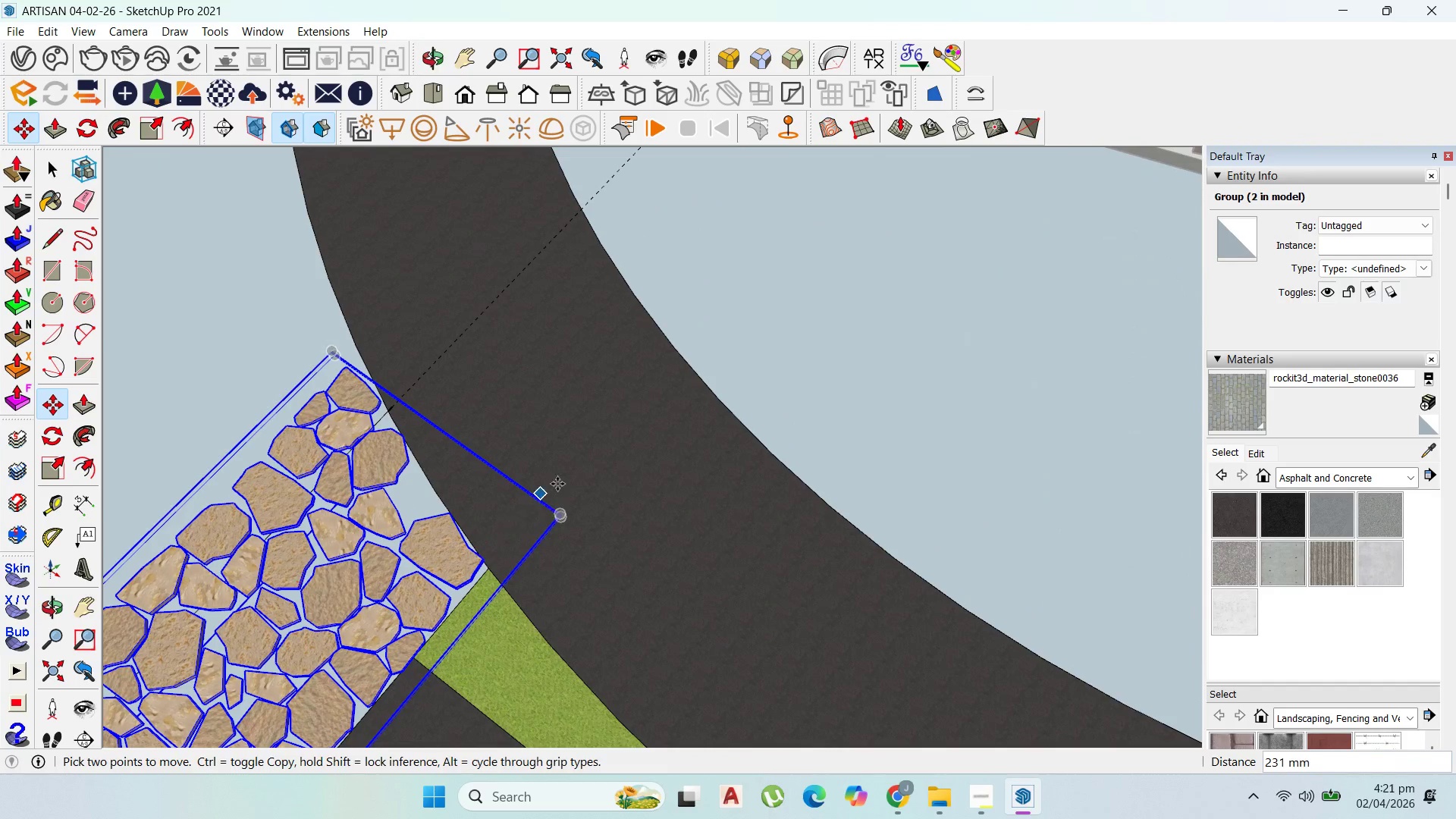 
scroll: coordinate [573, 474], scroll_direction: down, amount: 6.0
 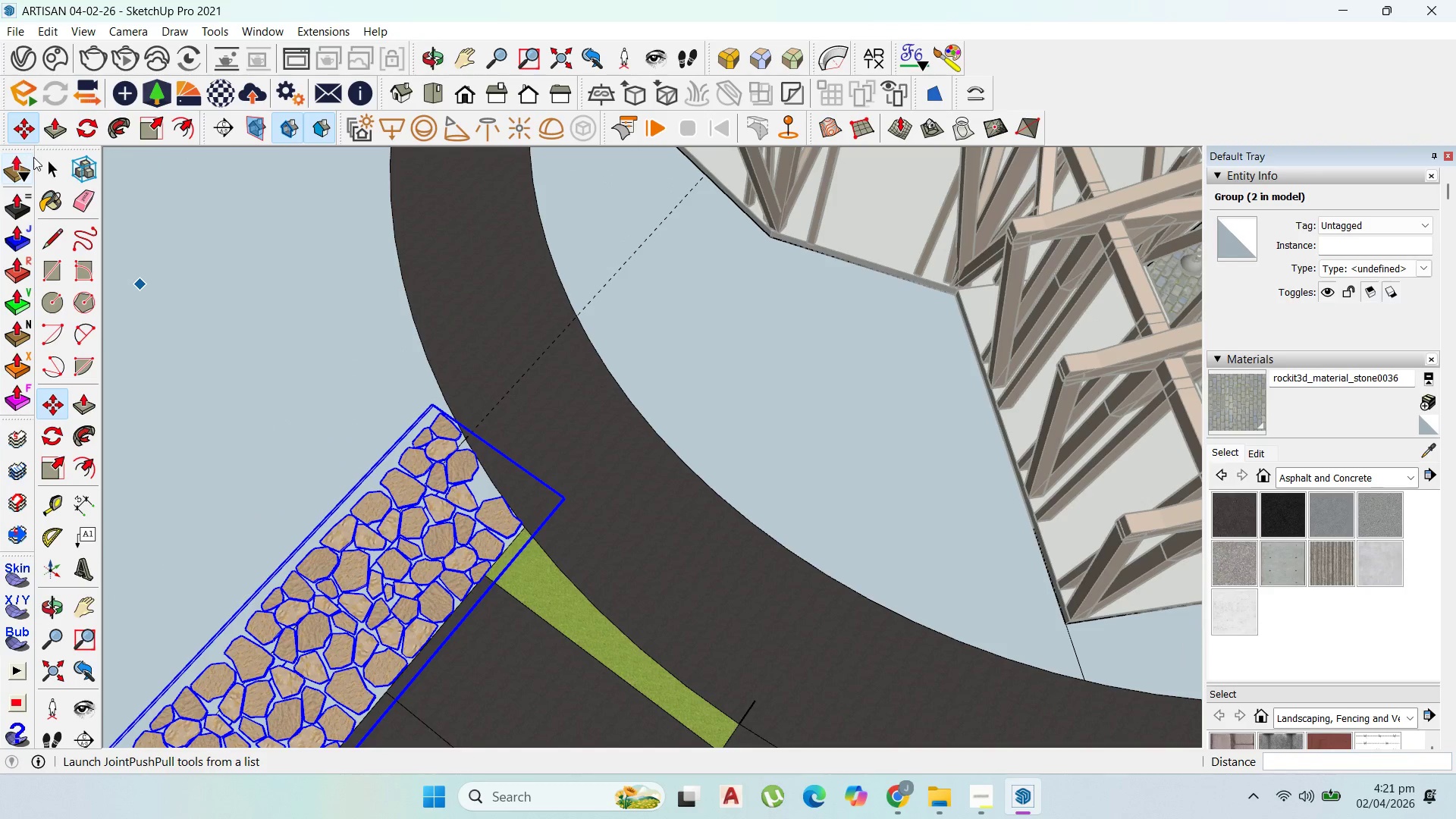 
left_click([50, 158])
 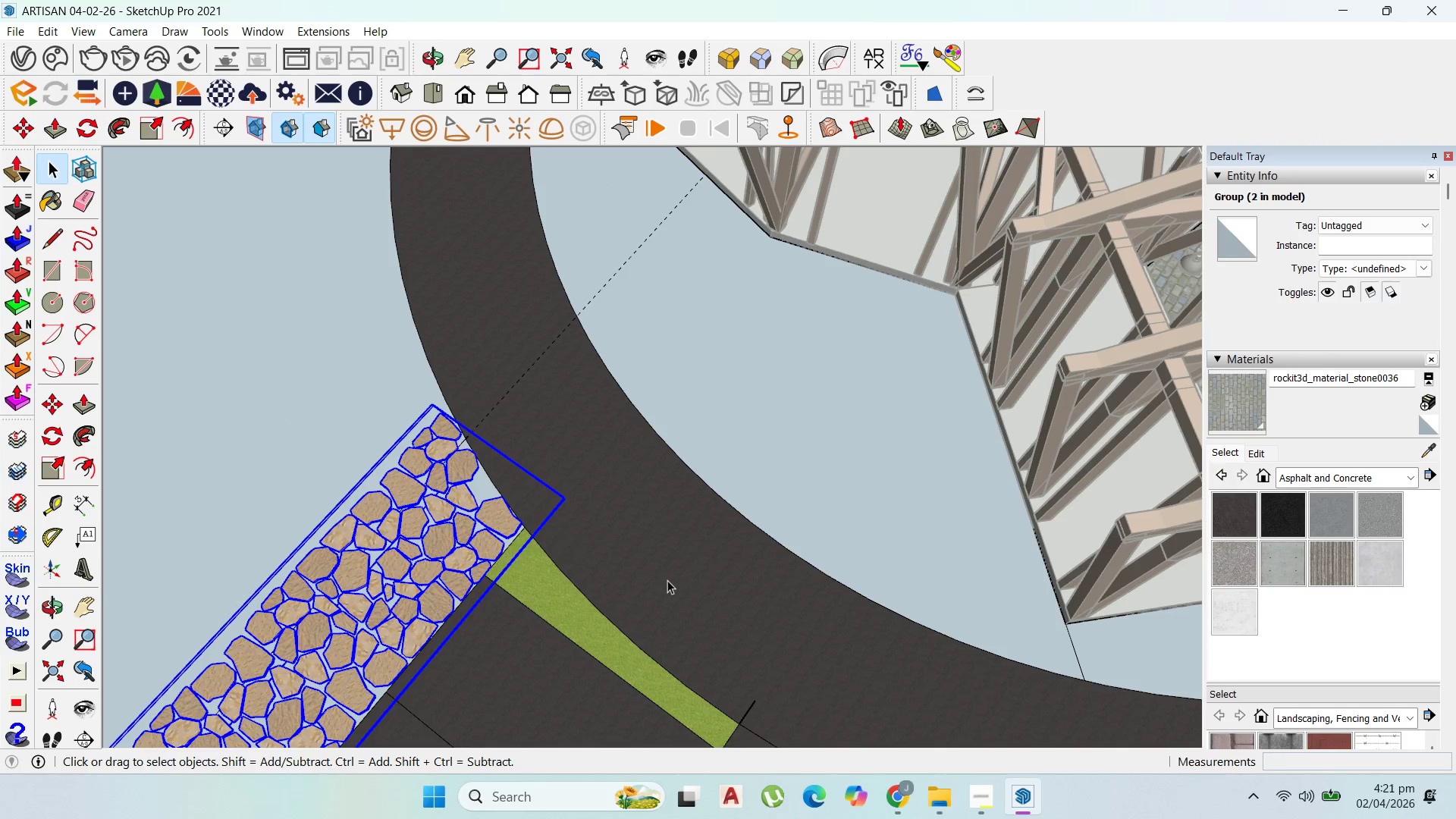 
scroll: coordinate [239, 318], scroll_direction: up, amount: 9.0
 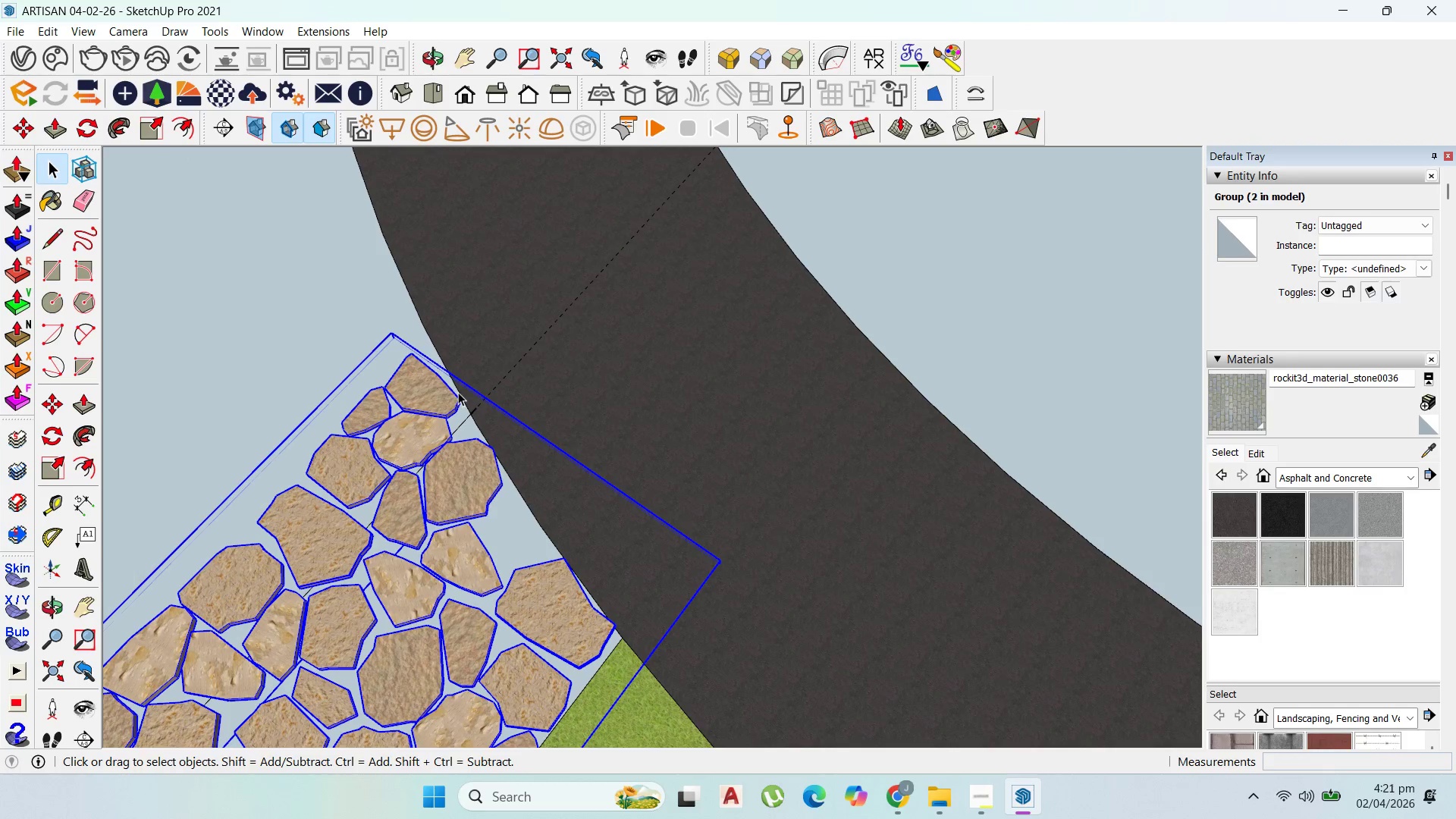 
double_click([458, 392])
 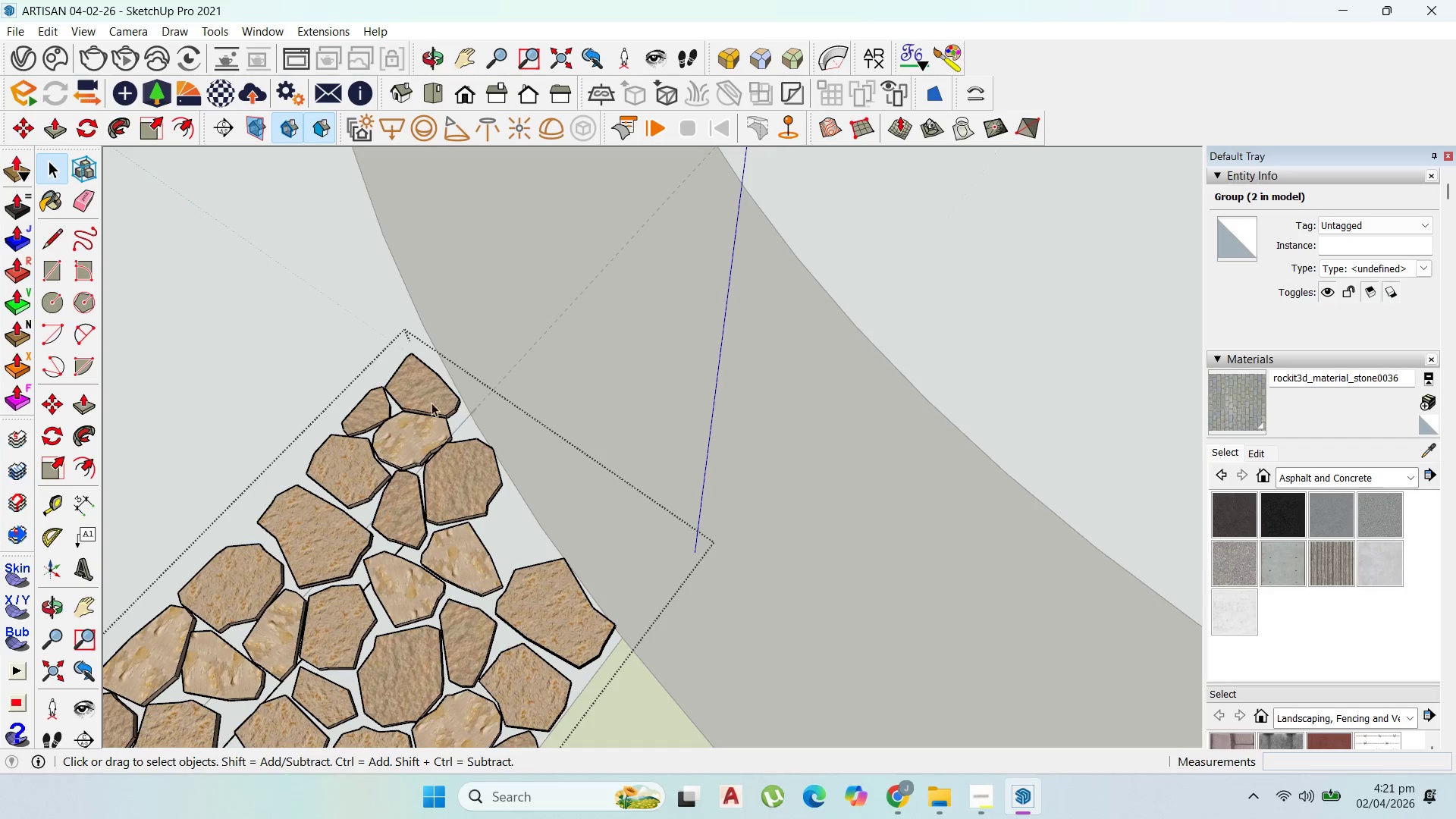 
scroll: coordinate [430, 408], scroll_direction: up, amount: 4.0
 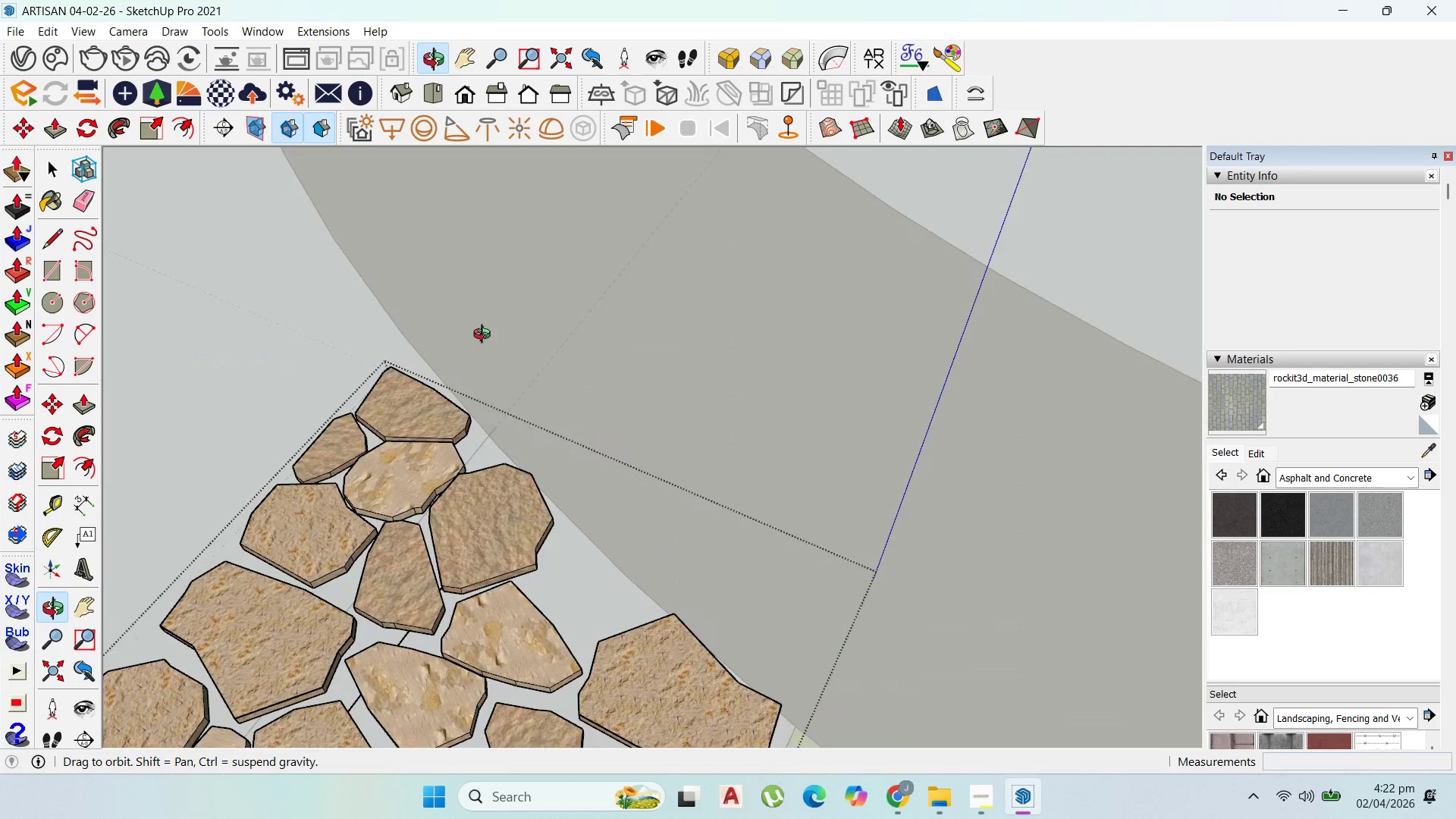 
scroll: coordinate [447, 622], scroll_direction: down, amount: 8.0
 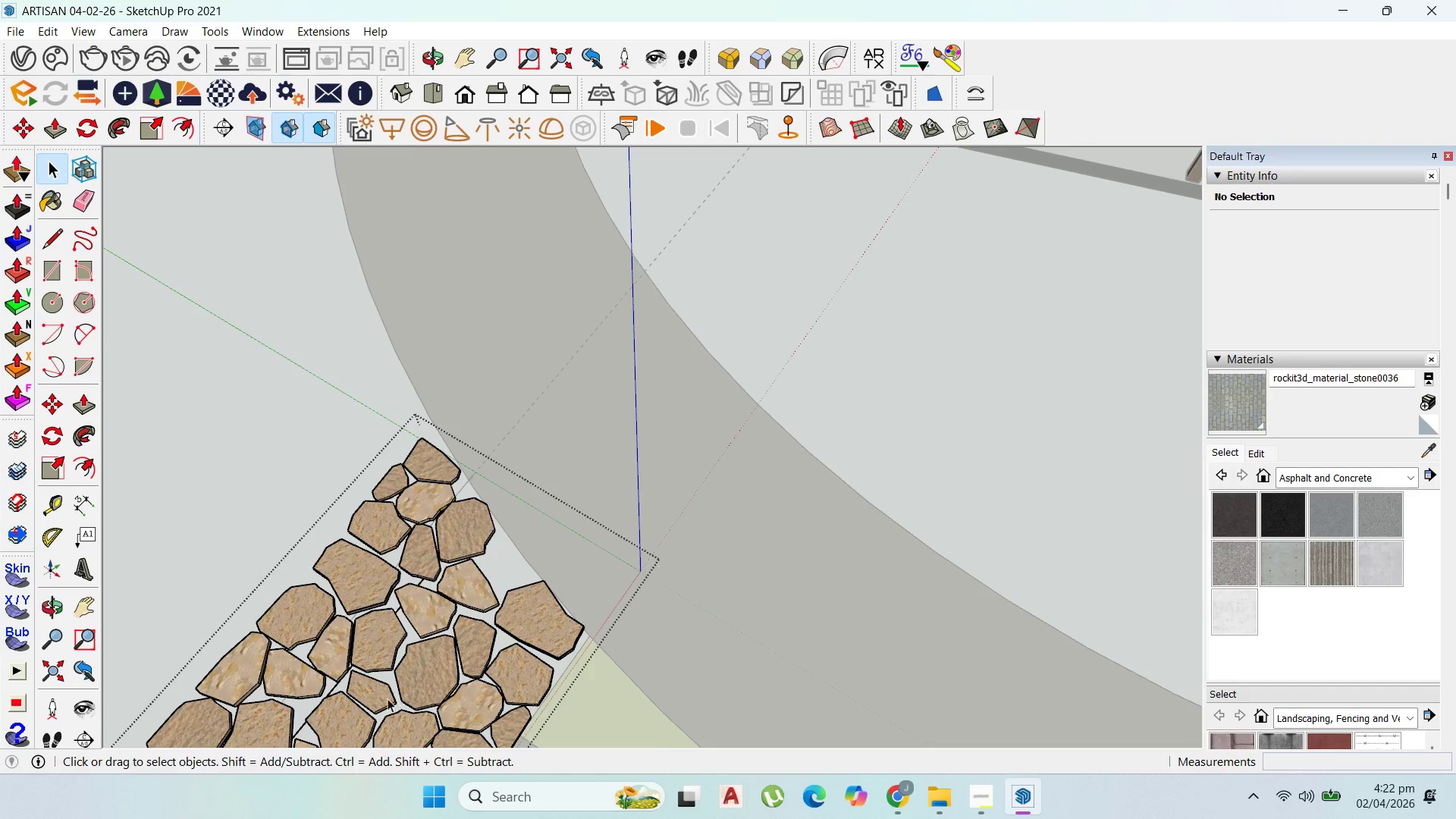 
left_click([370, 692])
 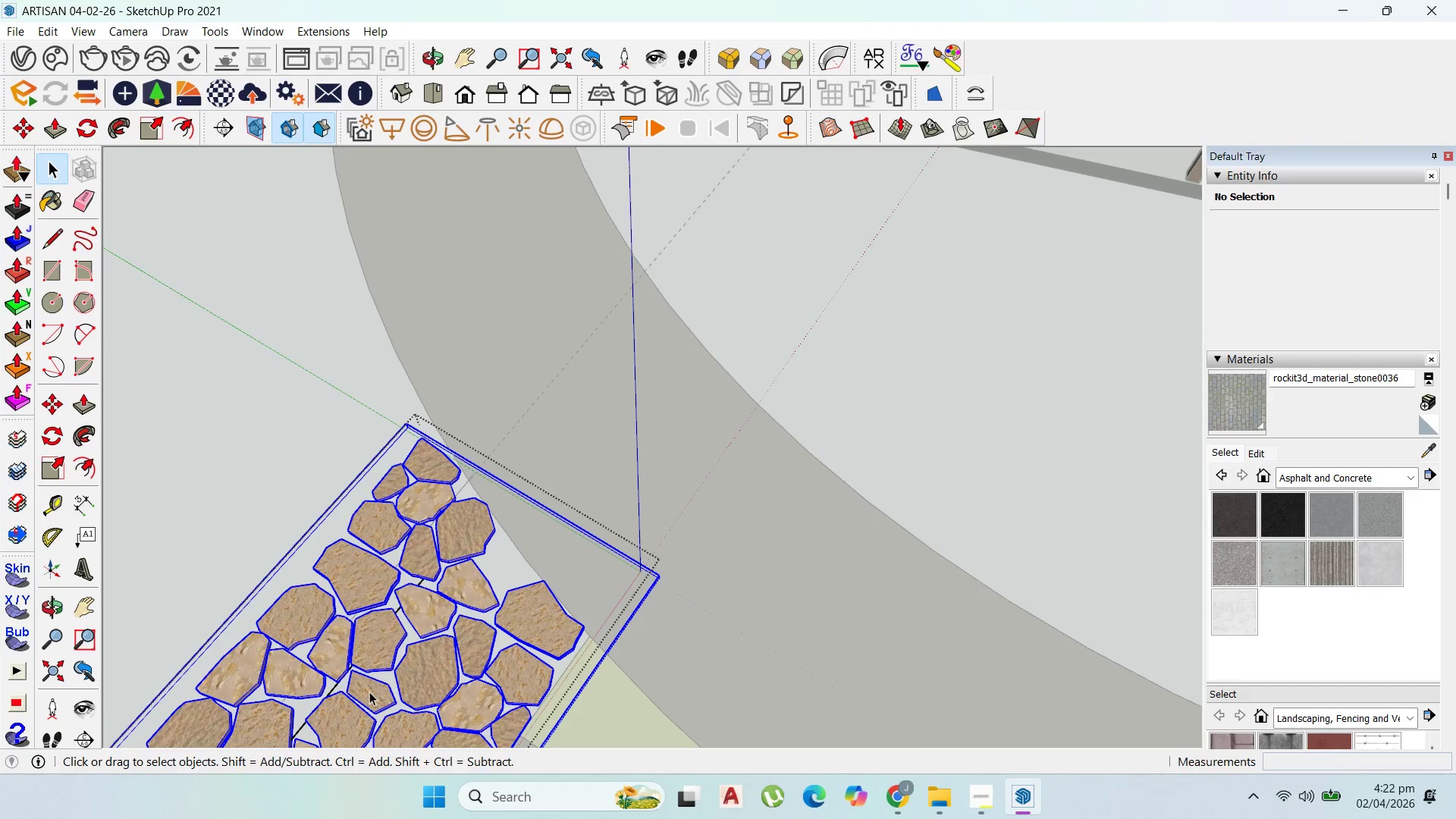 
double_click([375, 698])
 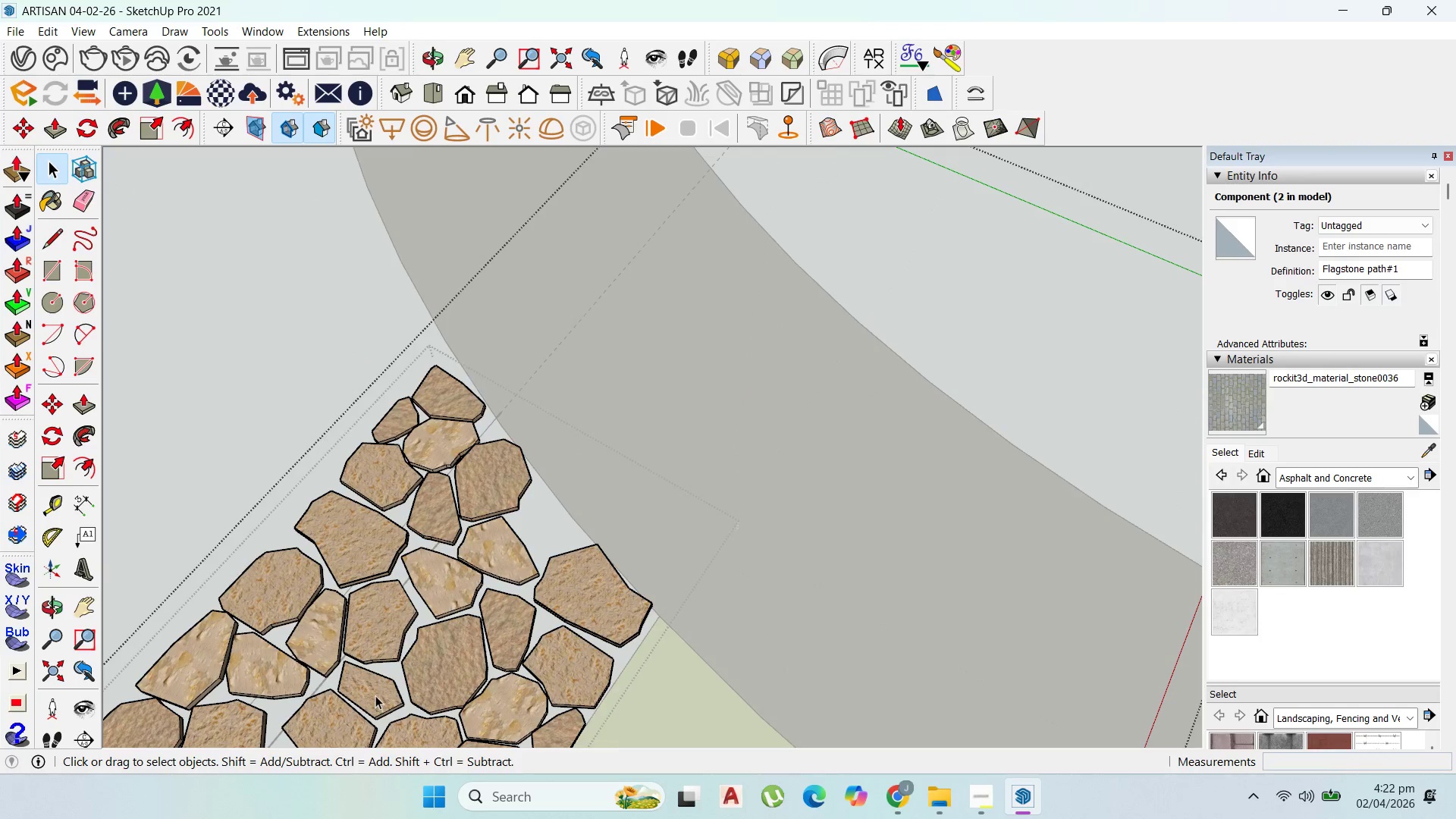 
scroll: coordinate [373, 698], scroll_direction: up, amount: 3.0
 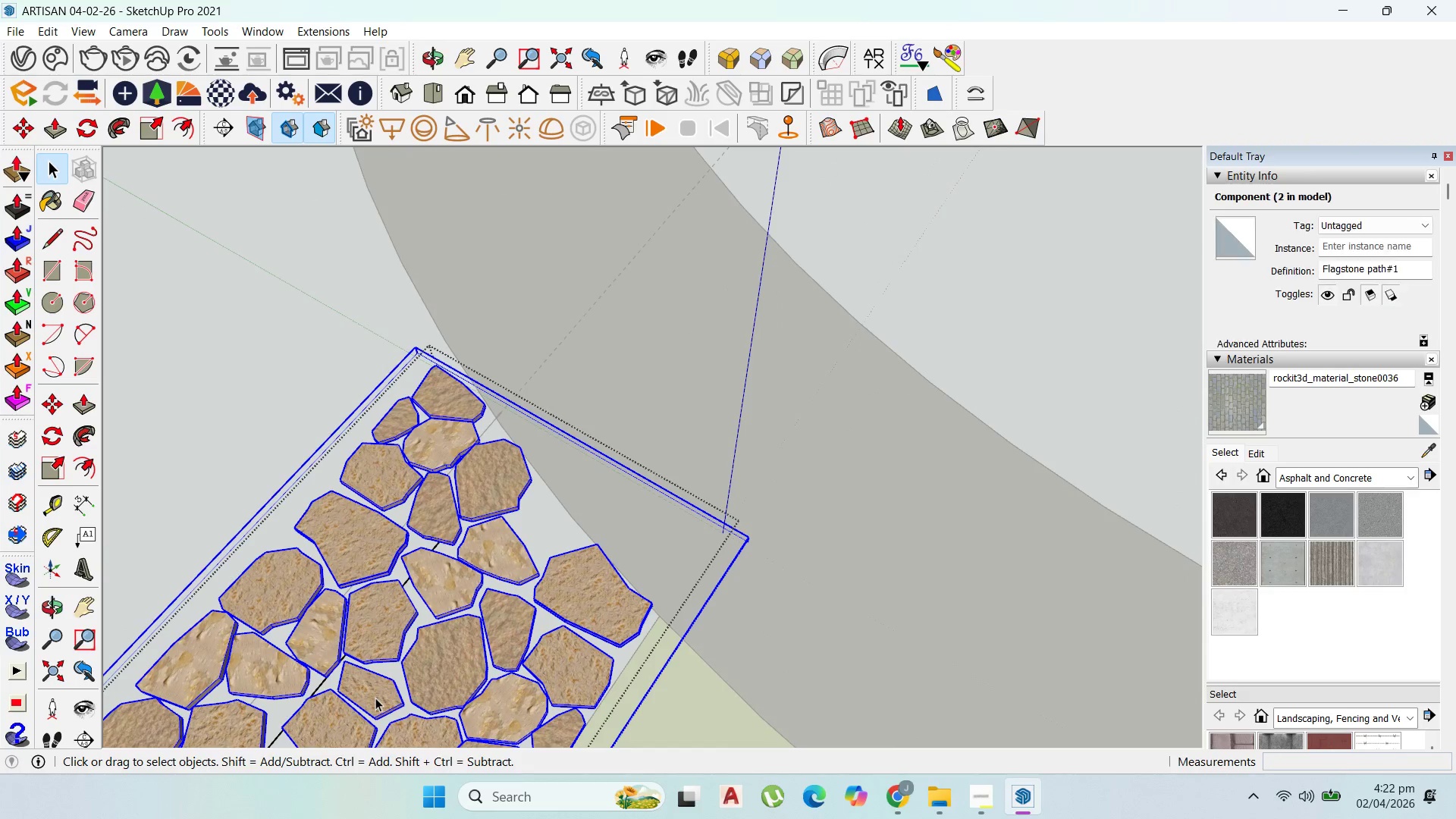 
triple_click([375, 695])
 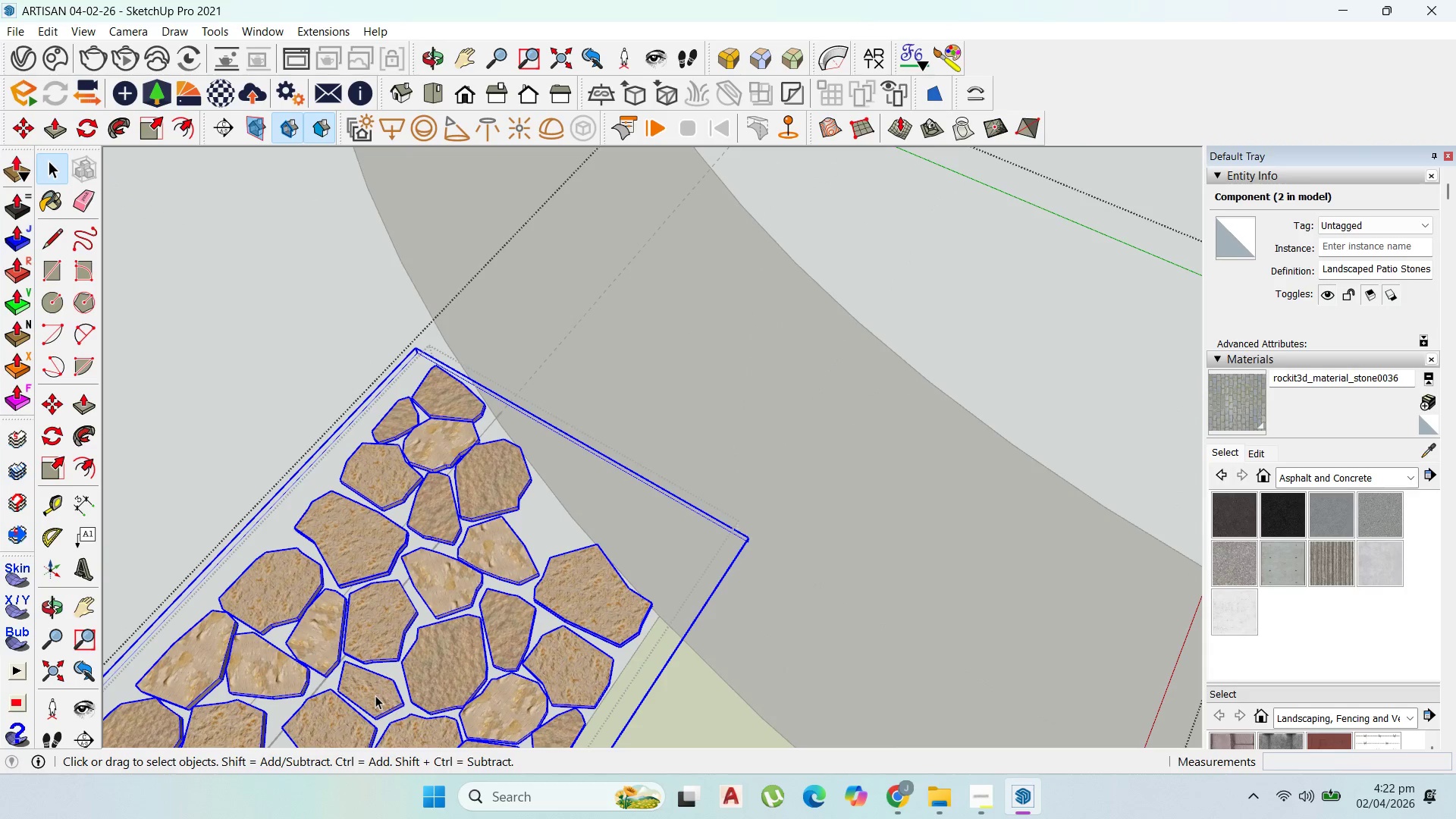 
double_click([375, 695])
 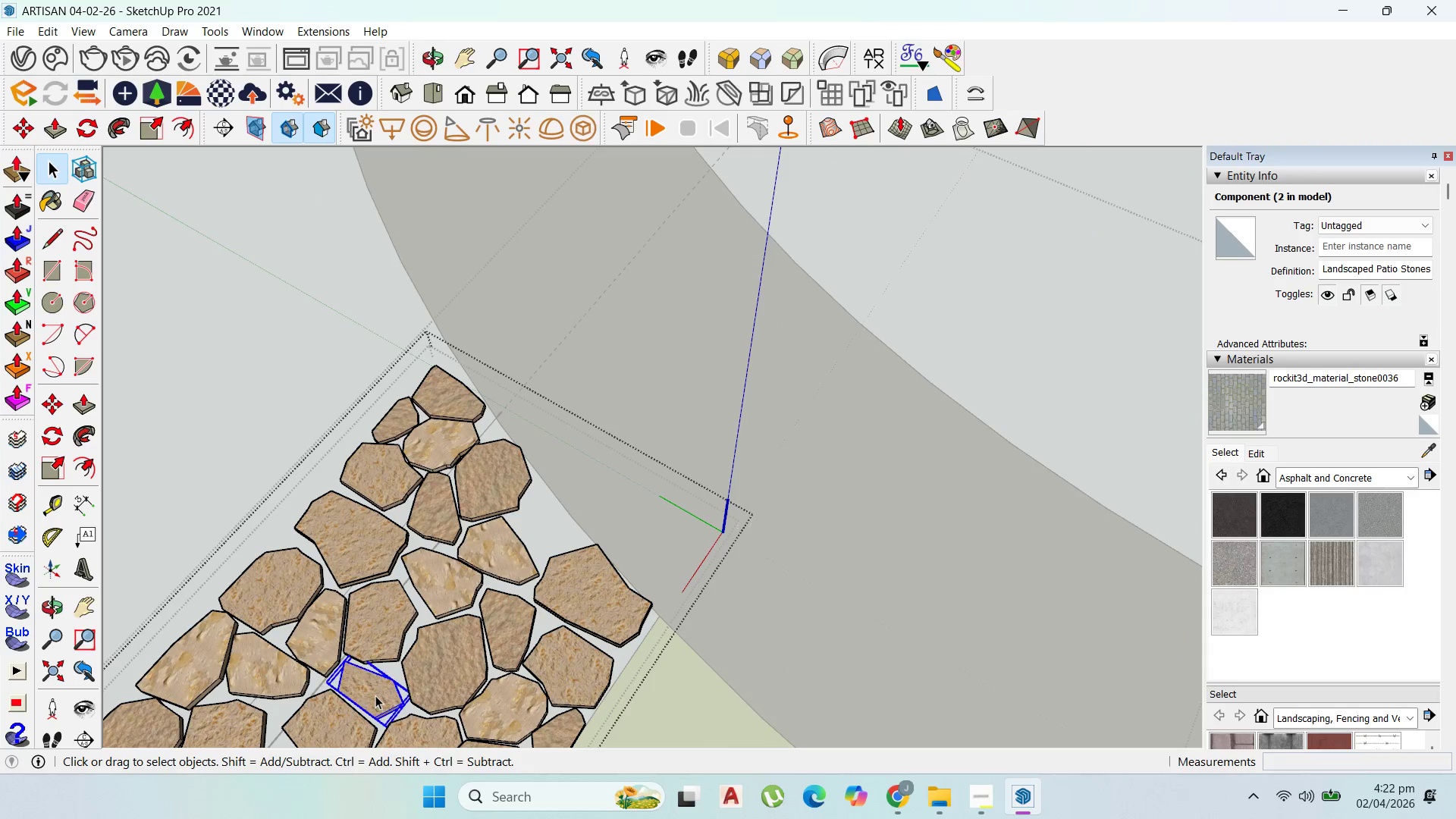 
triple_click([375, 695])
 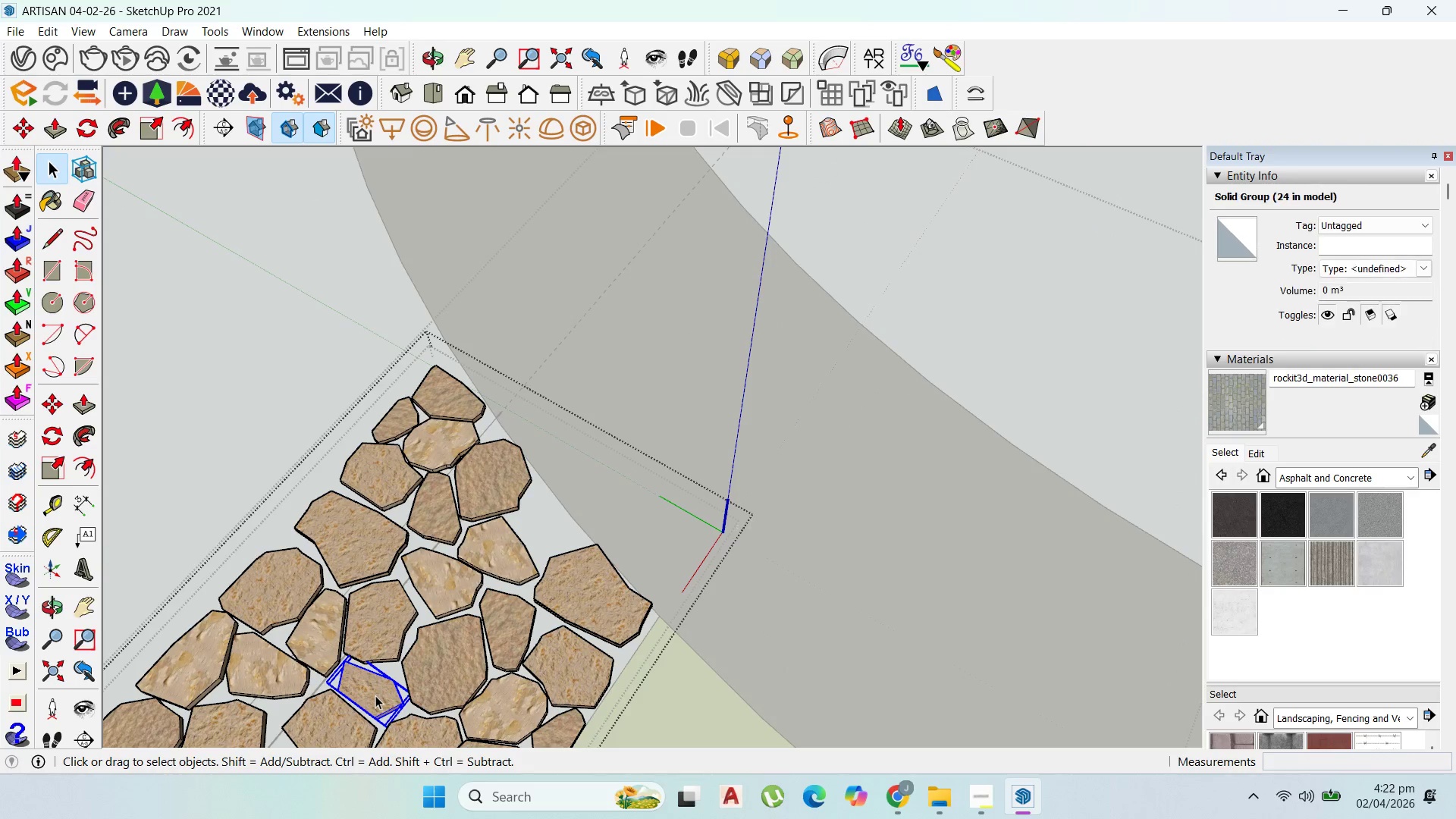 
key(M)
 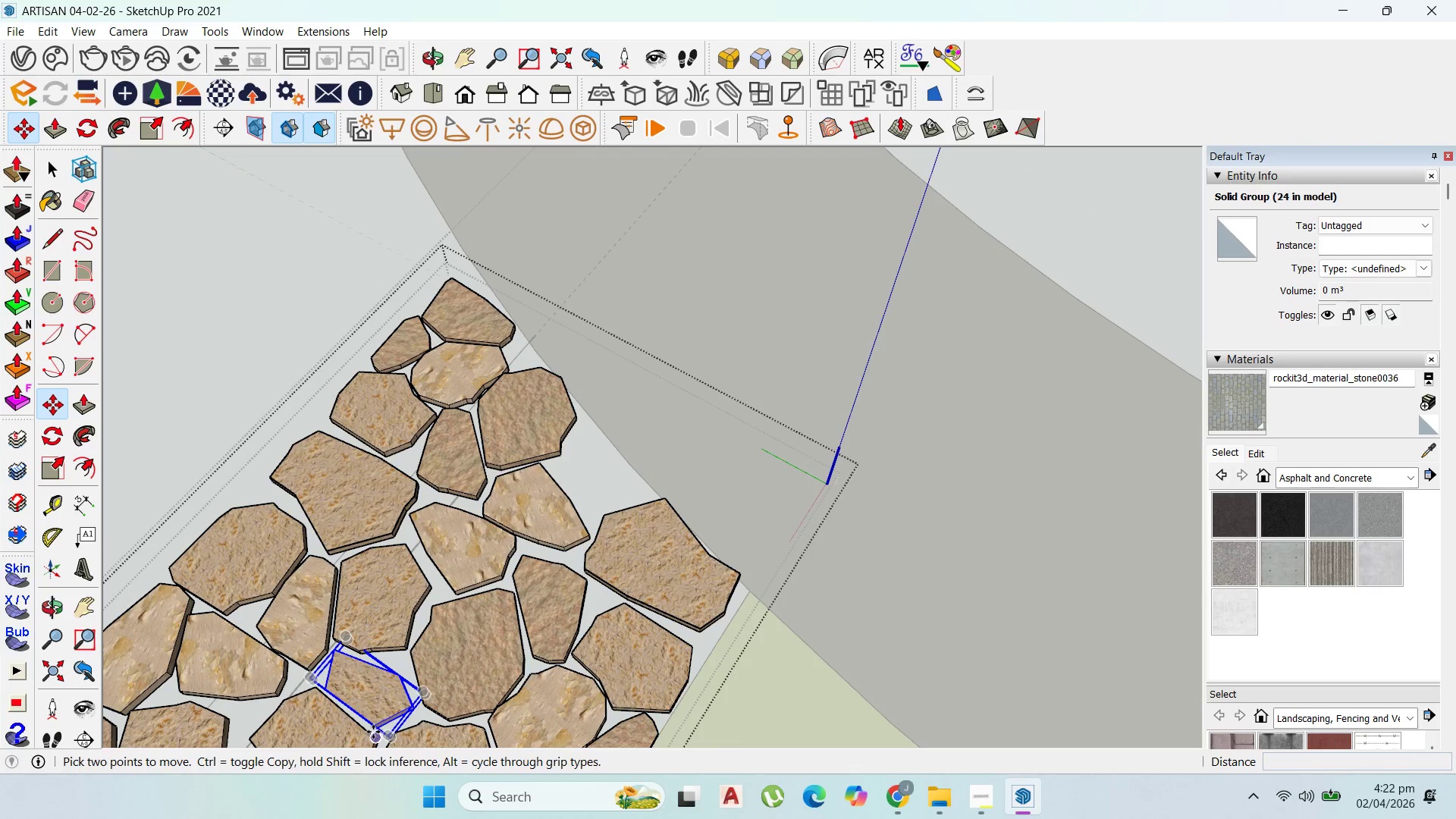 
scroll: coordinate [375, 694], scroll_direction: up, amount: 3.0
 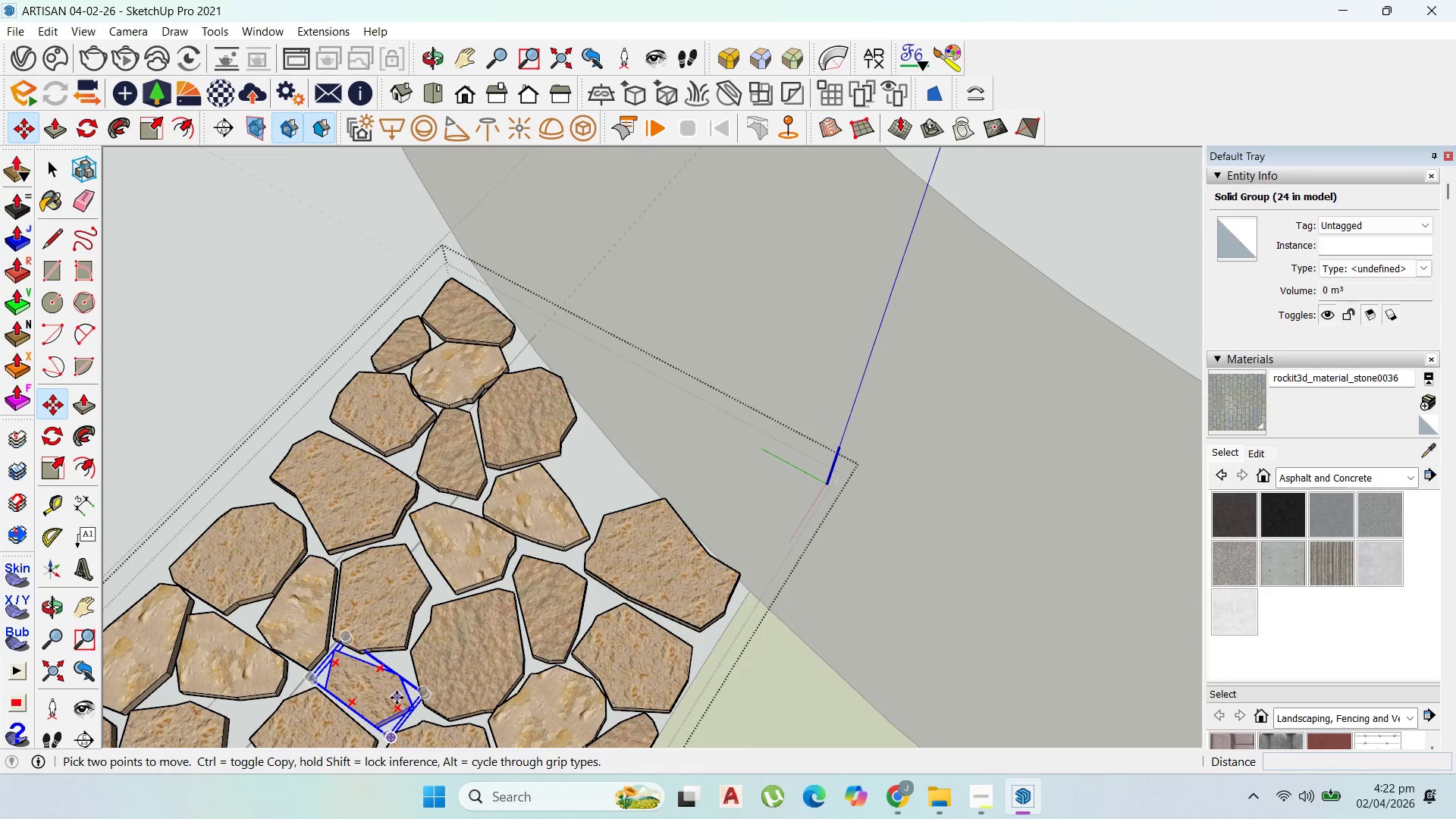 
key(Control+ControlLeft)
 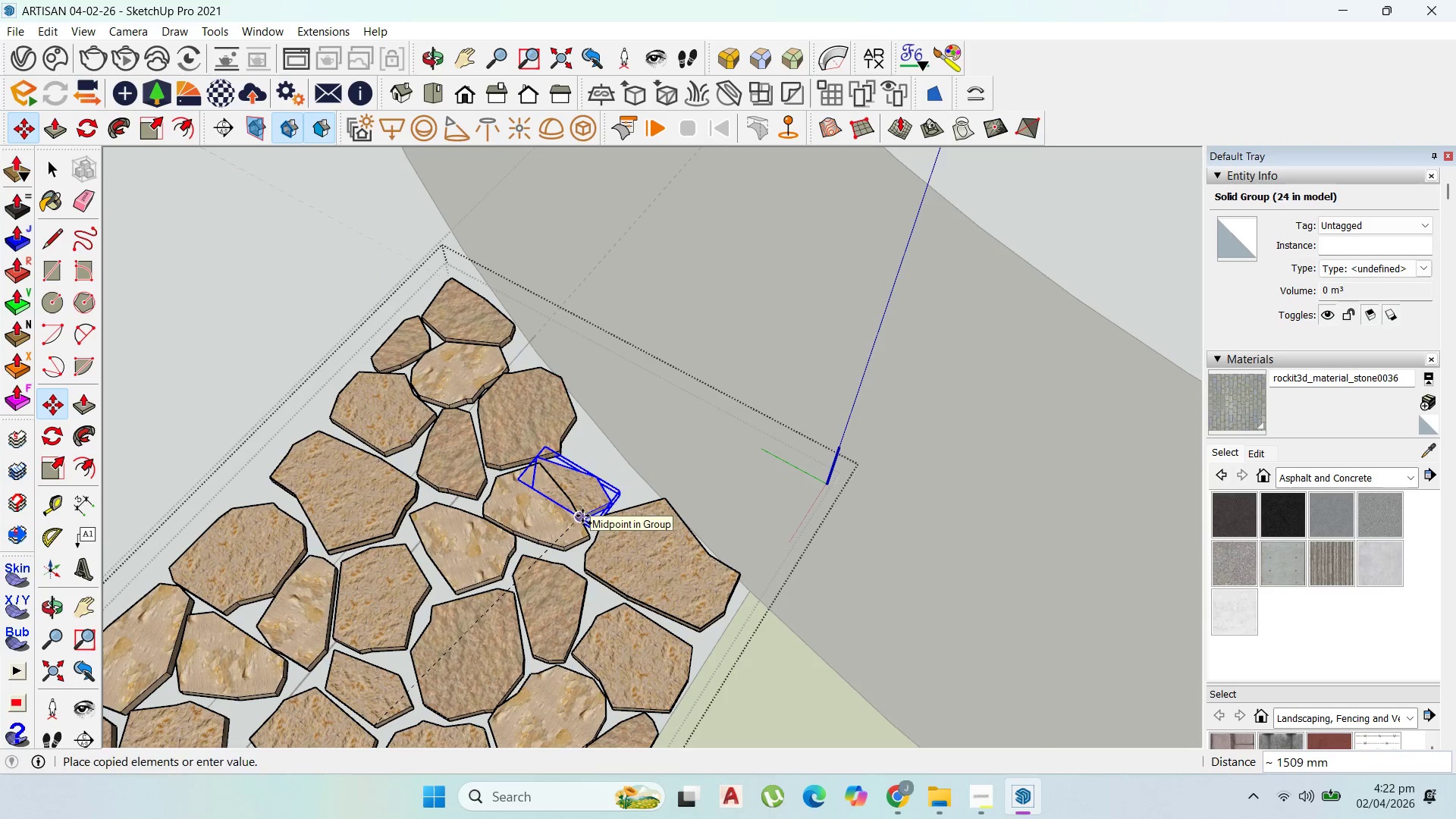 
double_click([577, 488])
 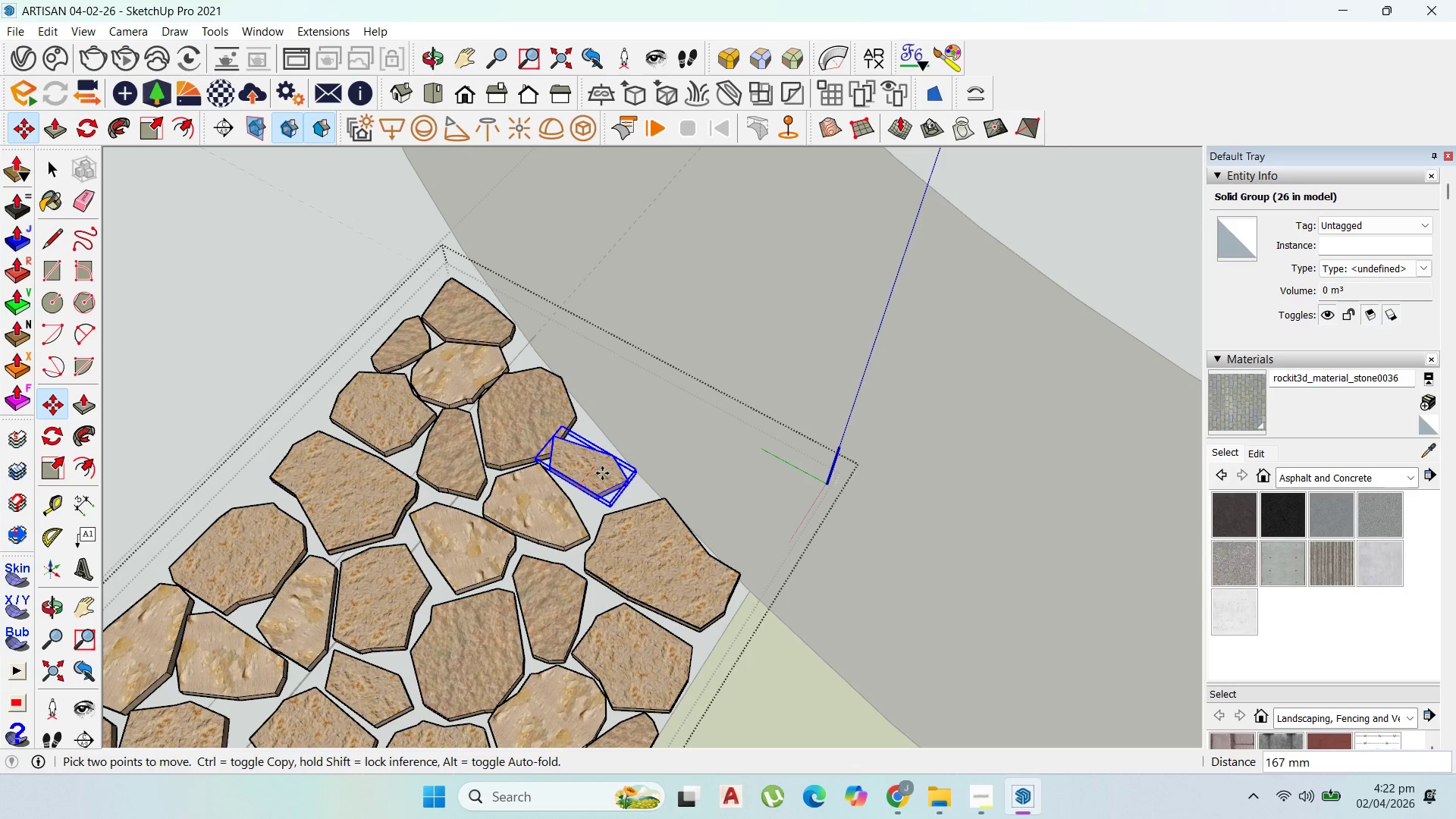 
left_click([602, 473])
 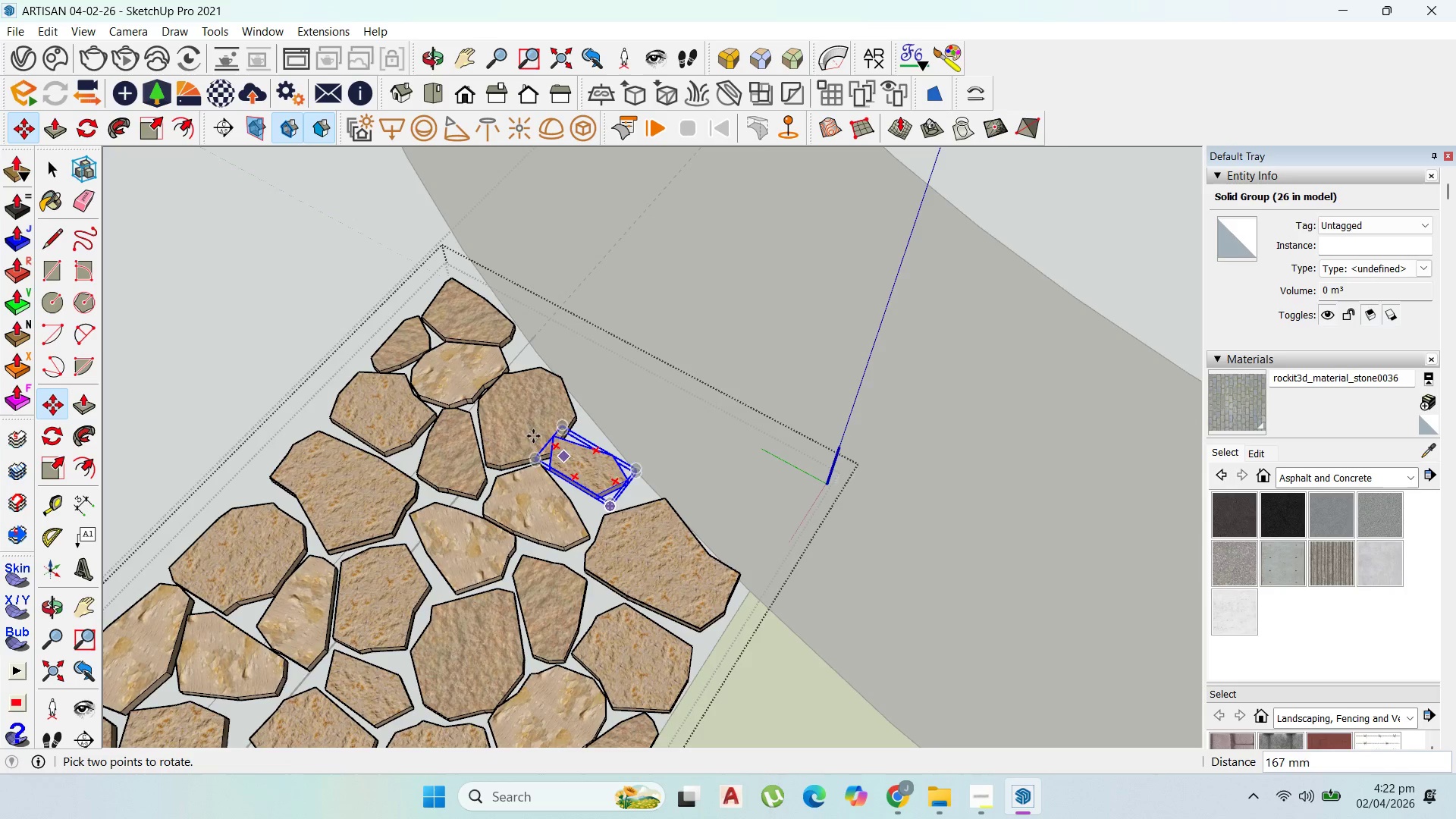 
scroll: coordinate [597, 462], scroll_direction: up, amount: 12.0
 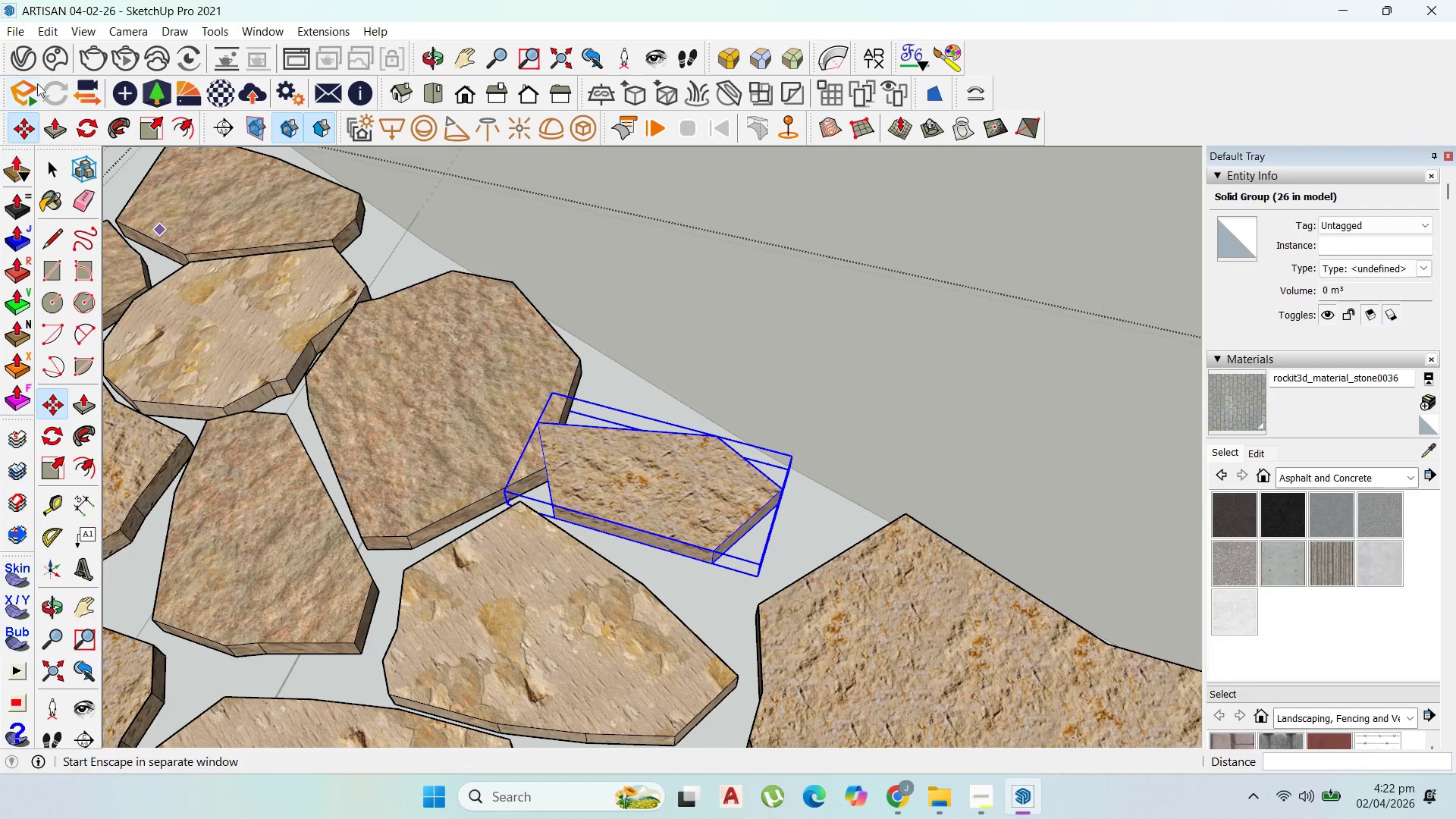 
left_click_drag(start_coordinate=[85, 134], to_coordinate=[124, 137])
 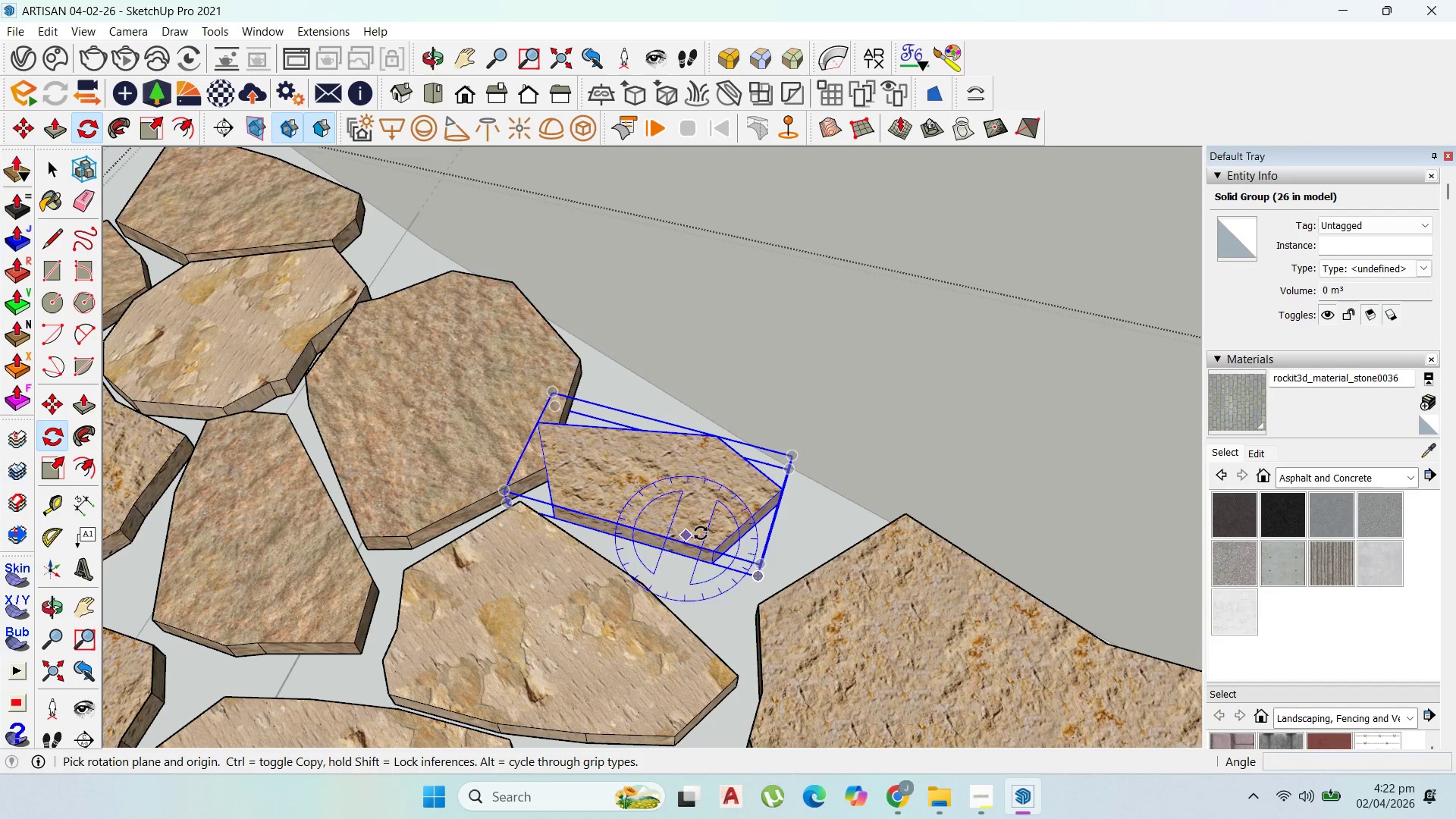 
left_click_drag(start_coordinate=[660, 482], to_coordinate=[667, 482])
 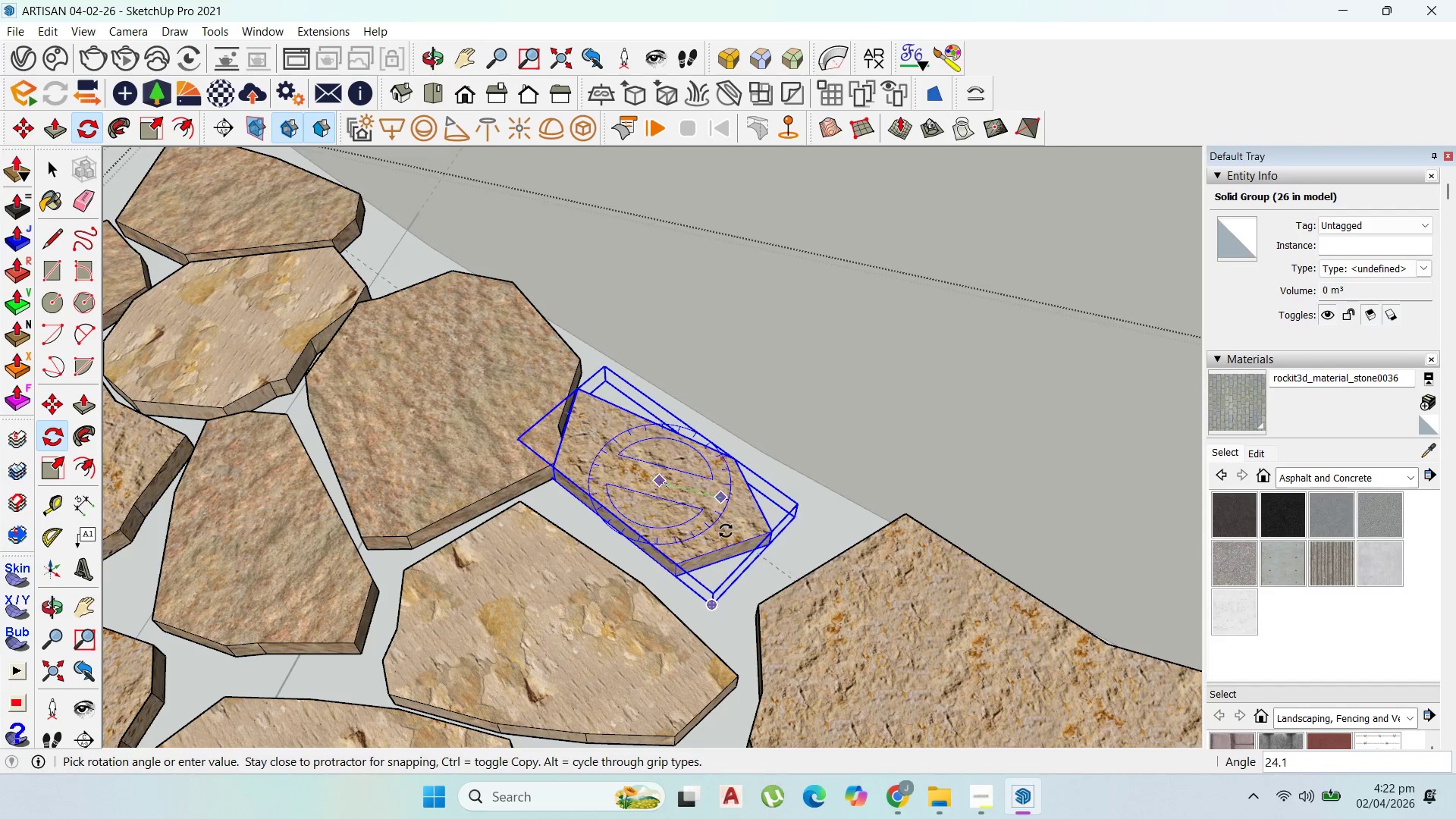 
left_click([723, 533])
 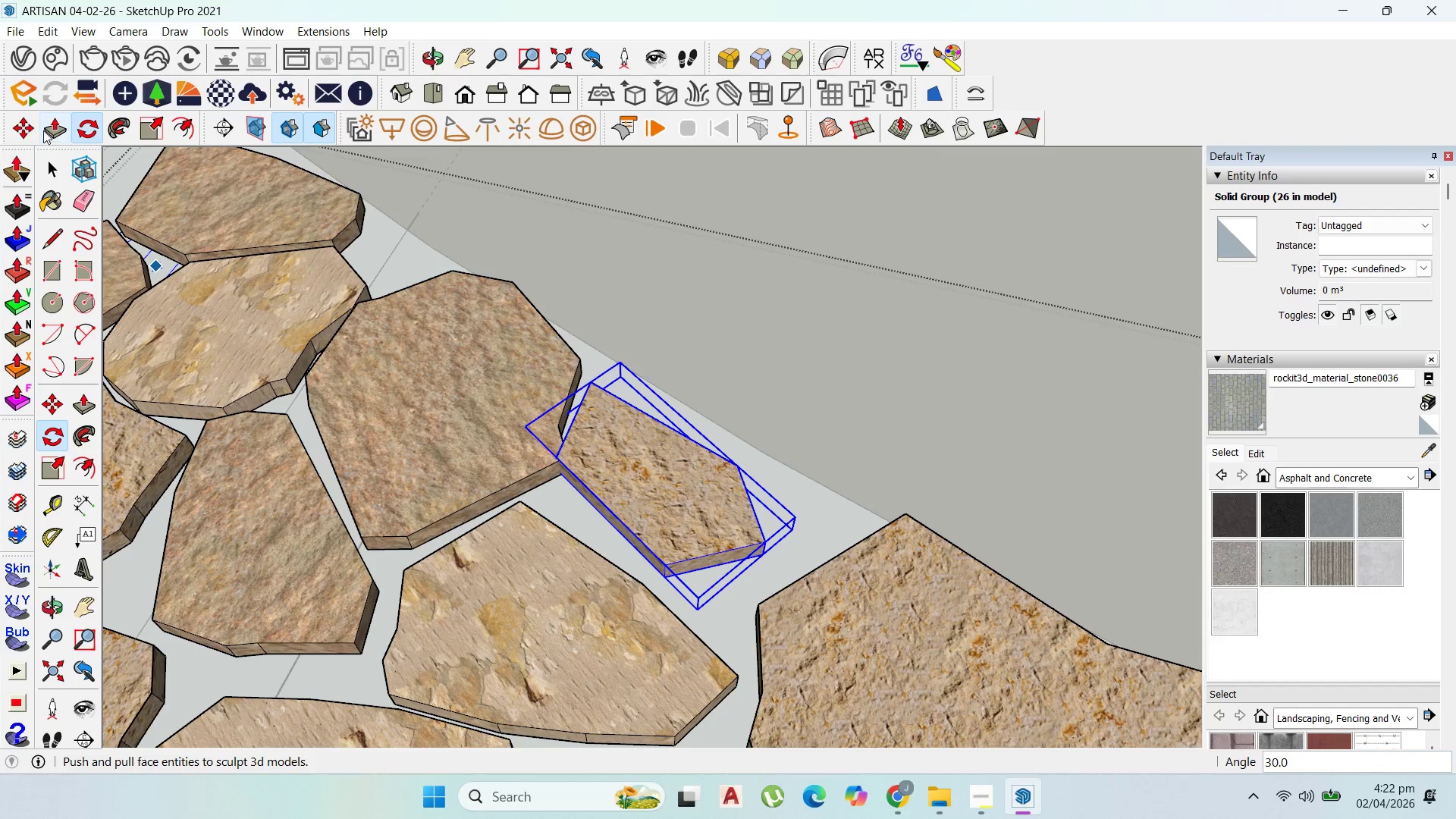 
left_click_drag(start_coordinate=[30, 122], to_coordinate=[47, 138])
 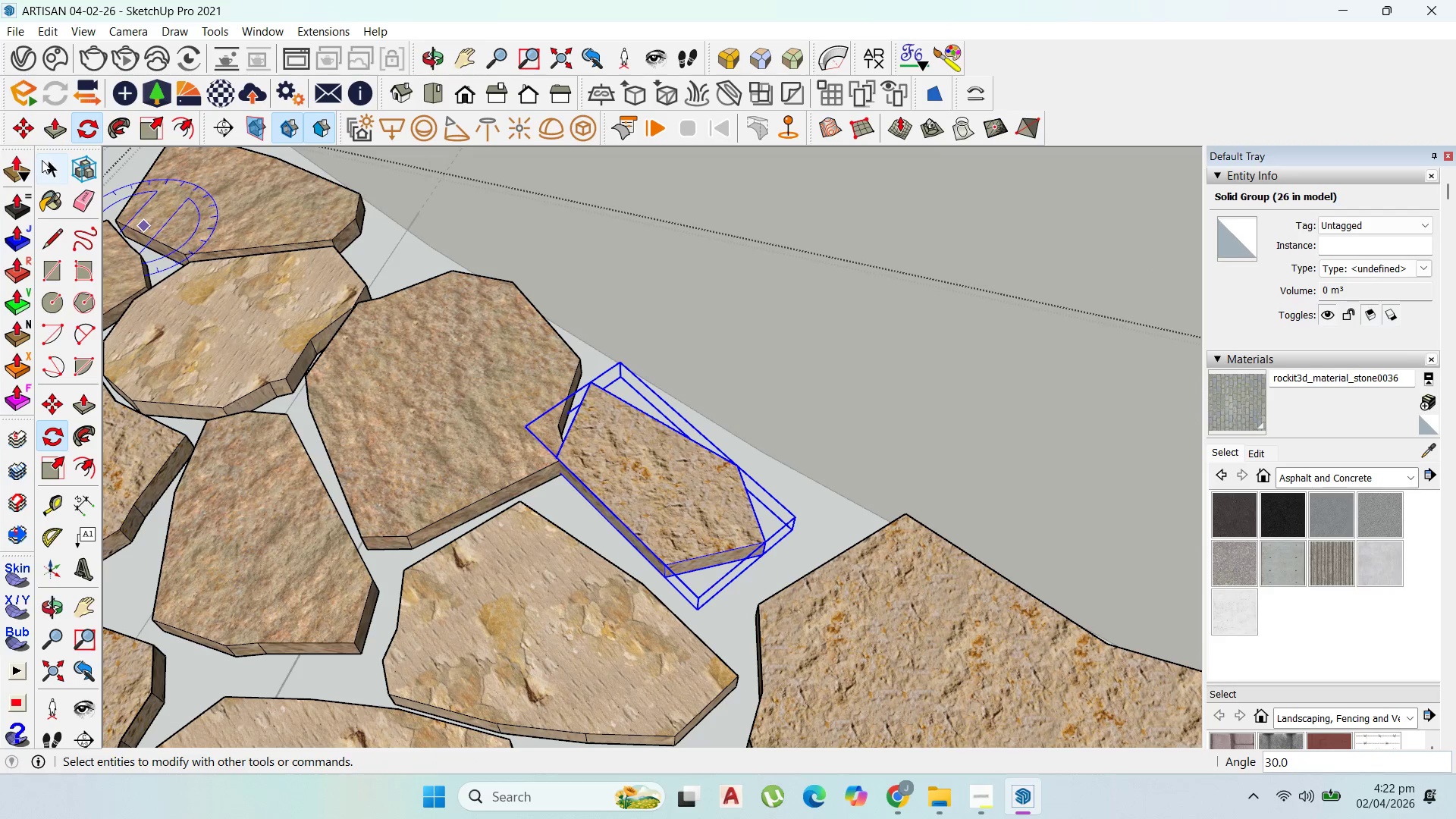 
left_click_drag(start_coordinate=[24, 124], to_coordinate=[39, 135])
 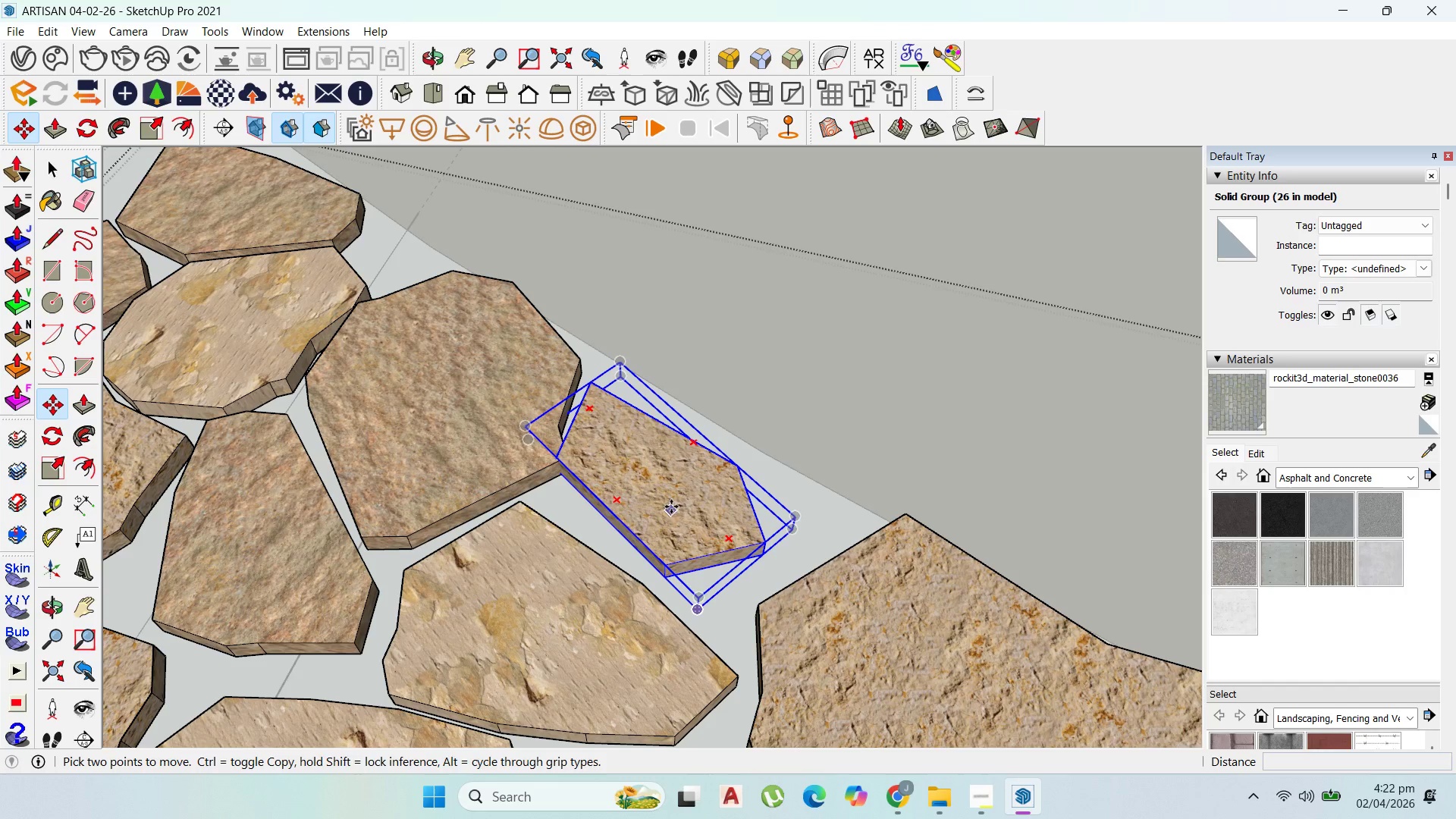 
left_click_drag(start_coordinate=[671, 504], to_coordinate=[676, 507])
 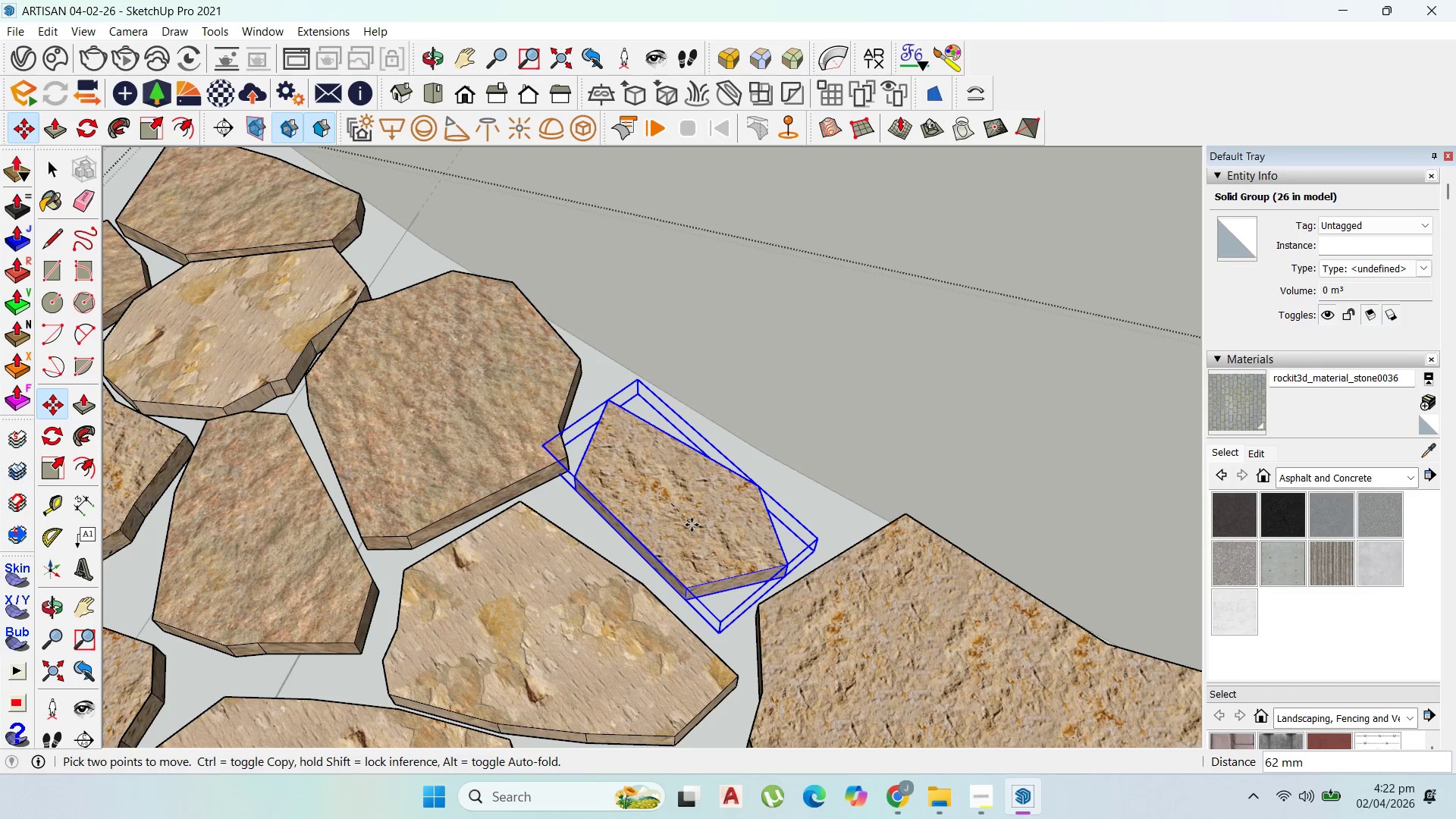 
left_click([692, 525])
 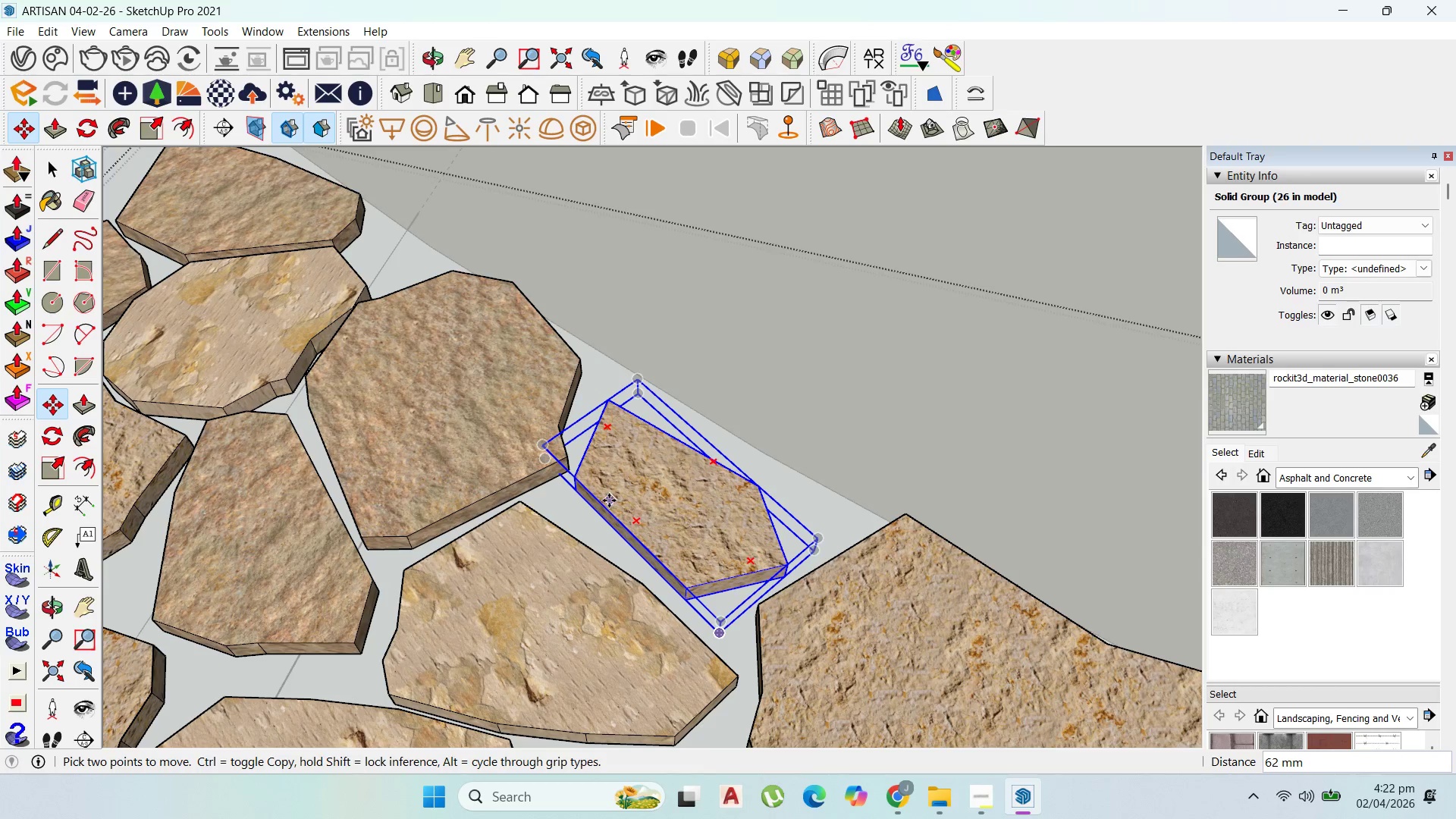 
scroll: coordinate [598, 512], scroll_direction: down, amount: 11.0
 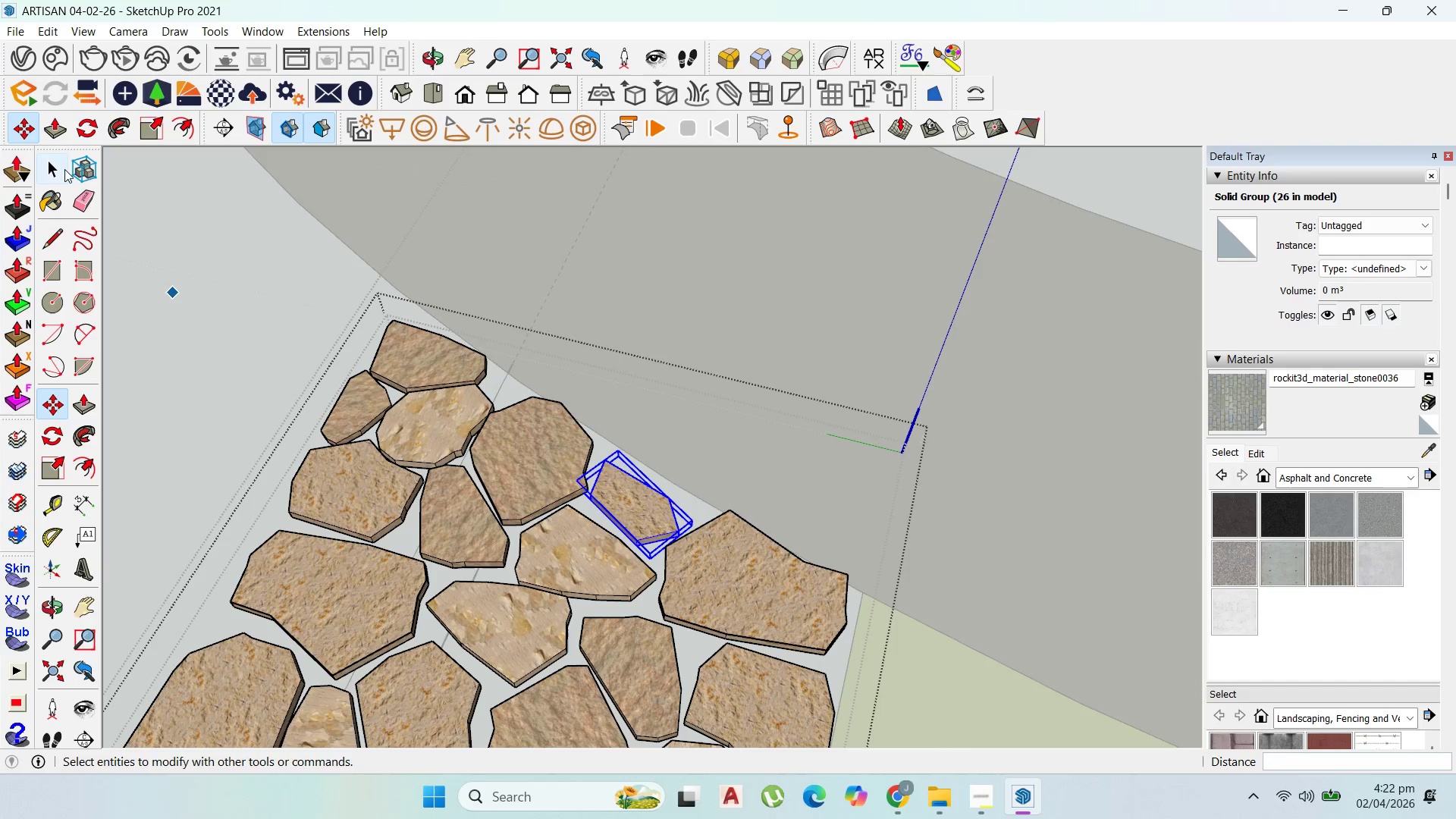 
key(Escape)
 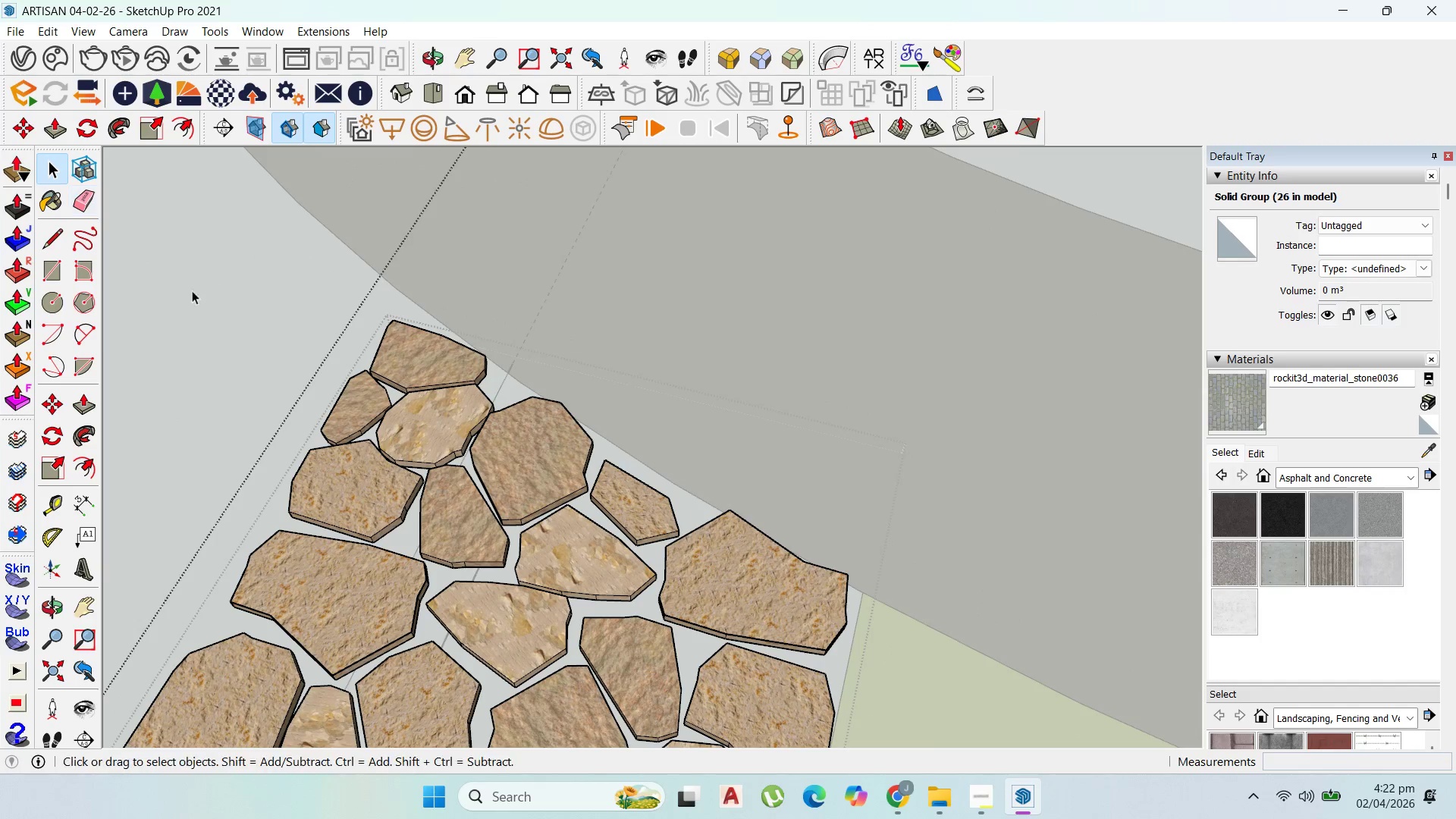 
key(Escape)
 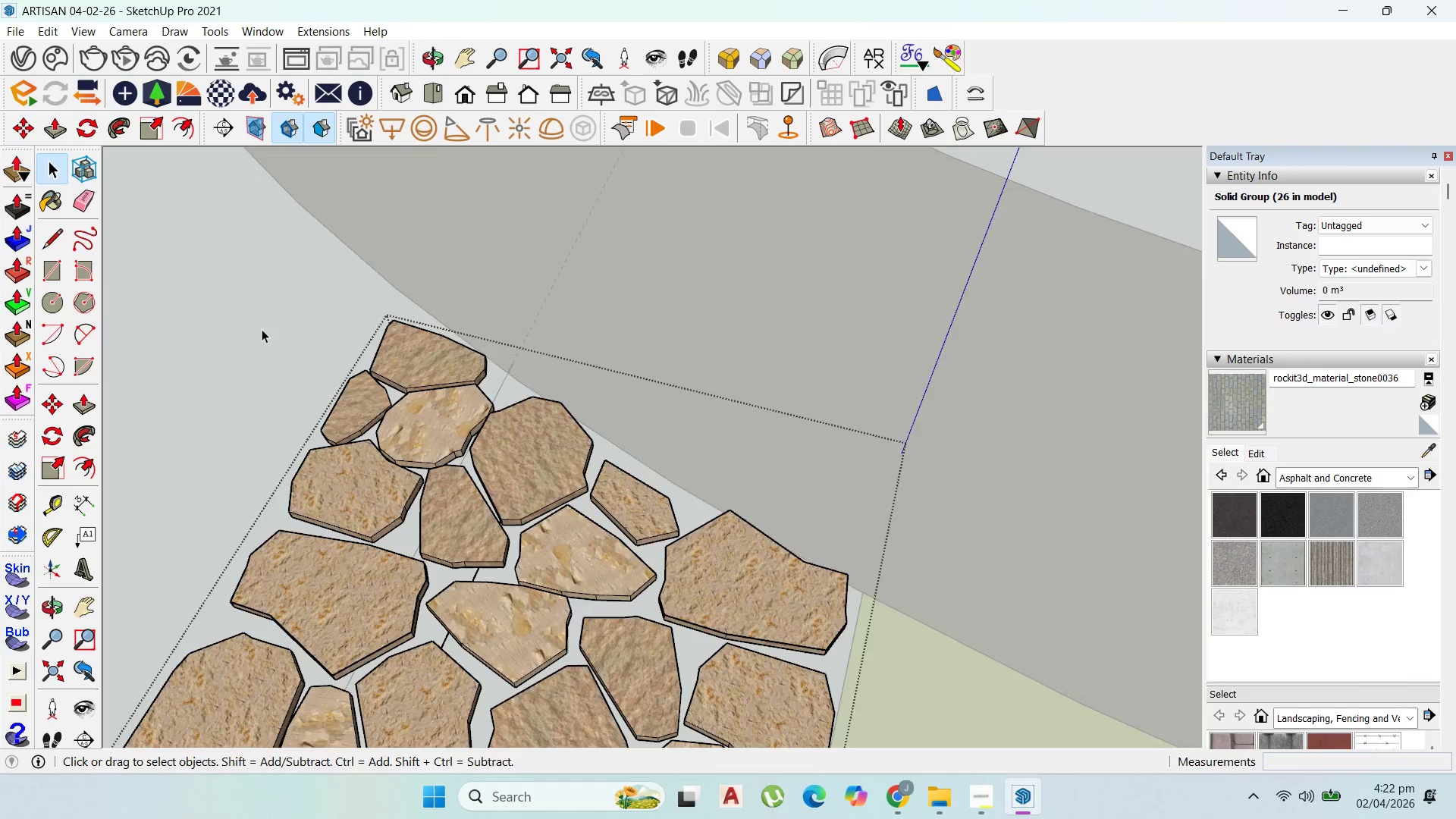 
key(Escape)
 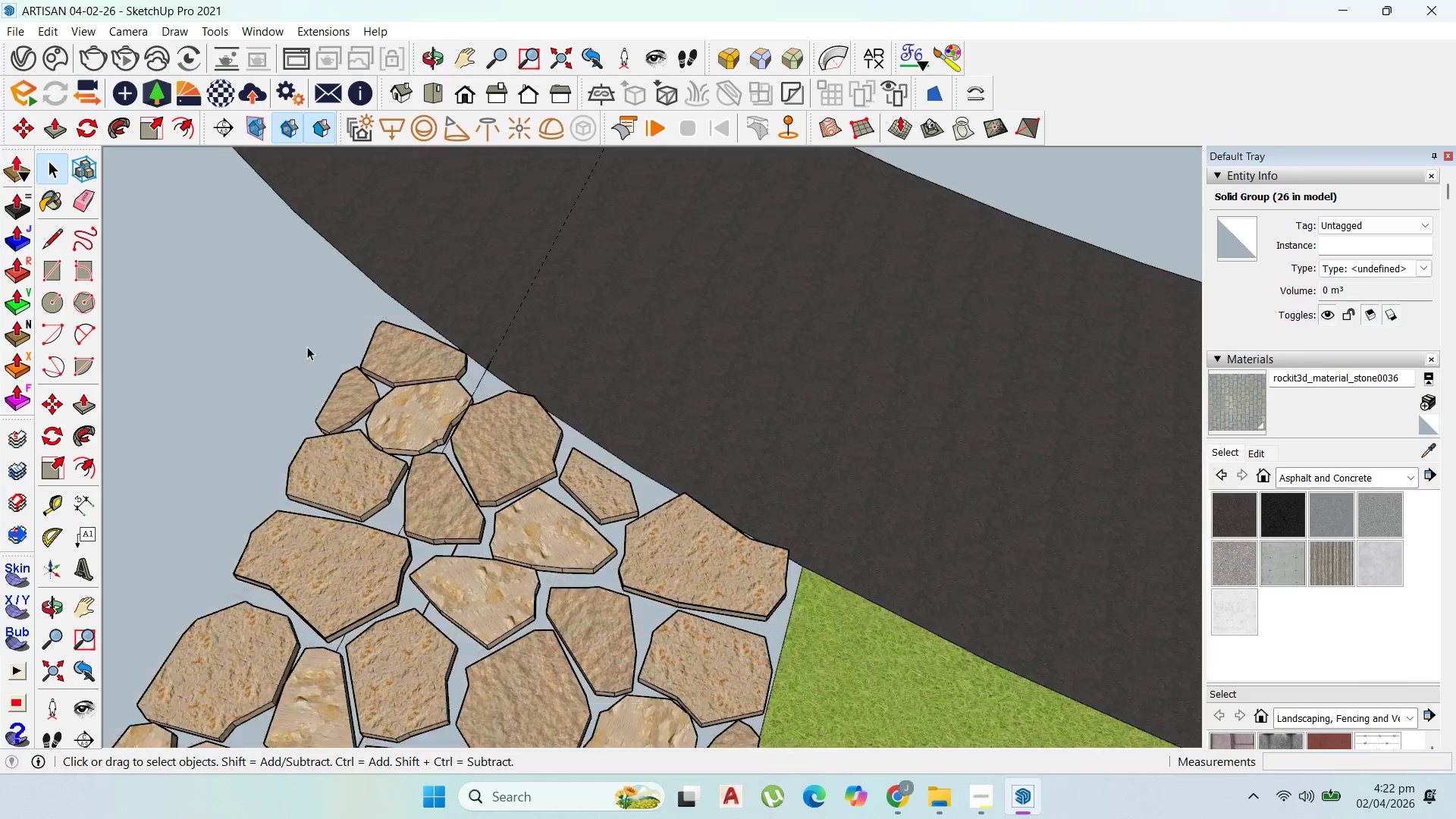 
key(Escape)
 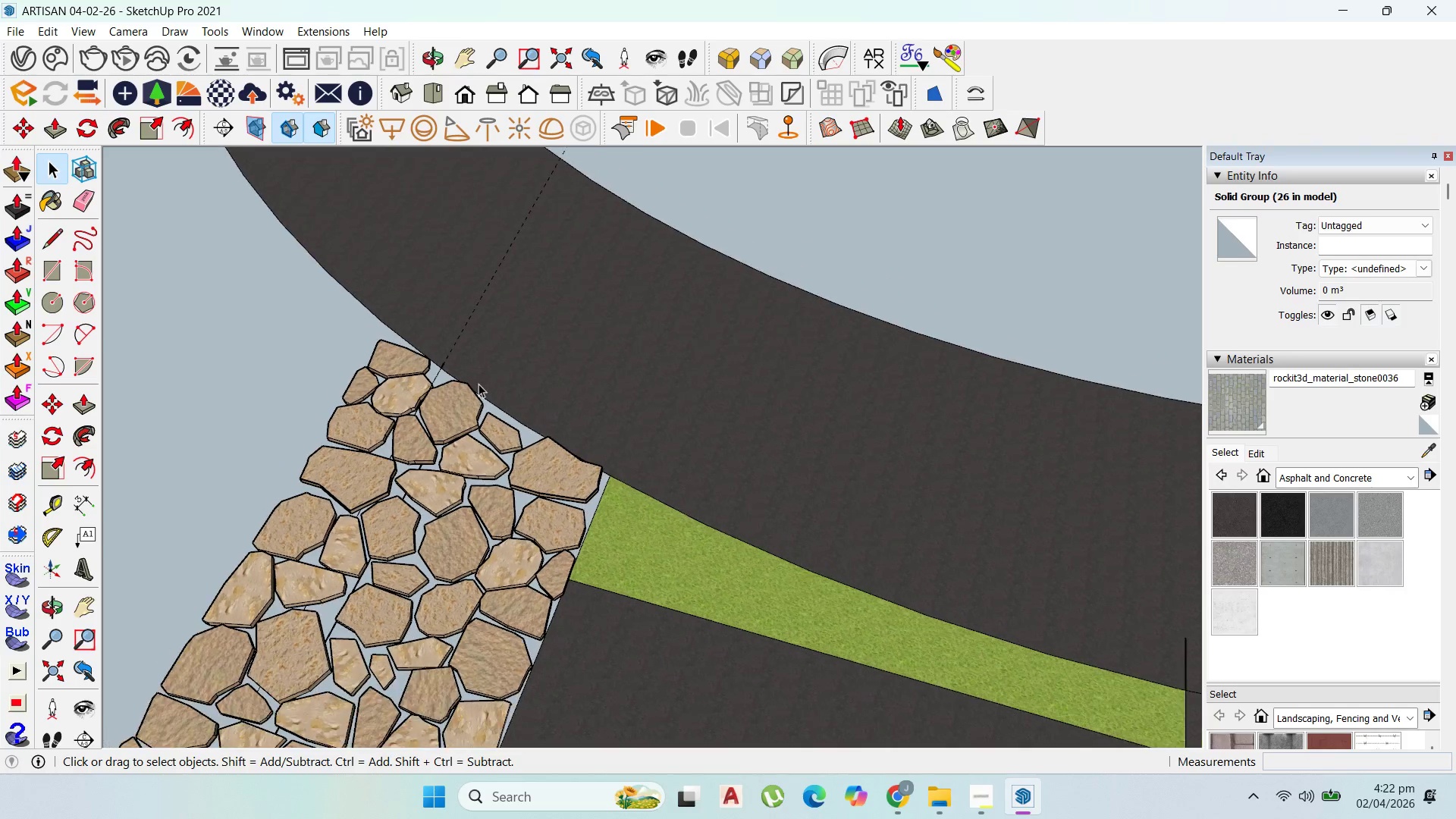 
key(Escape)
 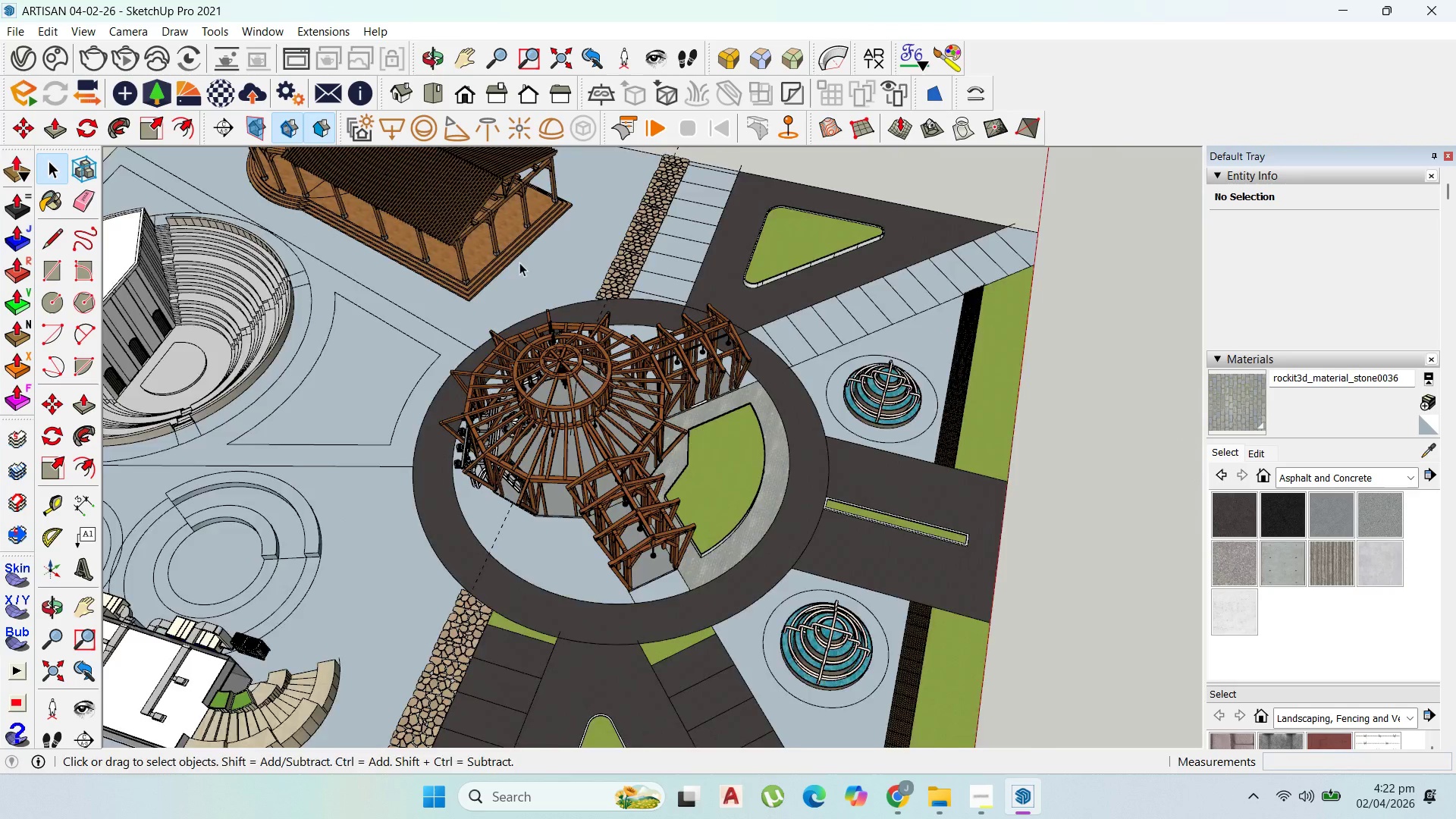 
scroll: coordinate [635, 271], scroll_direction: down, amount: 49.0
 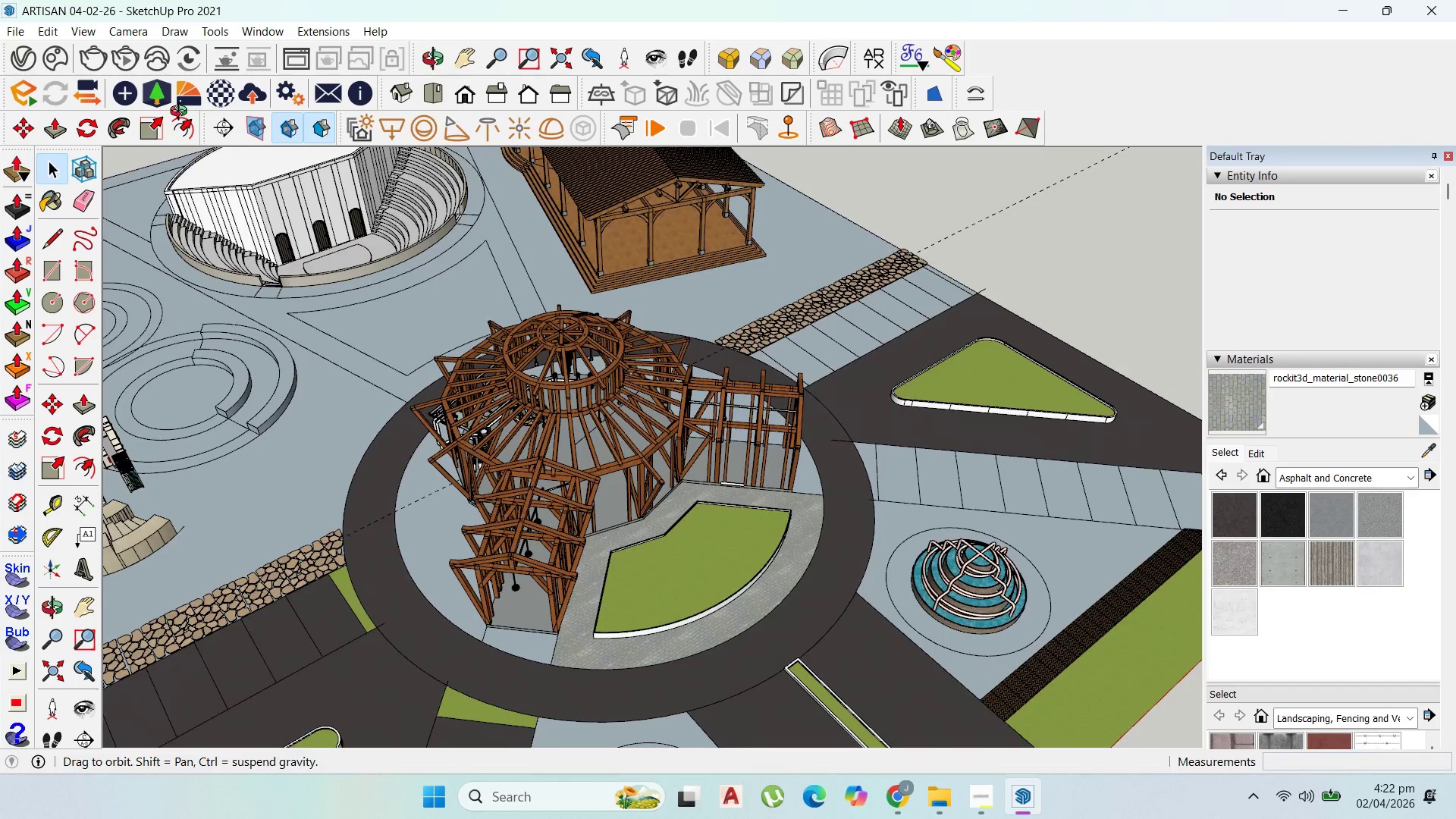 
scroll: coordinate [502, 391], scroll_direction: up, amount: 3.0
 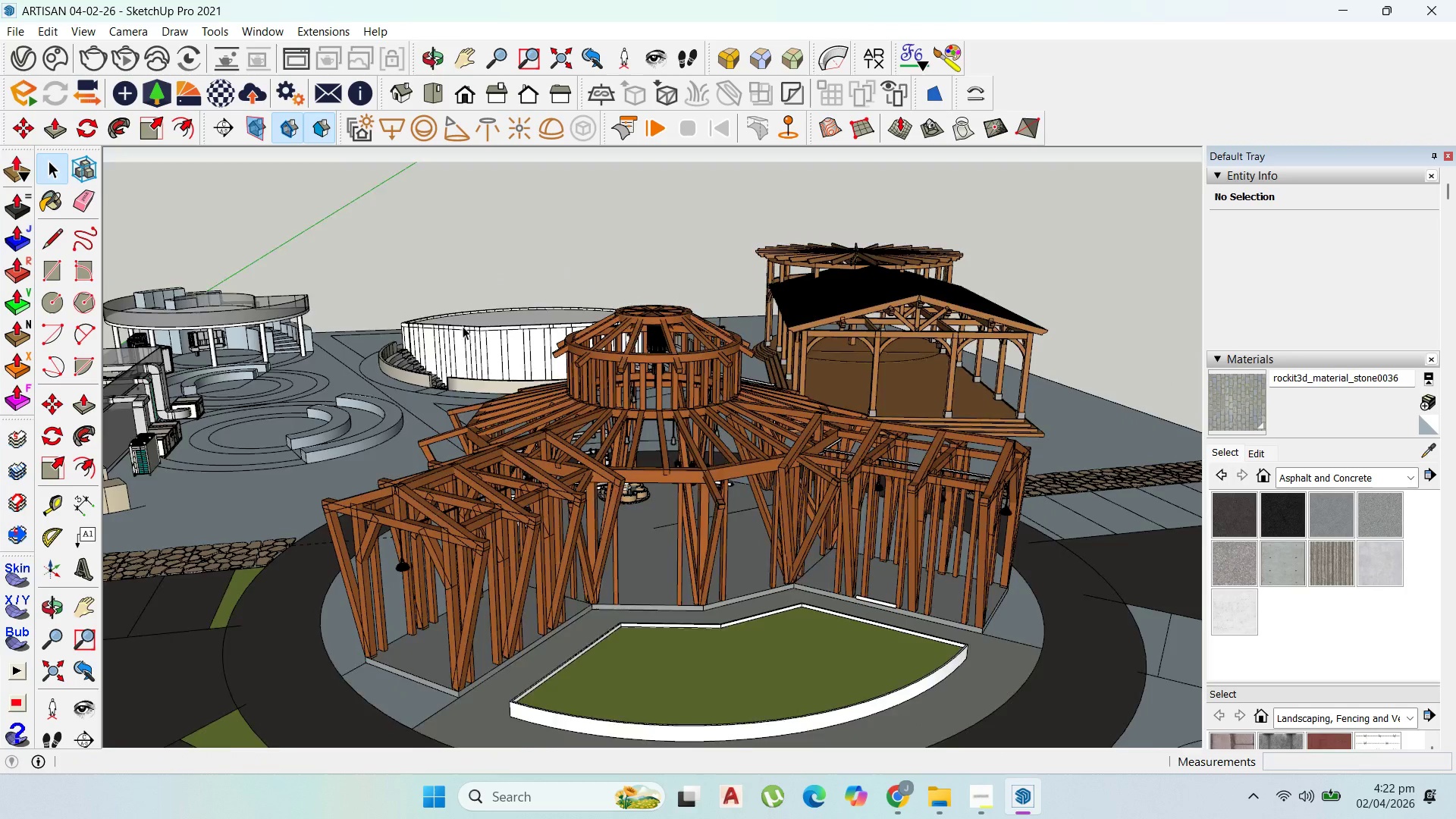 
scroll: coordinate [529, 413], scroll_direction: down, amount: 4.0
 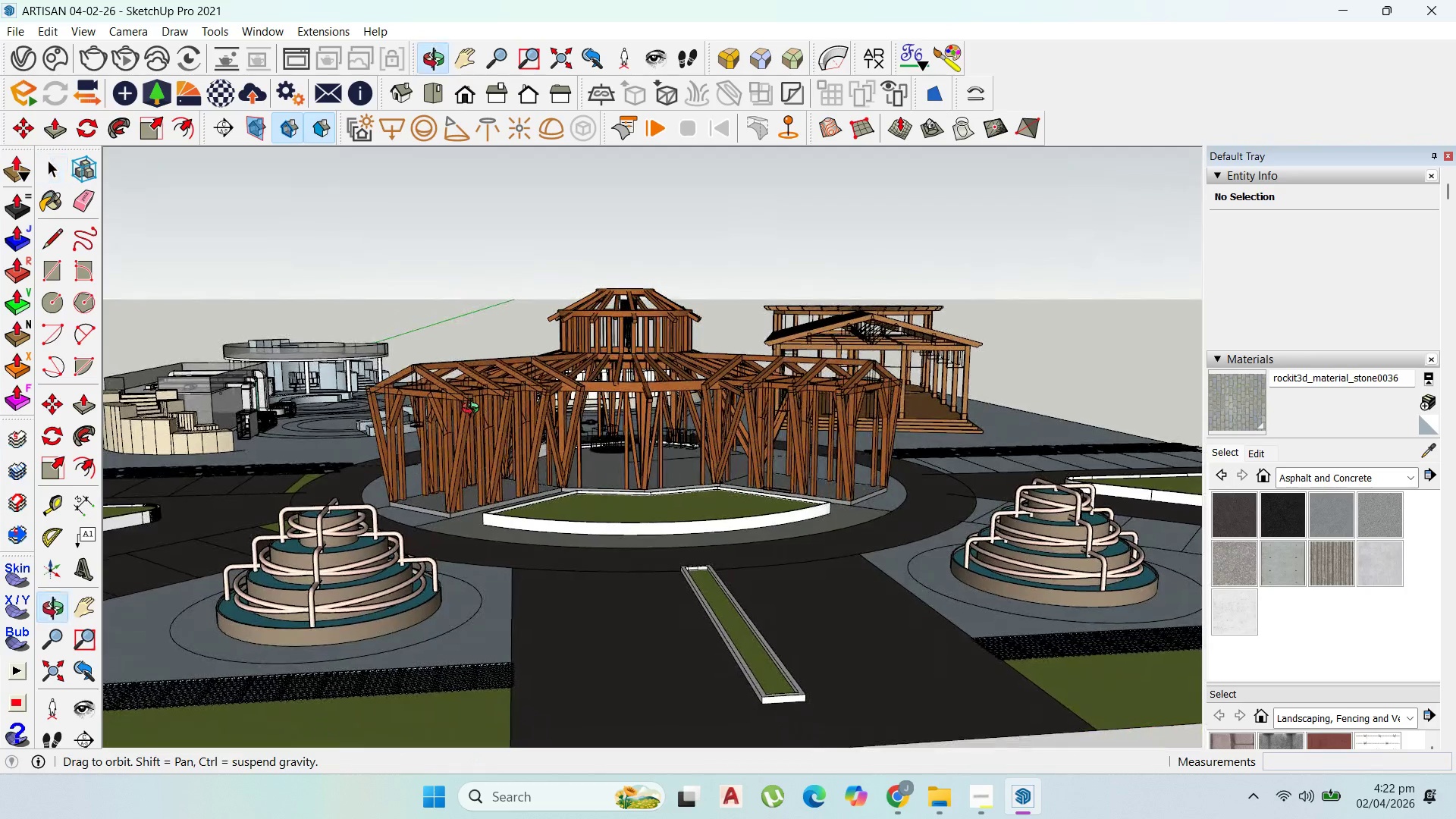 
scroll: coordinate [549, 654], scroll_direction: up, amount: 21.0
 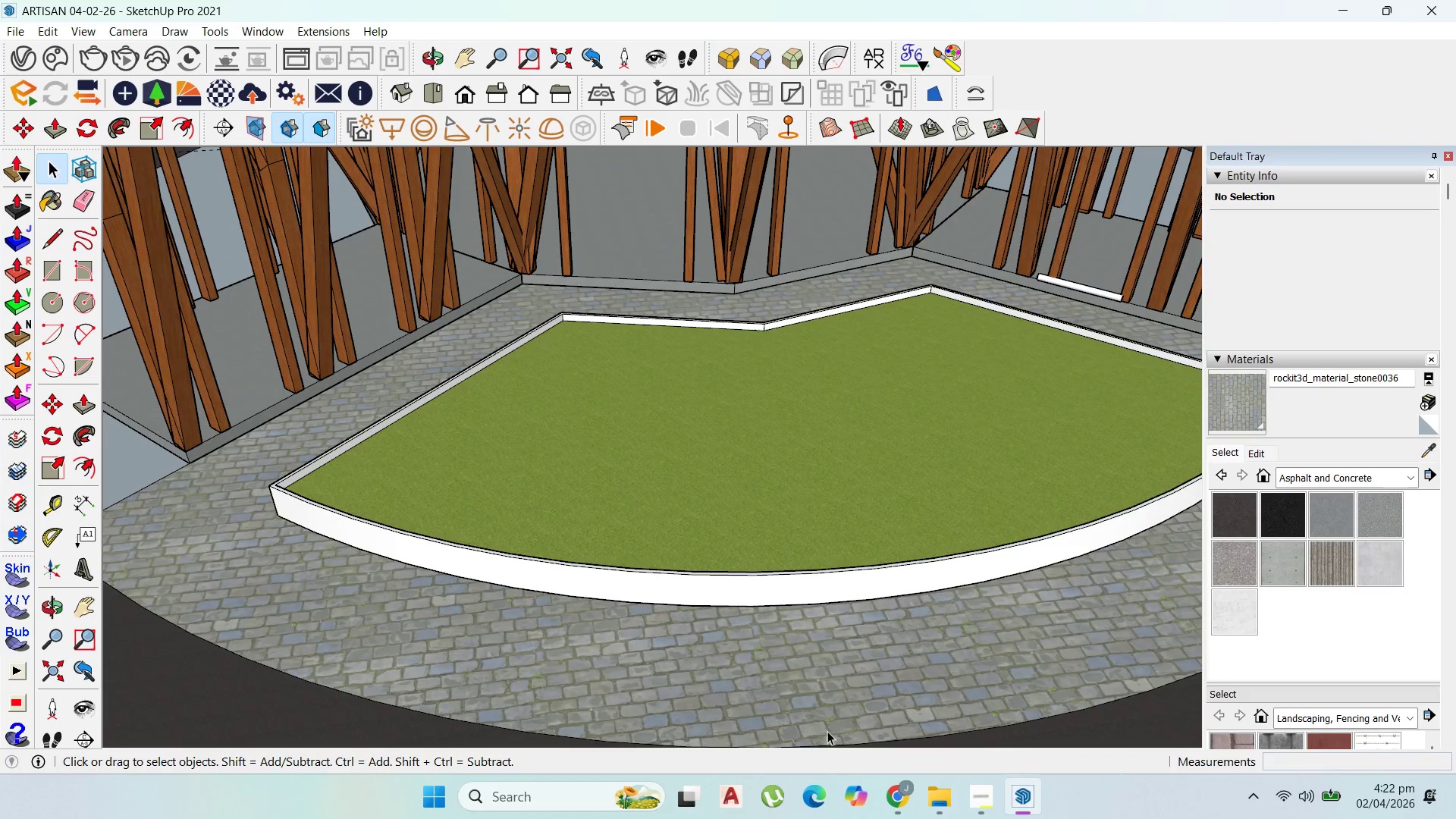 
left_click([891, 795])
 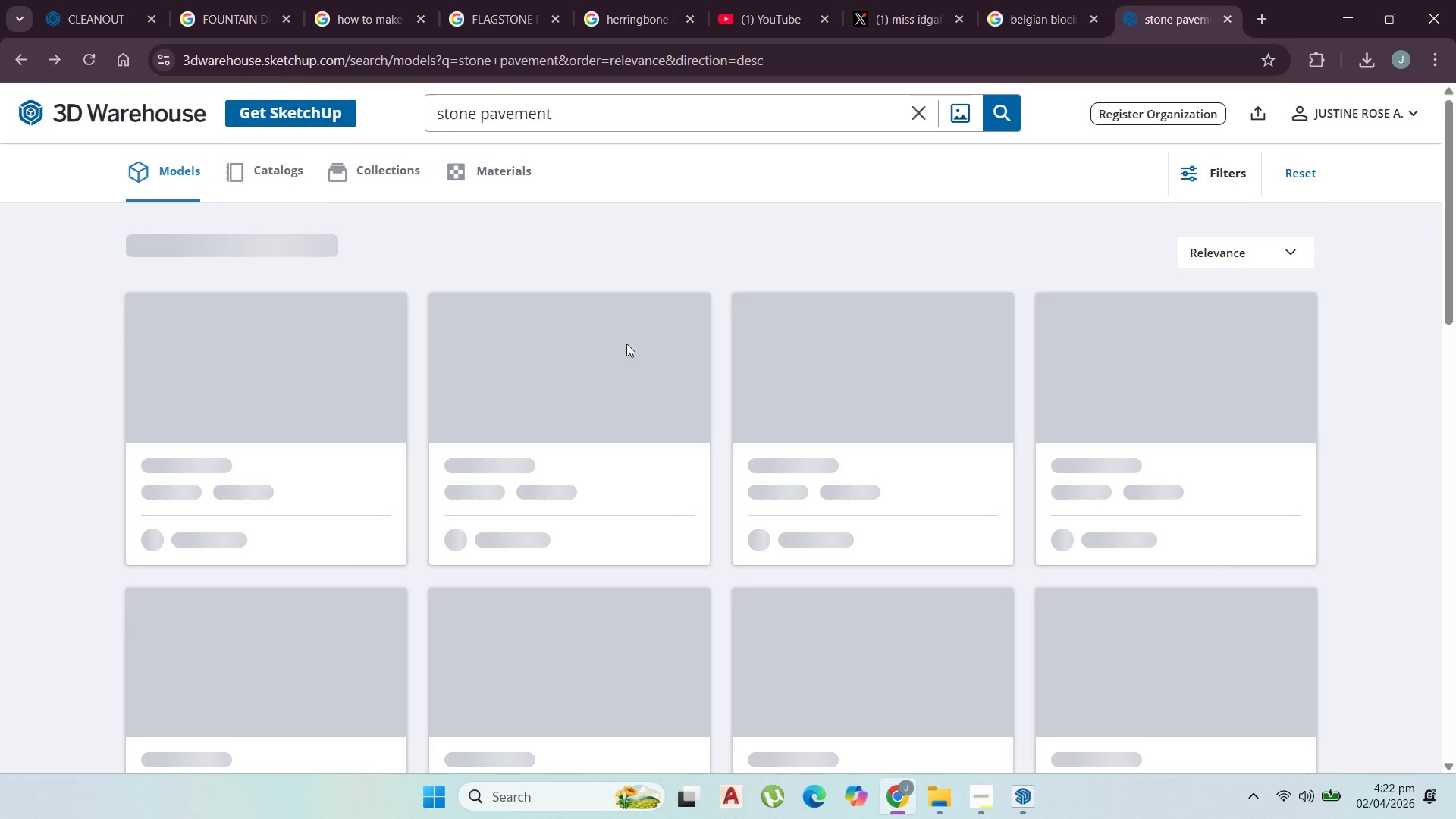 
wait(6.89)
 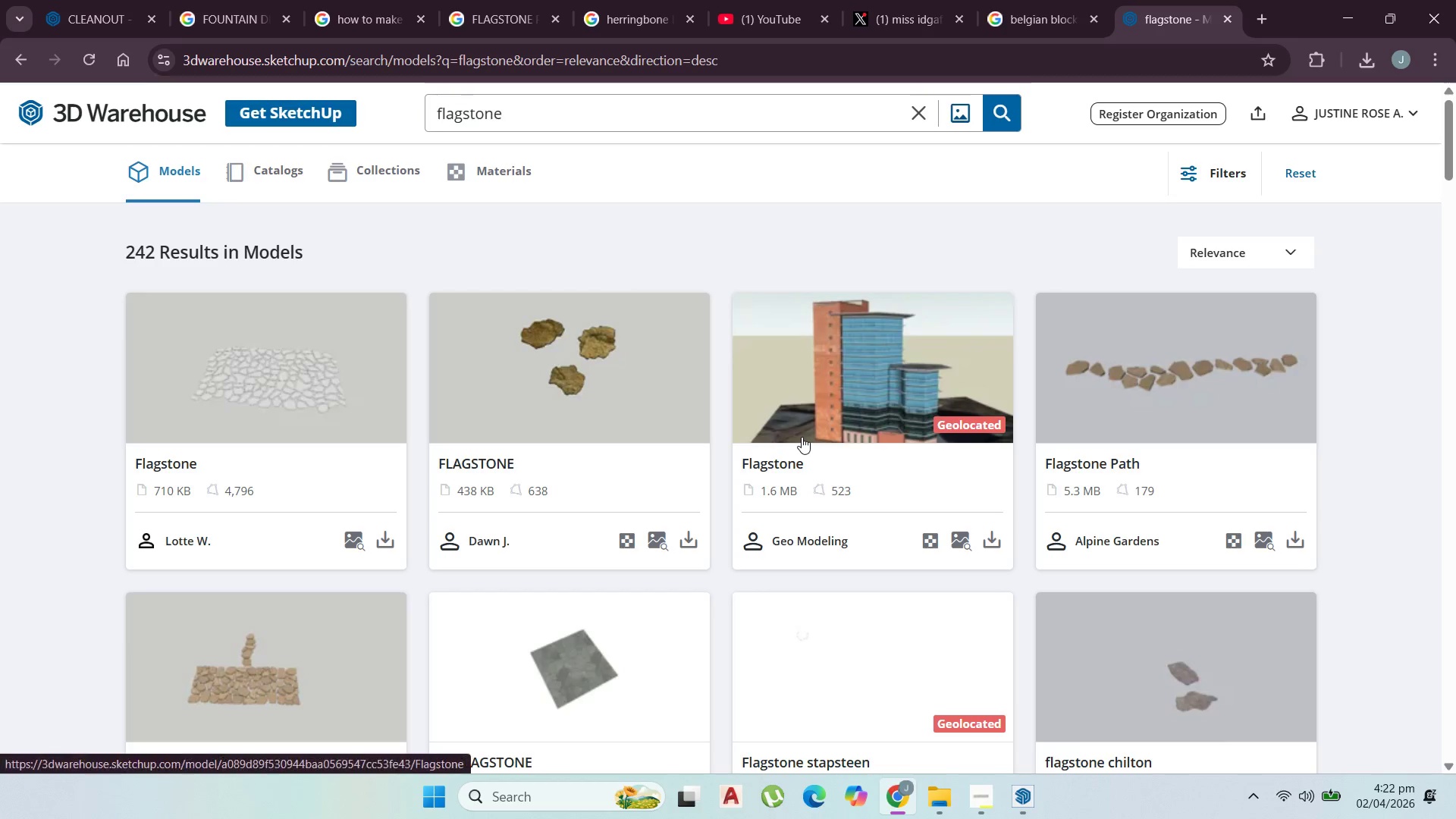 
scroll: coordinate [711, 375], scroll_direction: down, amount: 6.0
 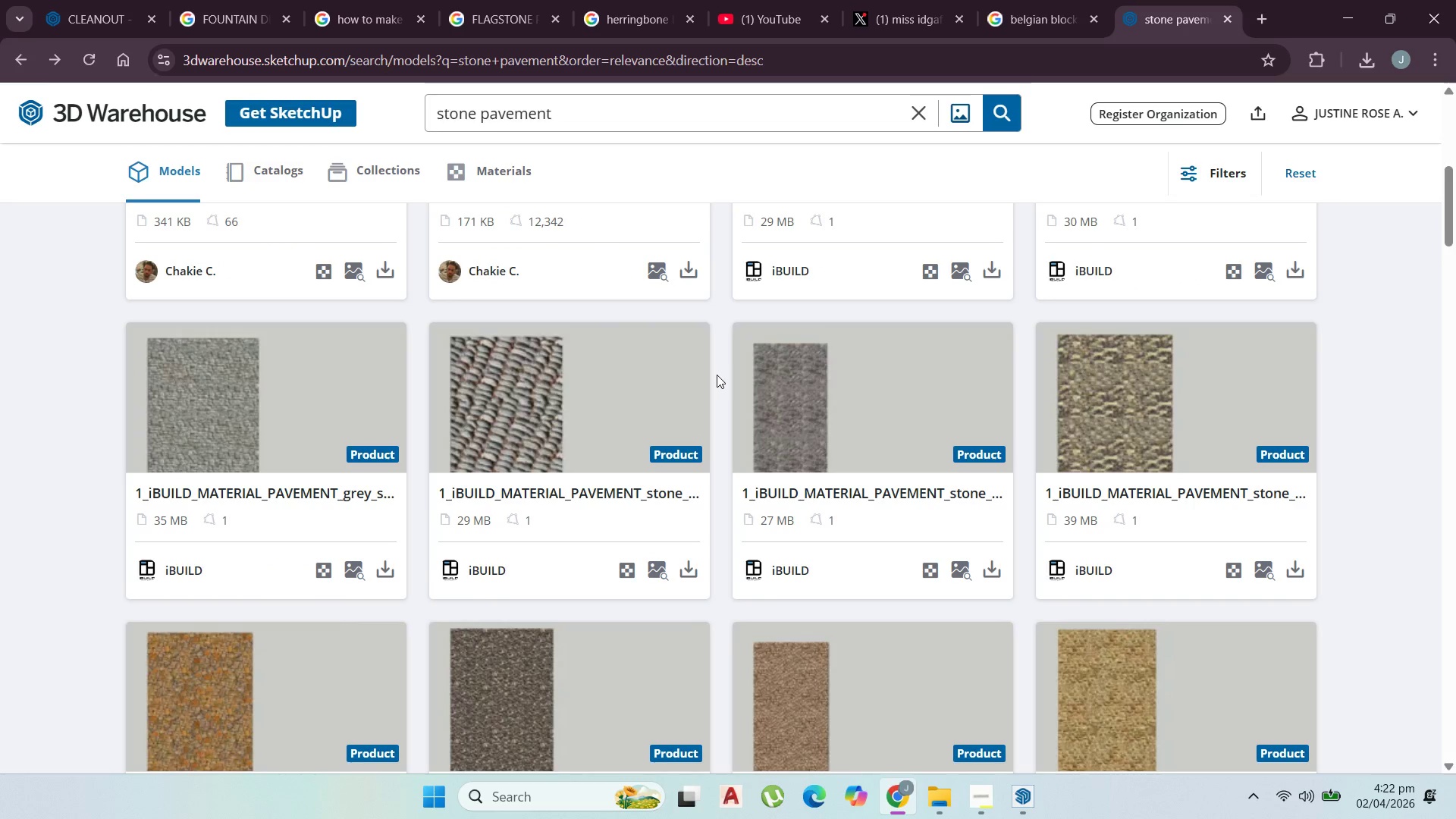 
scroll: coordinate [723, 400], scroll_direction: up, amount: 8.0
 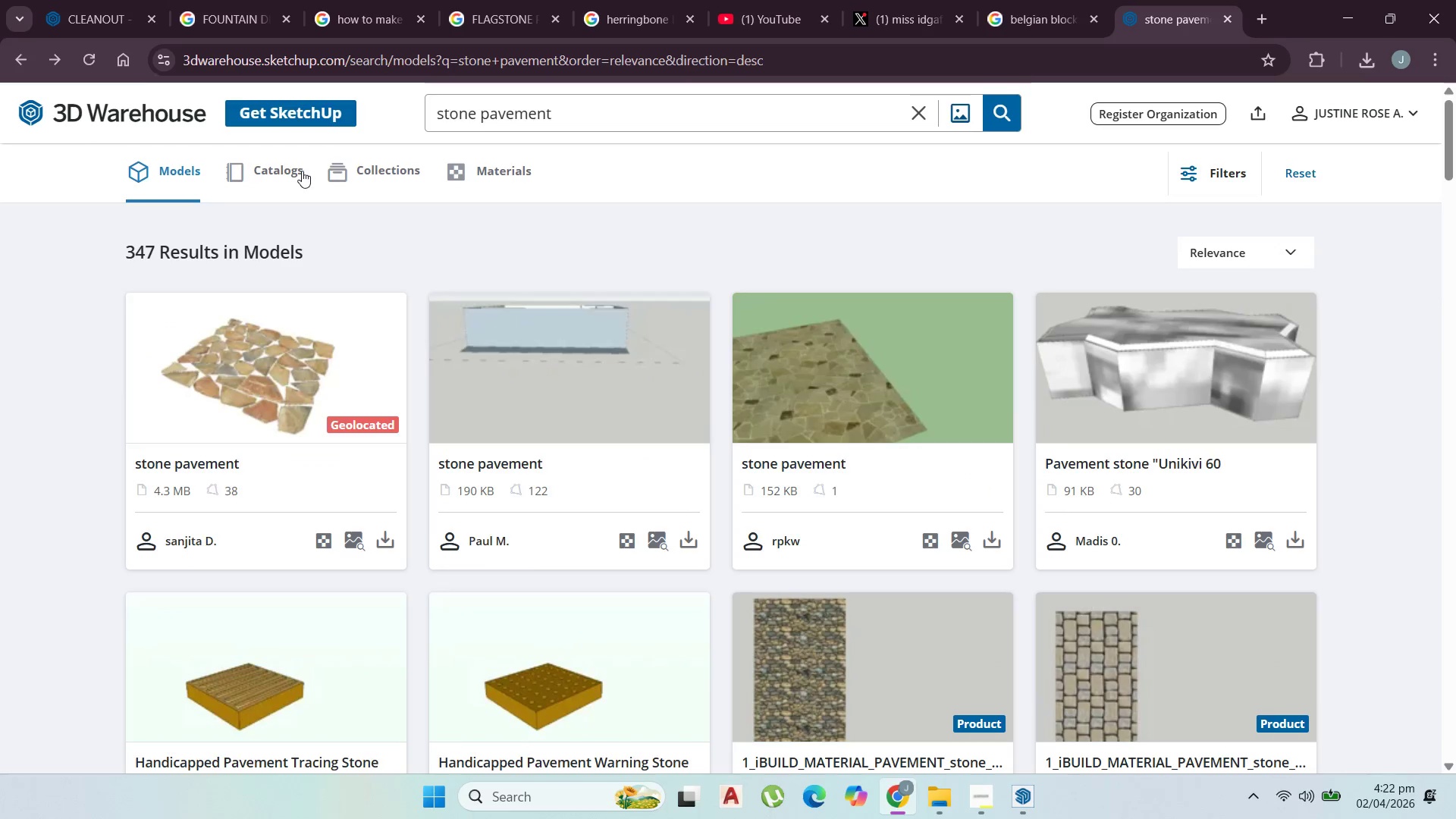 
wait(5.72)
 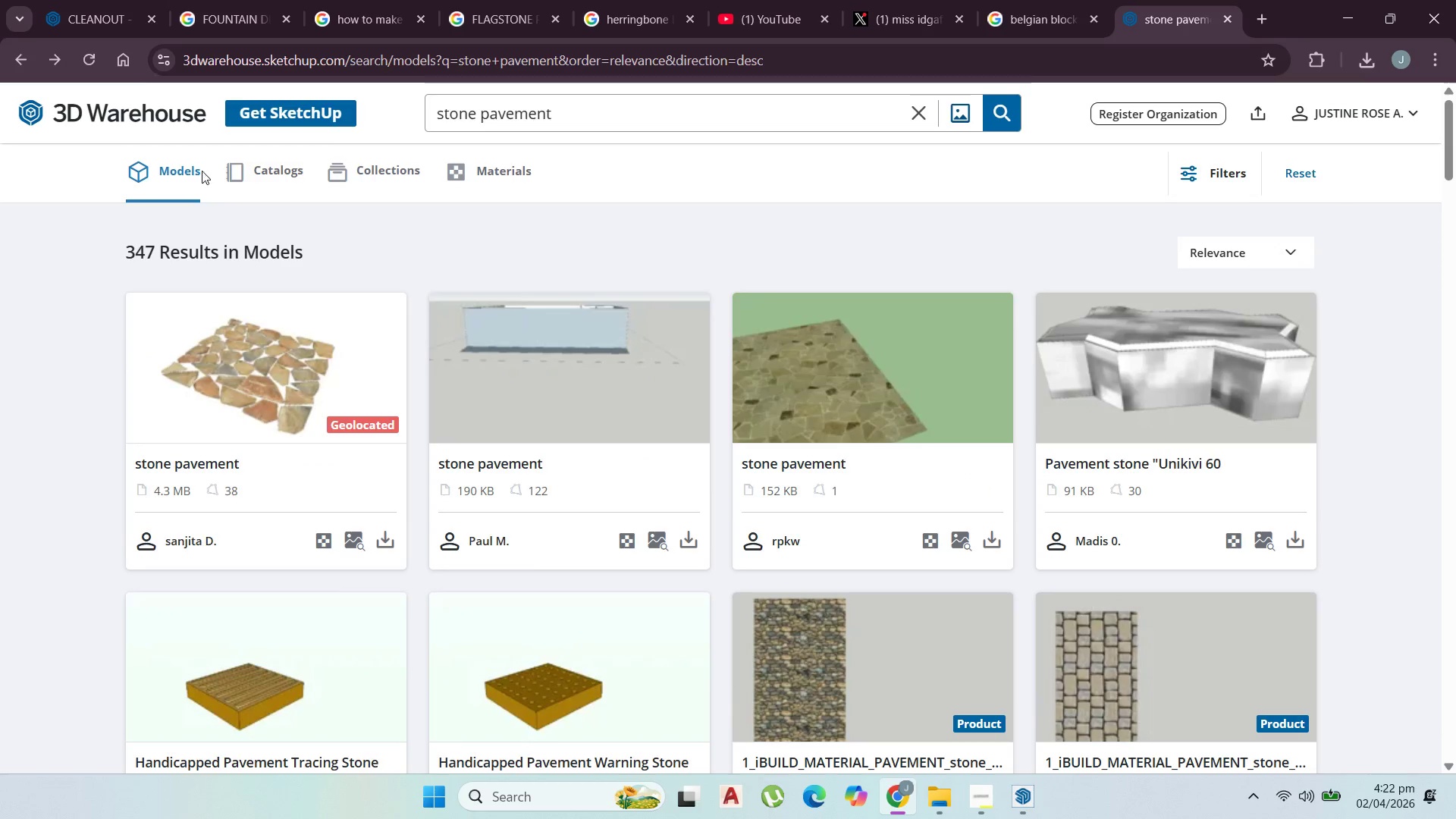 
left_click([396, 172])
 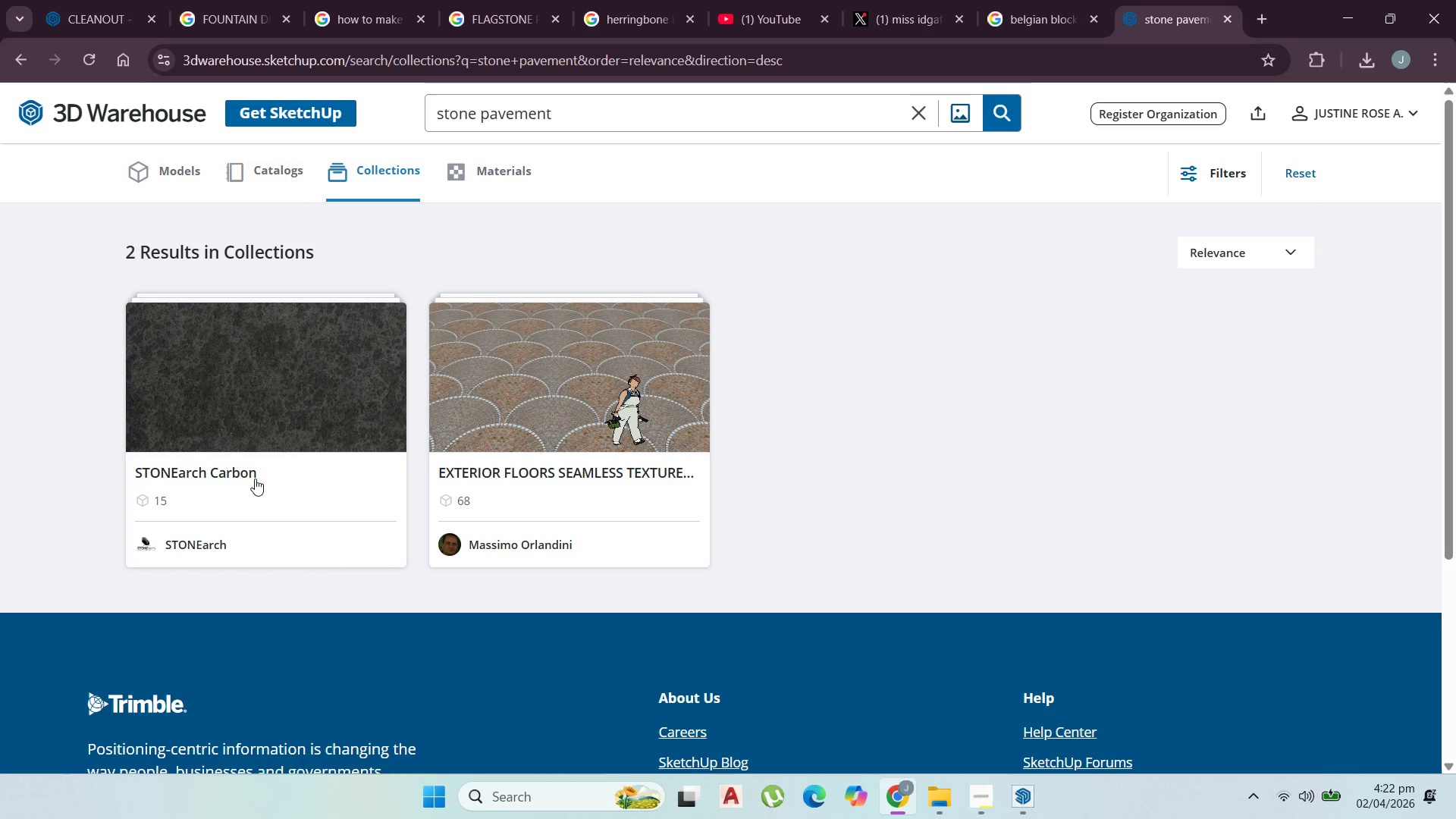 
wait(7.28)
 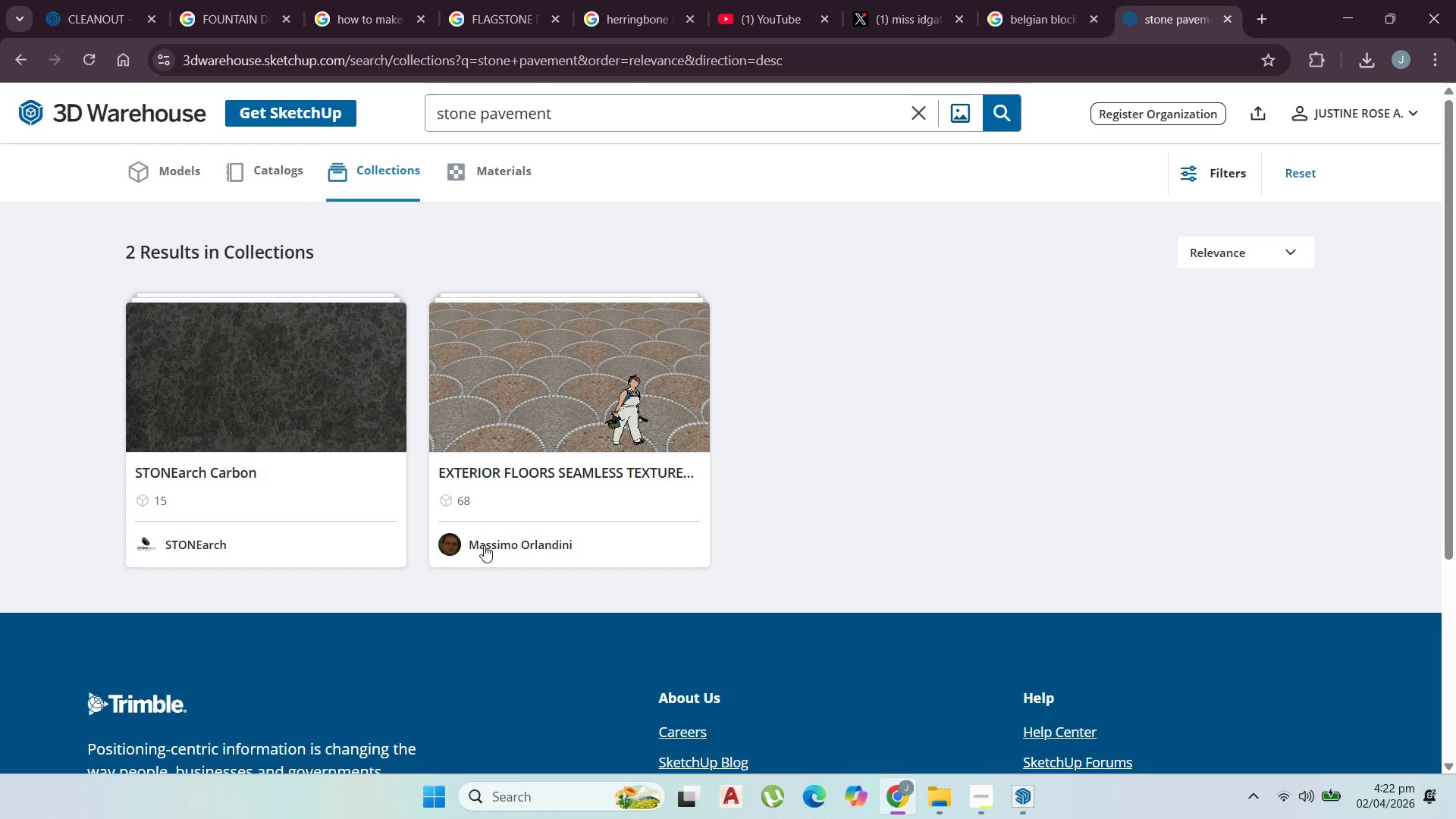 
scroll: coordinate [294, 545], scroll_direction: down, amount: 7.0
 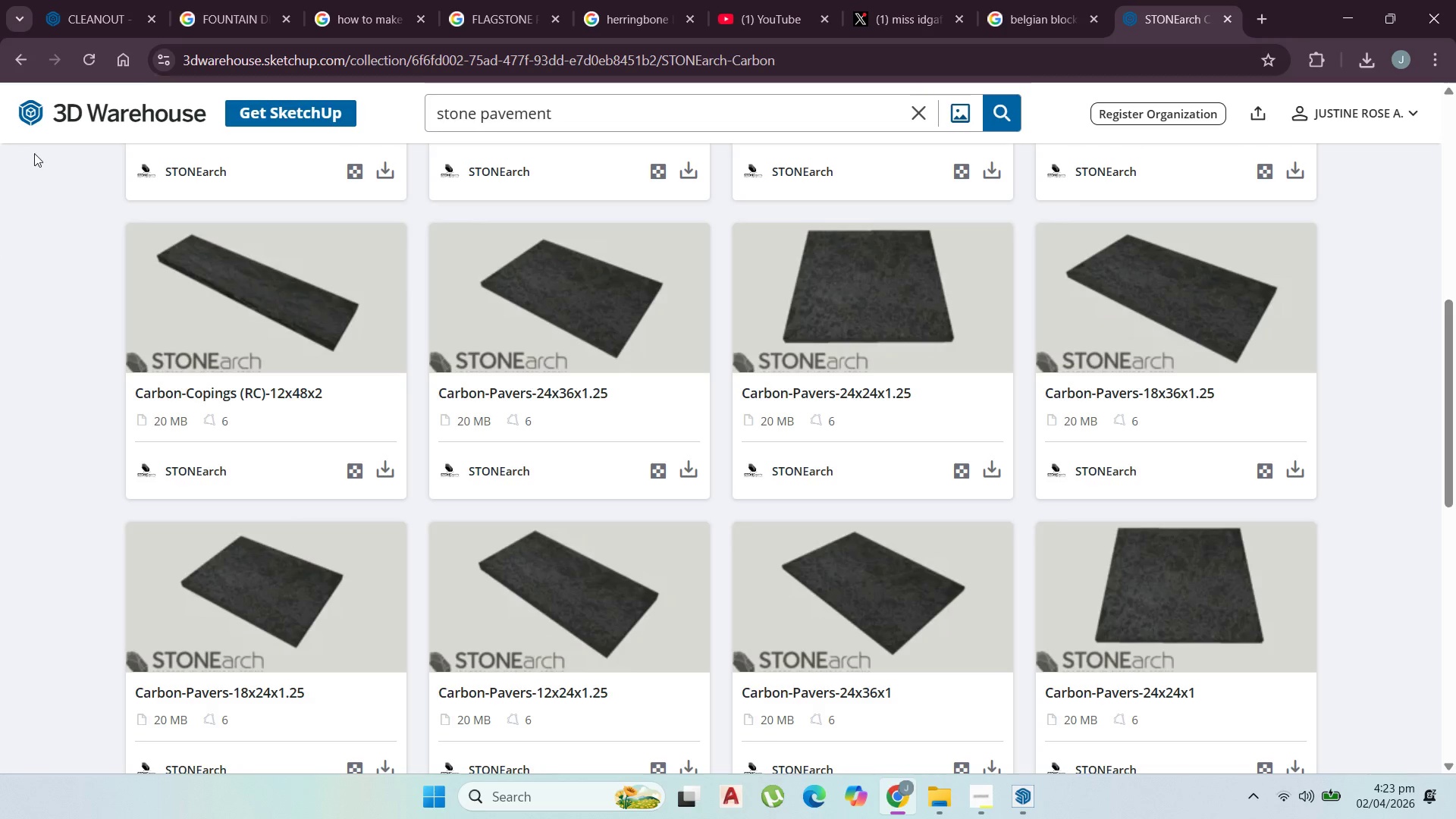 
left_click([13, 42])
 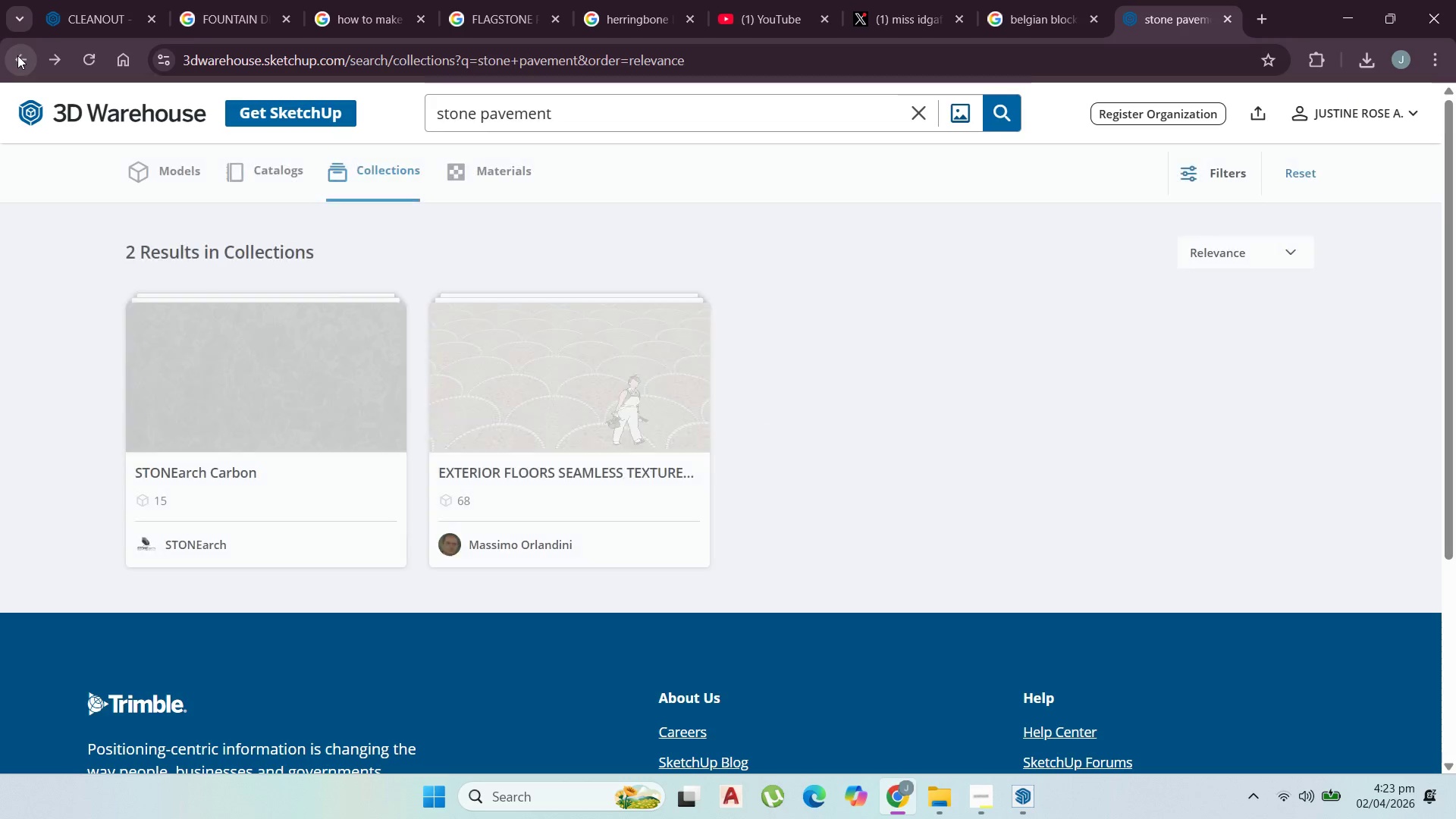 
left_click([17, 55])
 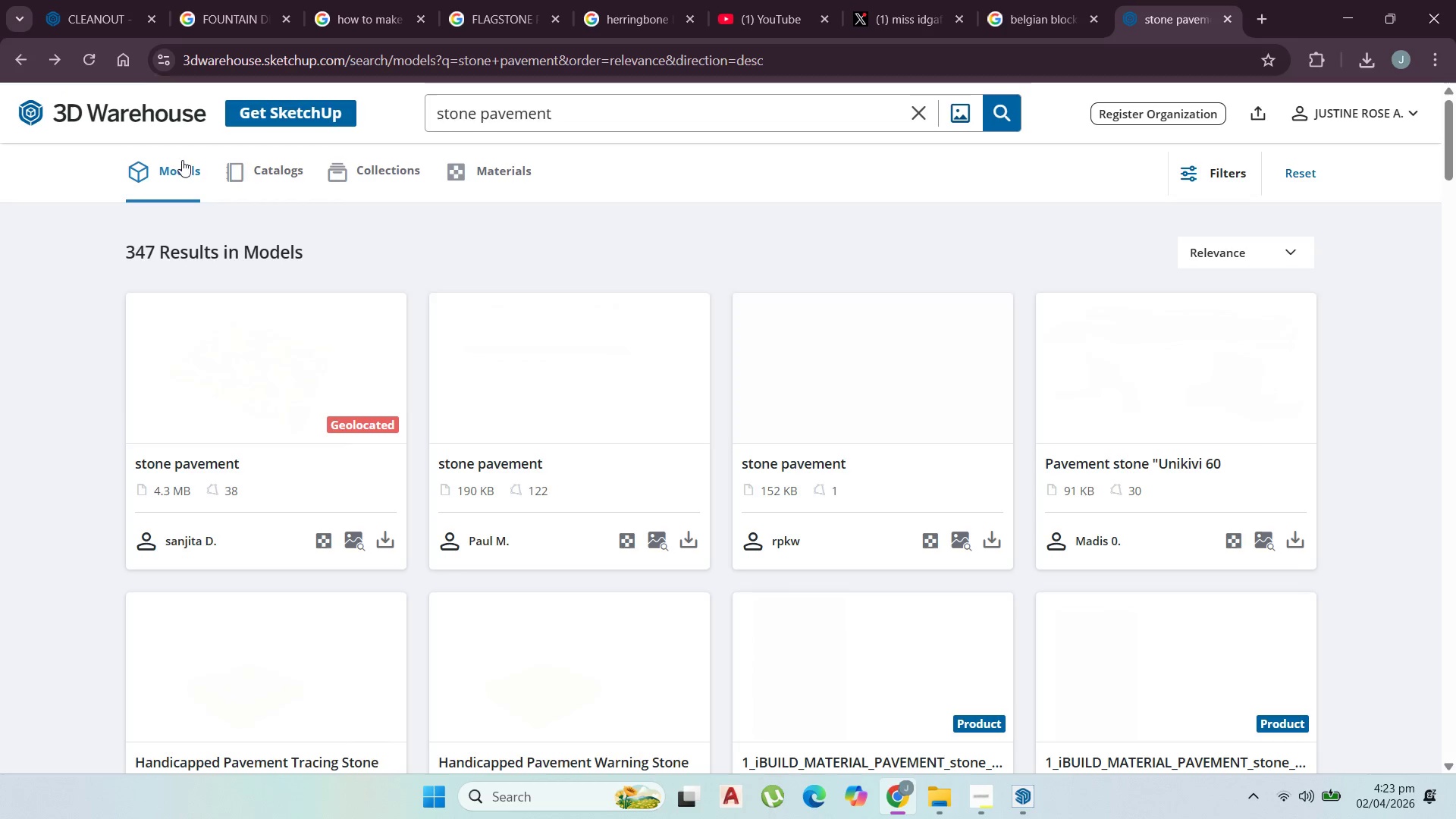 
scroll: coordinate [370, 541], scroll_direction: down, amount: 49.0
 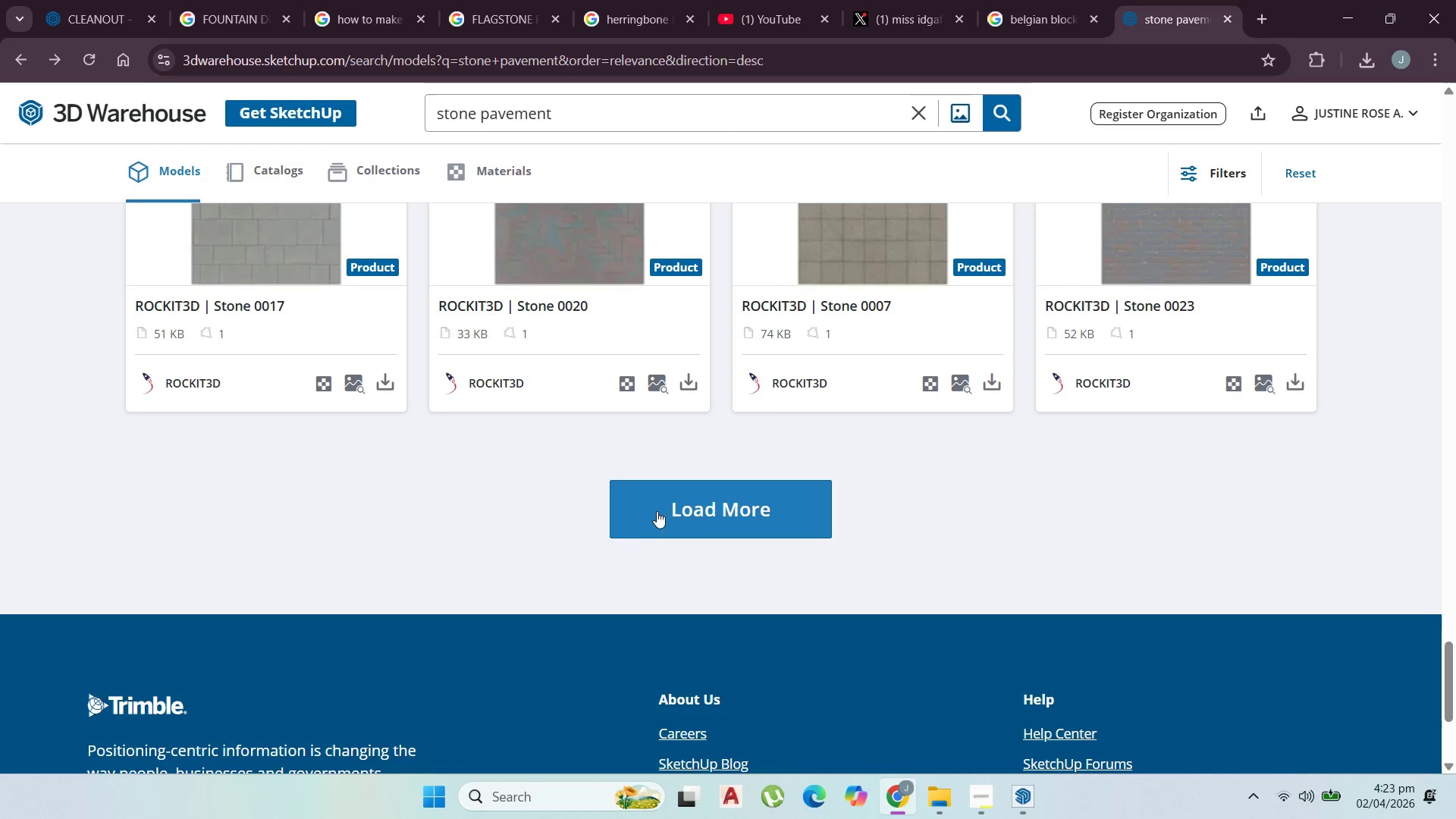 
left_click([664, 507])
 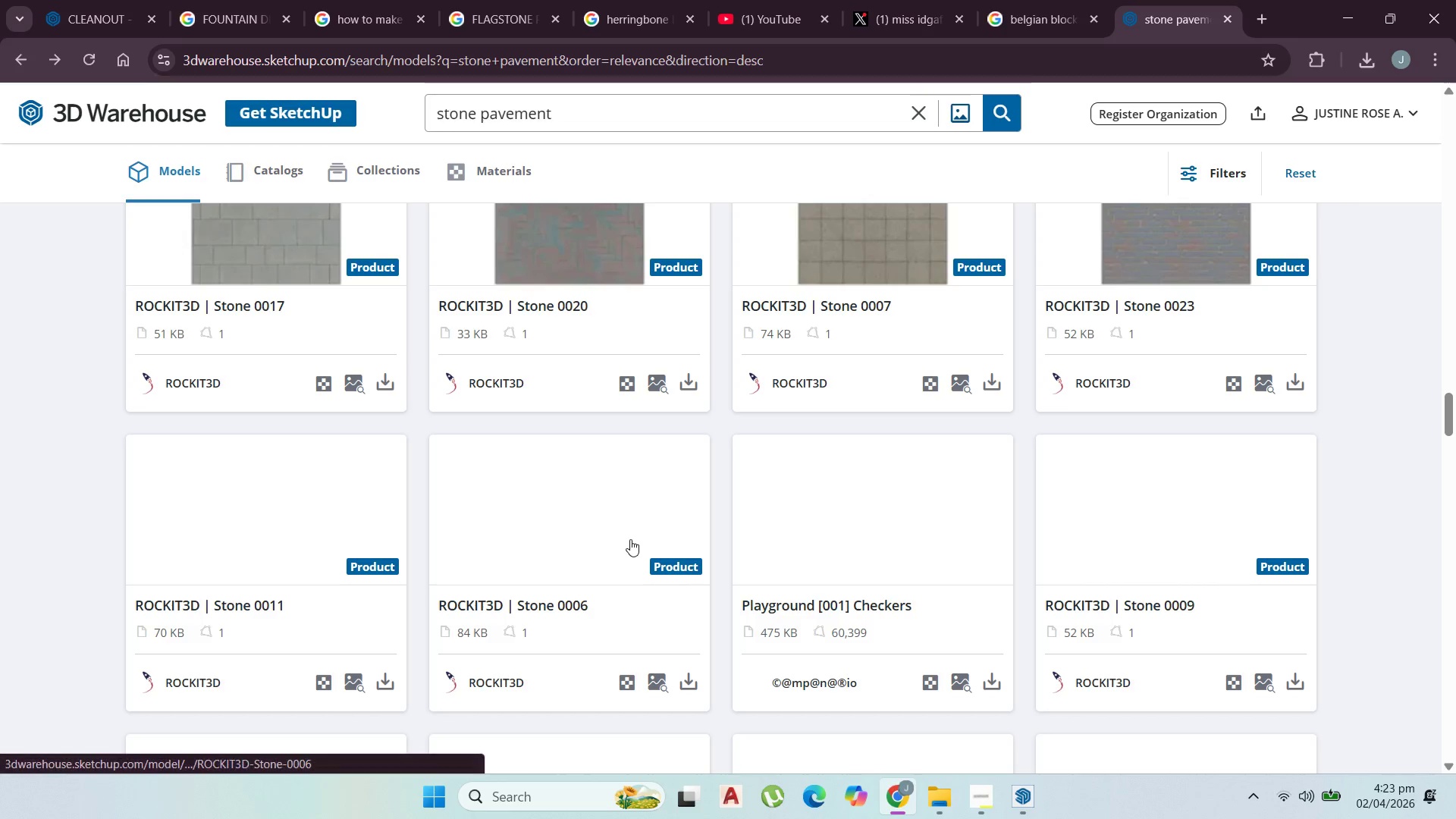 
scroll: coordinate [629, 544], scroll_direction: down, amount: 3.0
 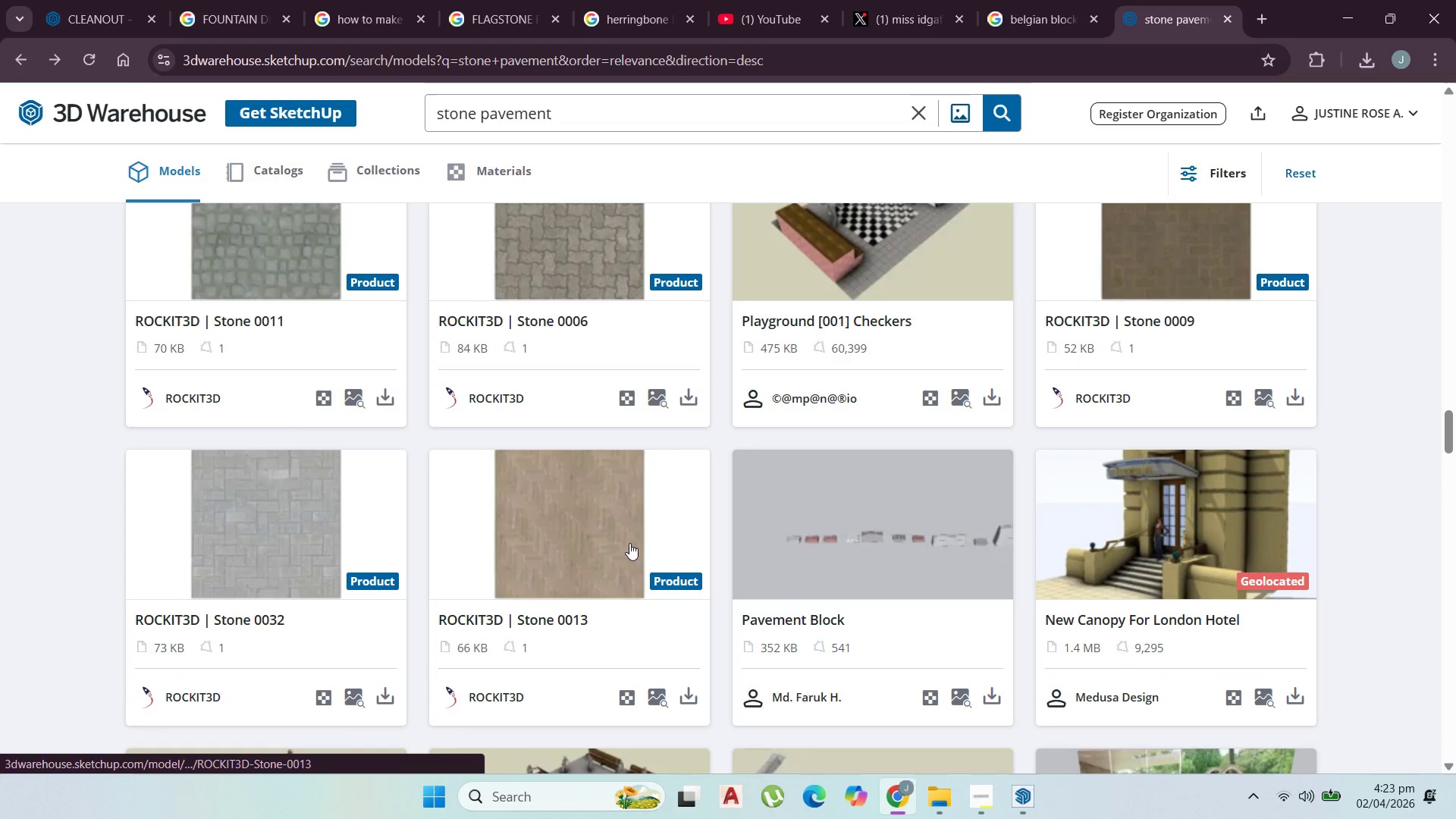 
scroll: coordinate [674, 534], scroll_direction: up, amount: 1.0
 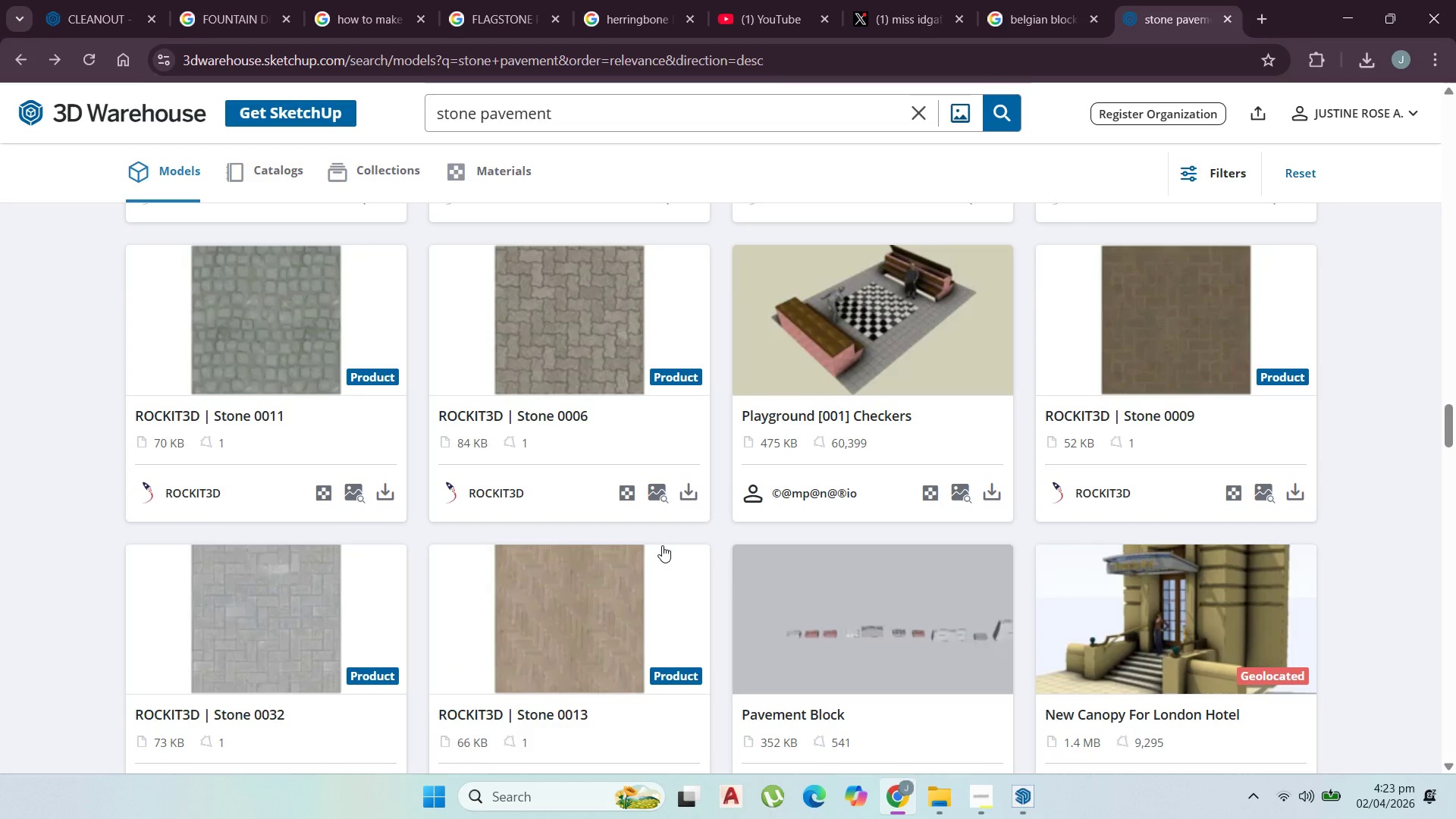 
scroll: coordinate [659, 549], scroll_direction: down, amount: 10.0
 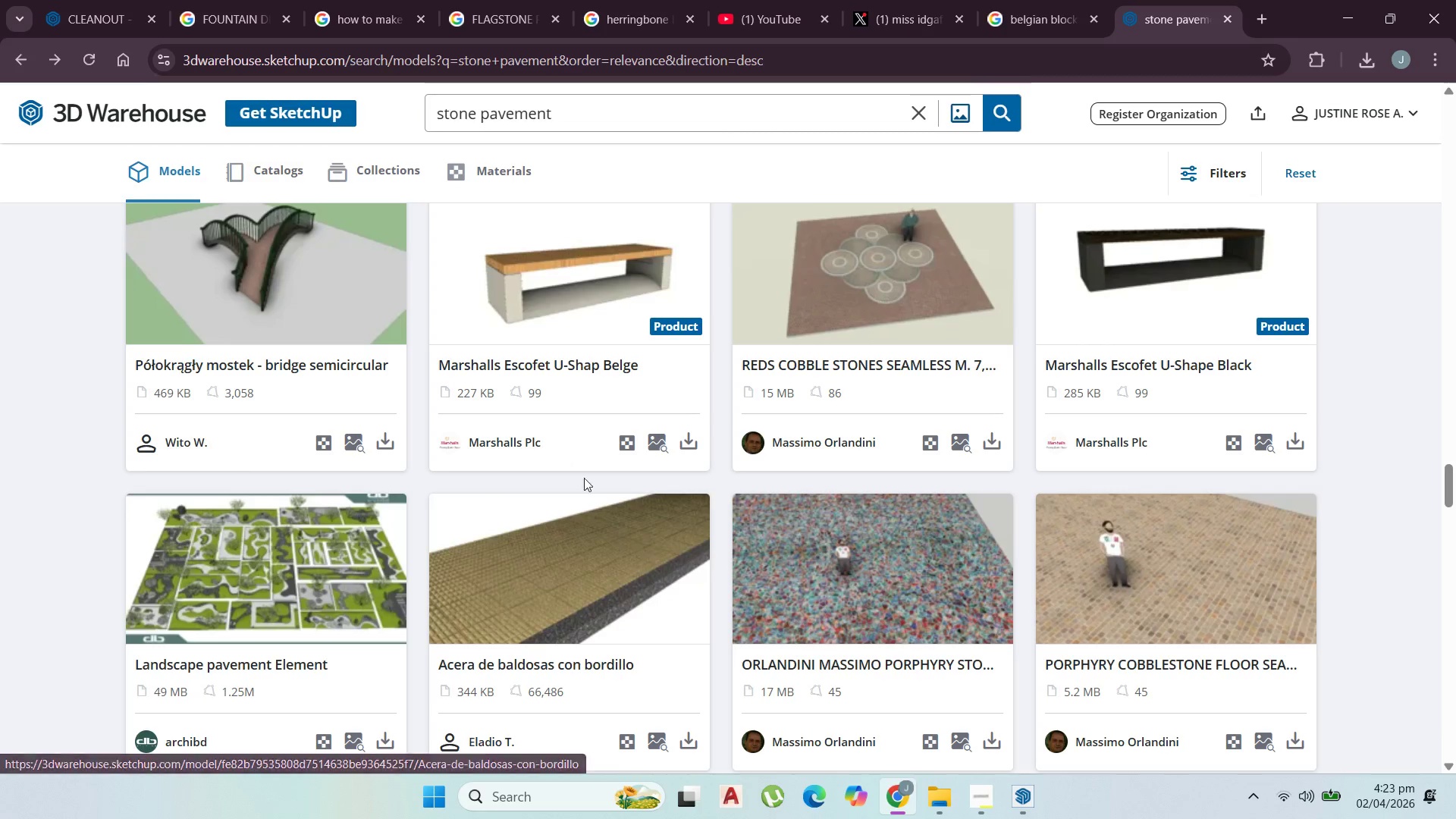 
wait(7.58)
 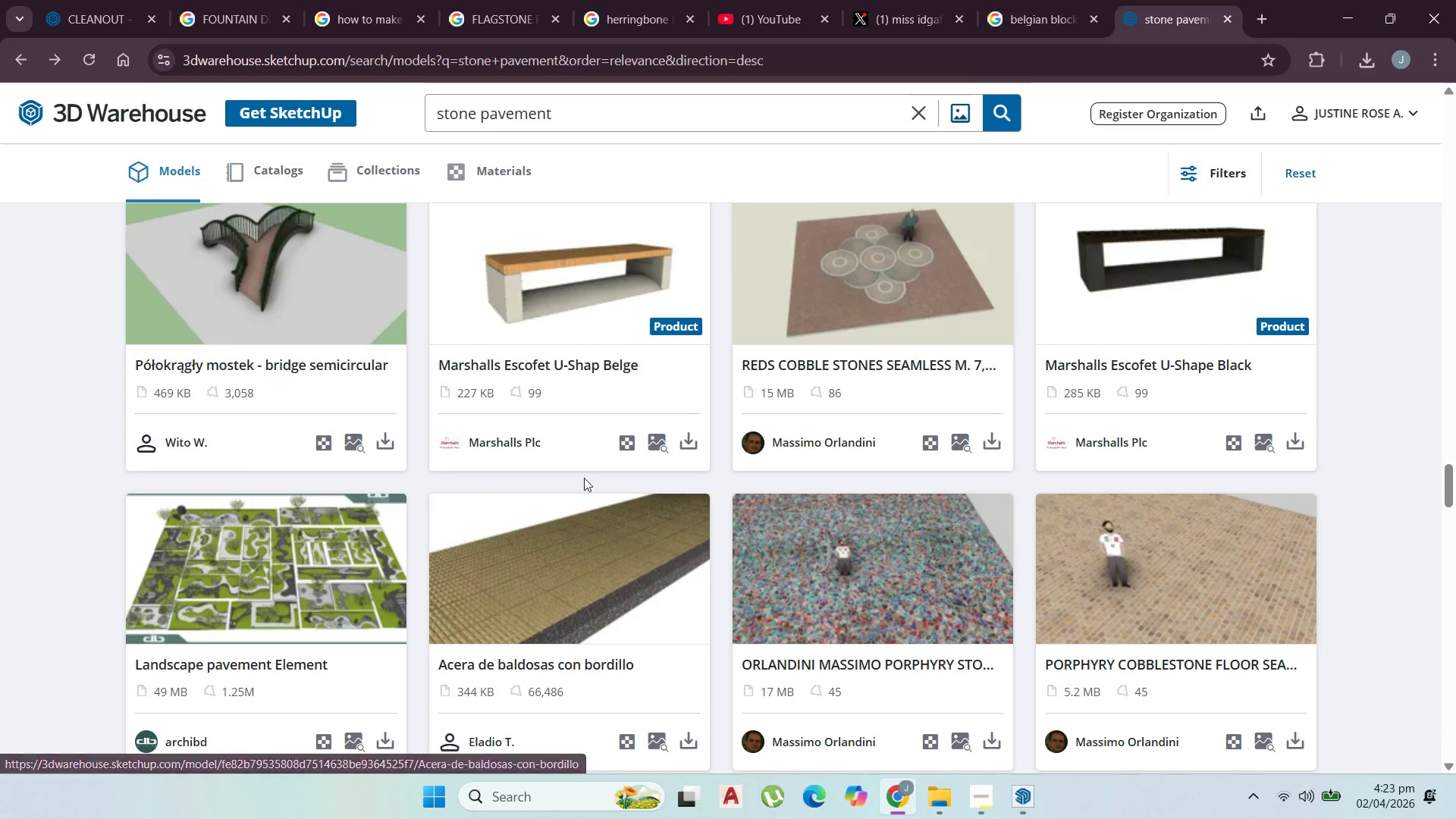 
scroll: coordinate [1116, 709], scroll_direction: down, amount: 4.0
 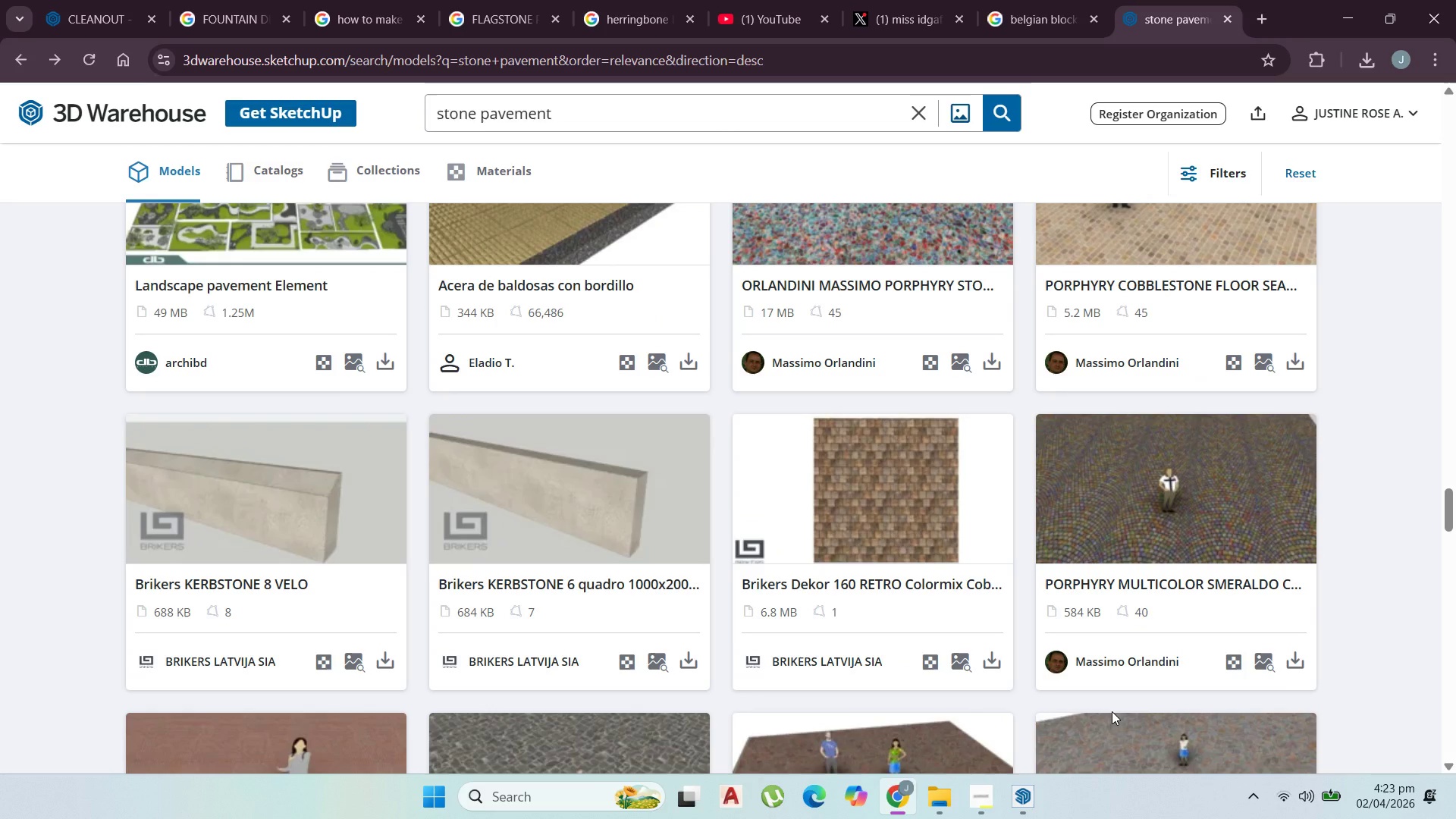 
wait(5.14)
 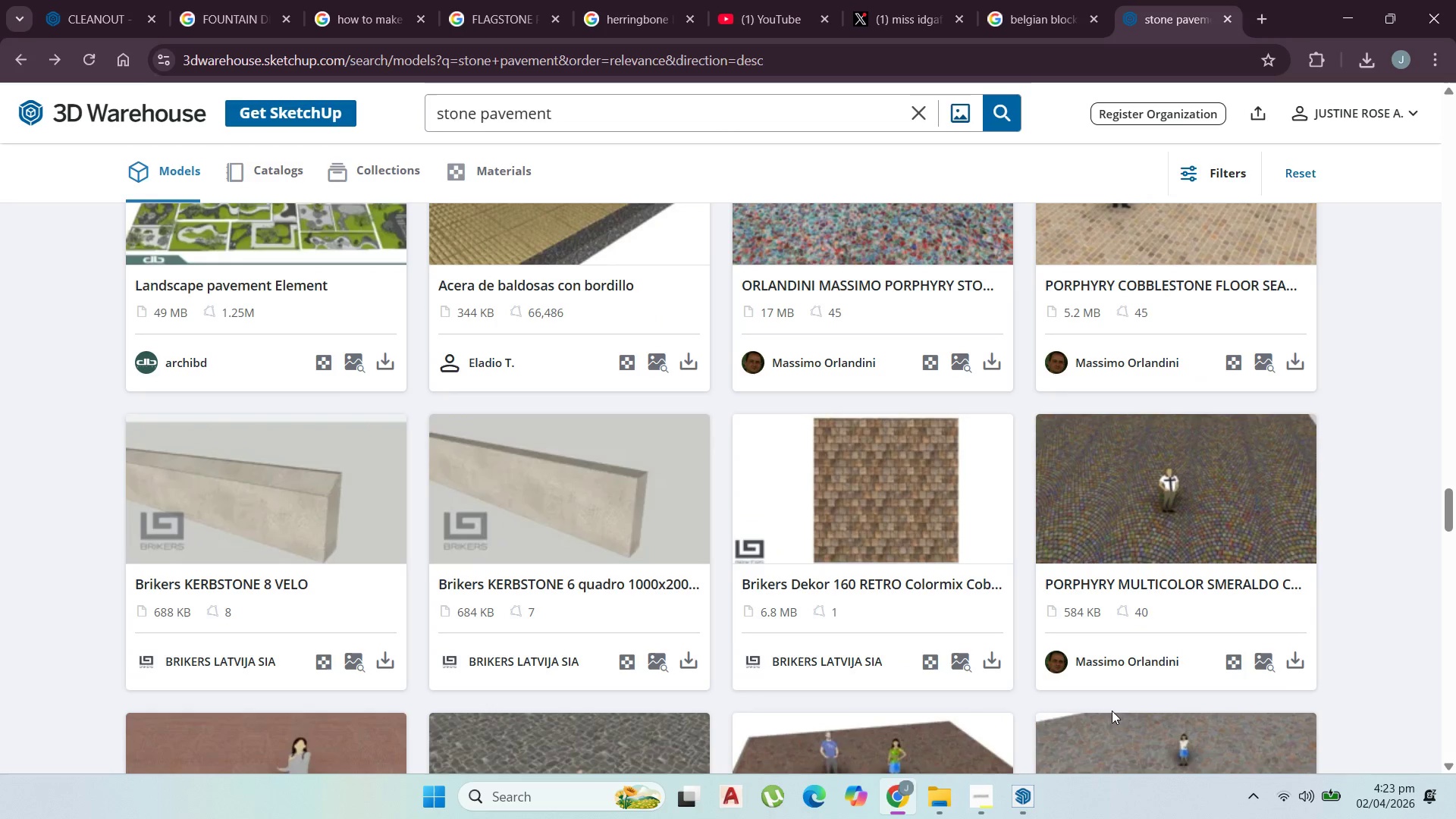 
scroll: coordinate [393, 234], scroll_direction: down, amount: 15.0
 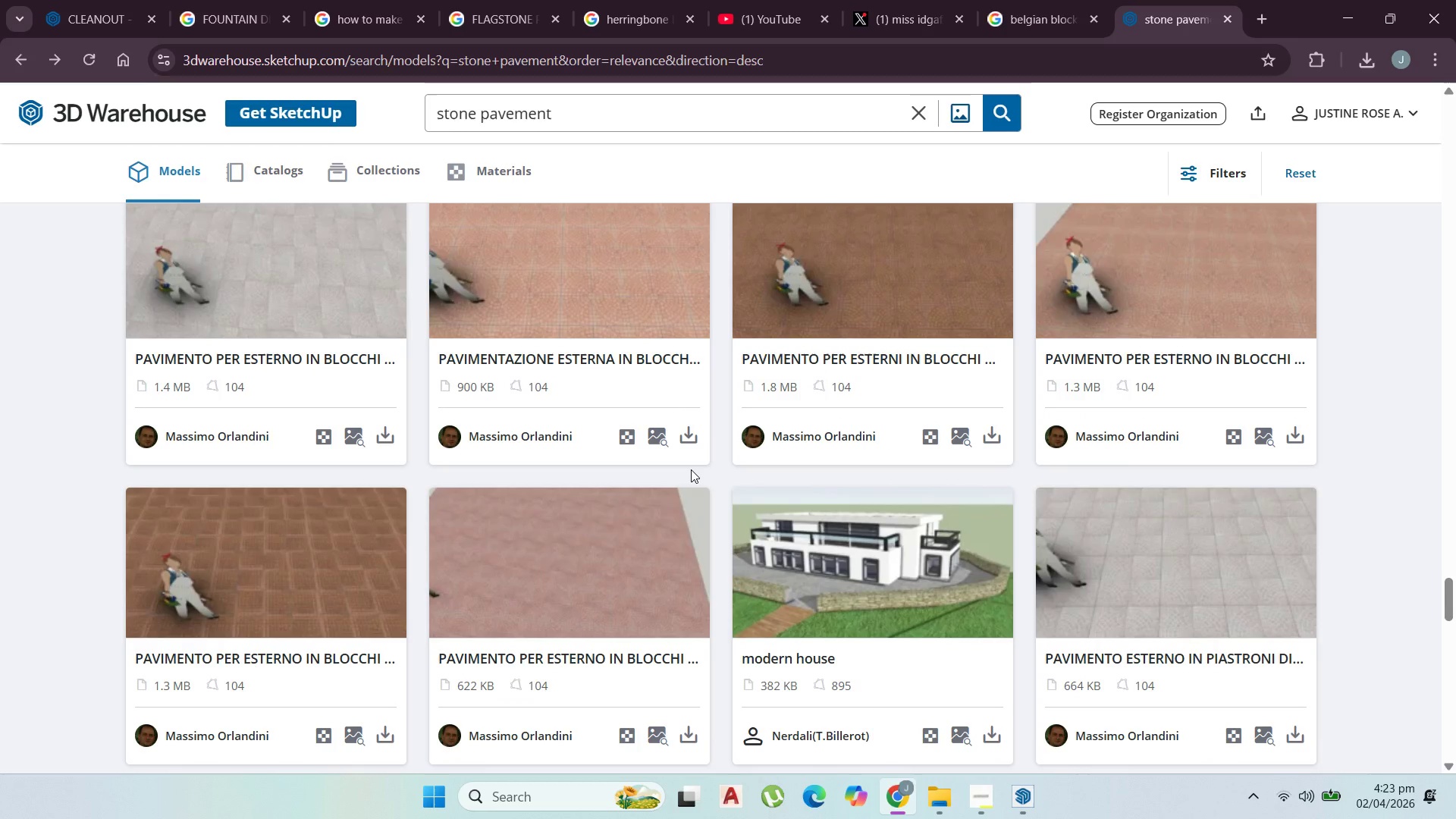 
wait(11.84)
 